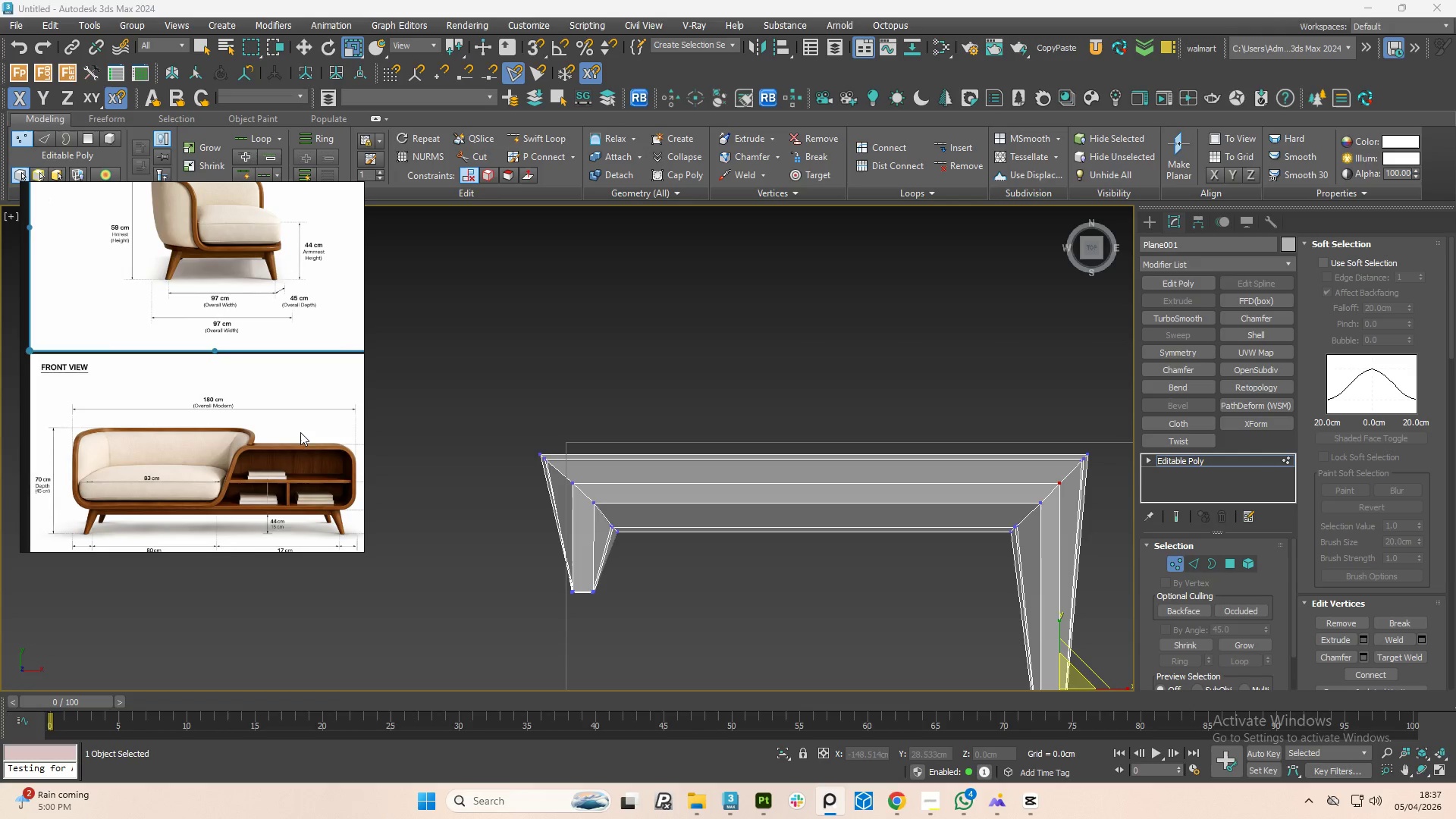 
scroll: coordinate [767, 605], scroll_direction: down, amount: 1.0
 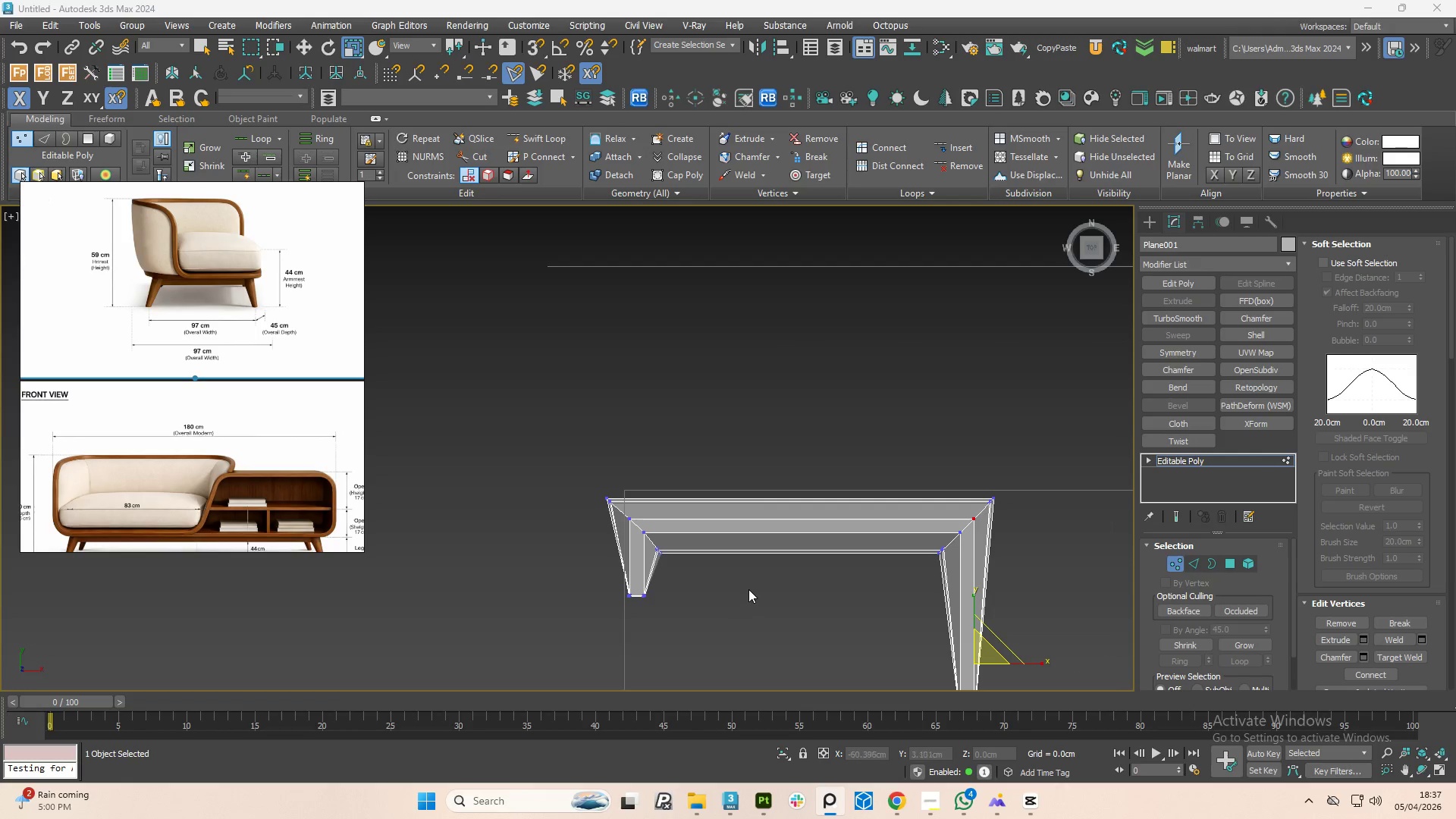 
hold_key(key=AltLeft, duration=1.5)
 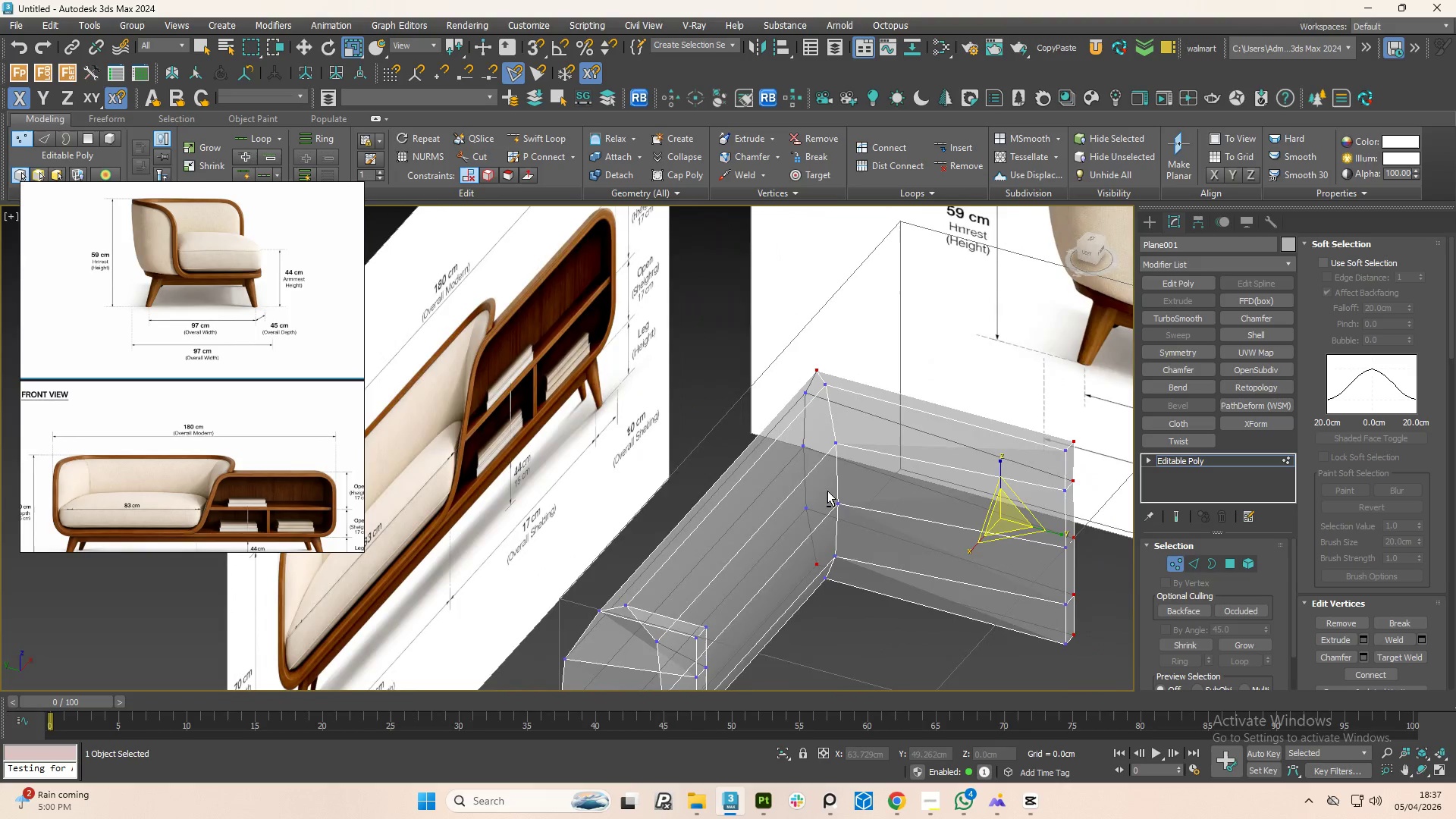 
scroll: coordinate [745, 586], scroll_direction: up, amount: 1.0
 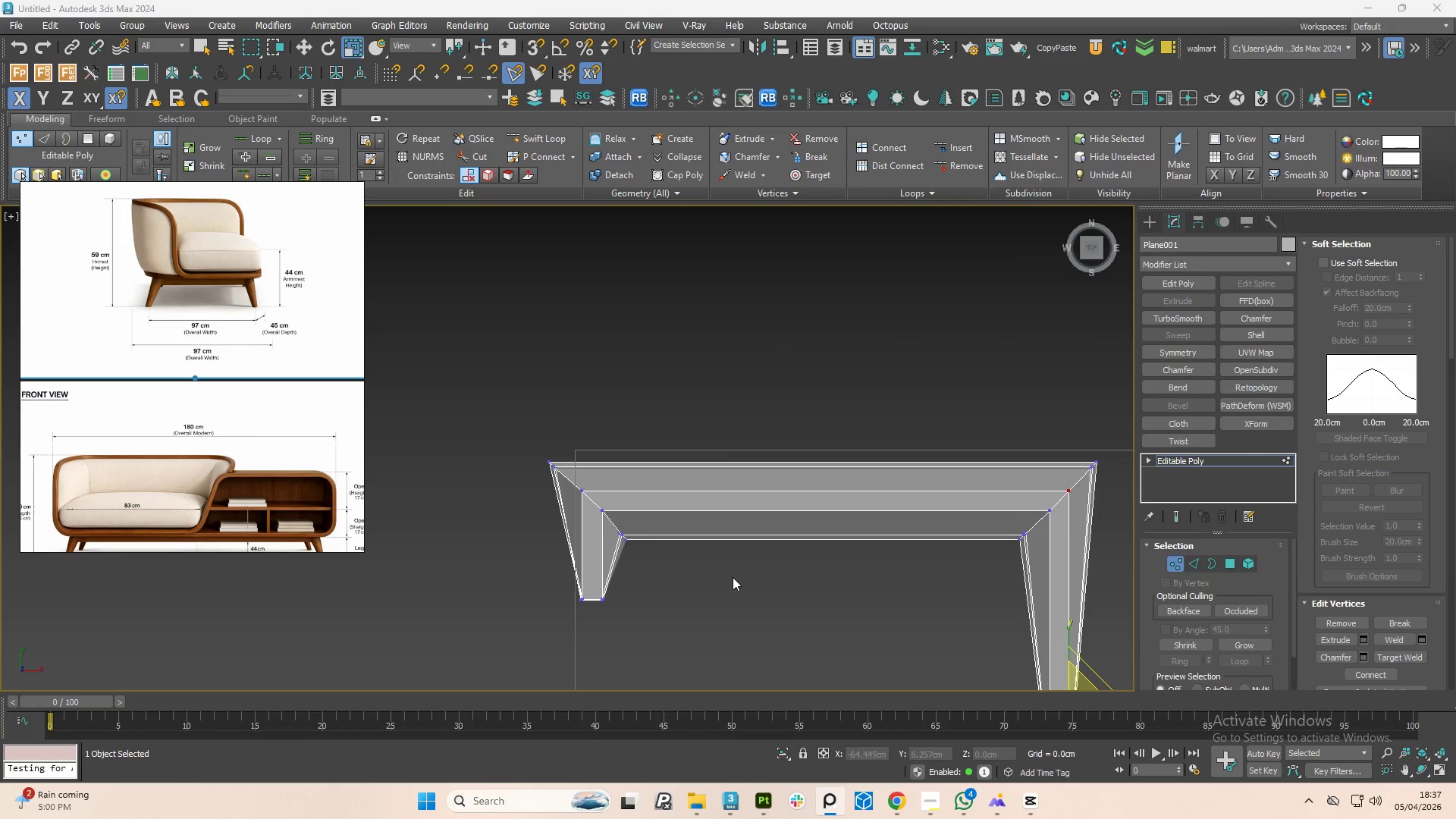 
key(Alt+AltLeft)
 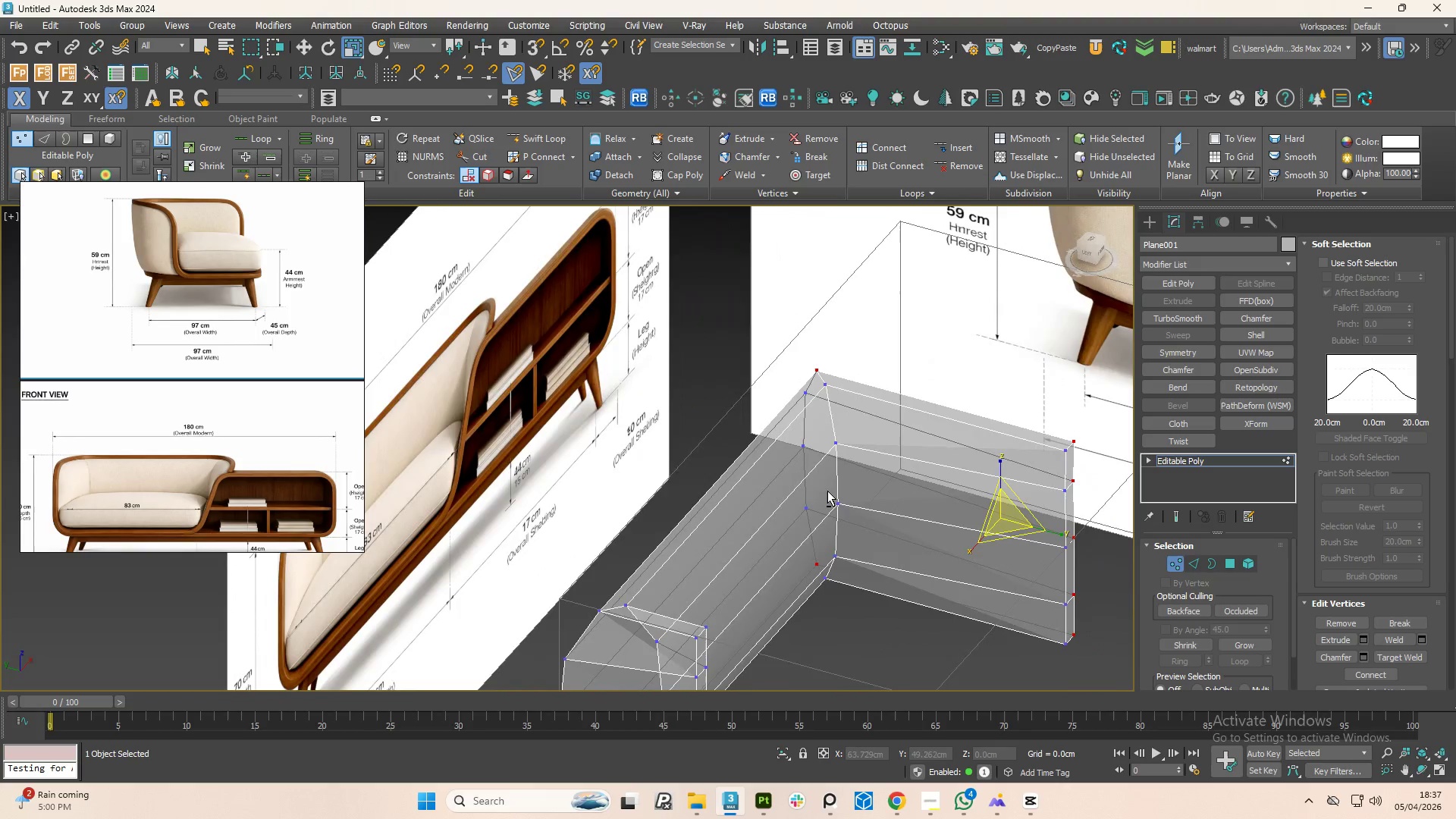 
key(Alt+AltLeft)
 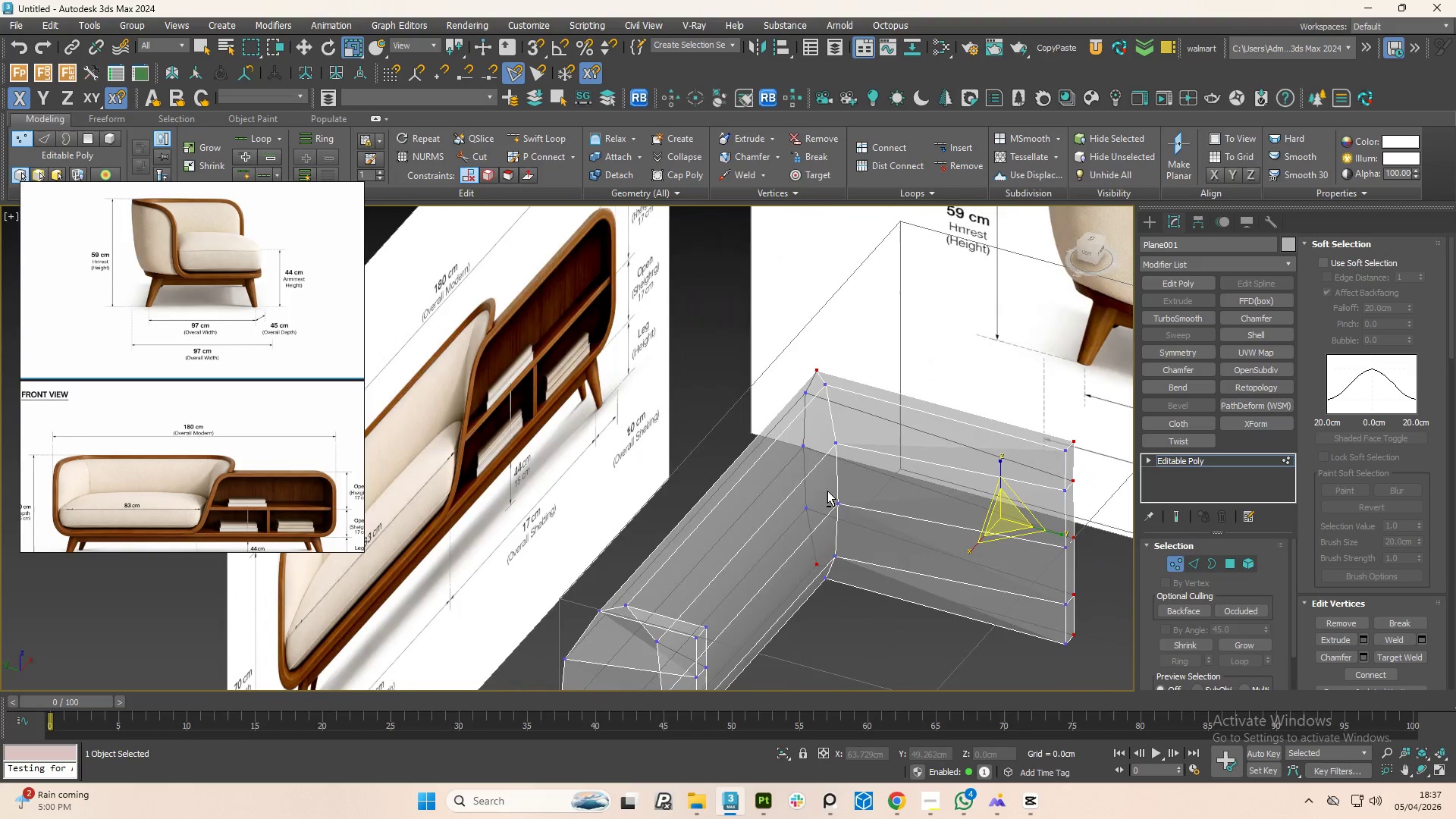 
key(Alt+AltLeft)
 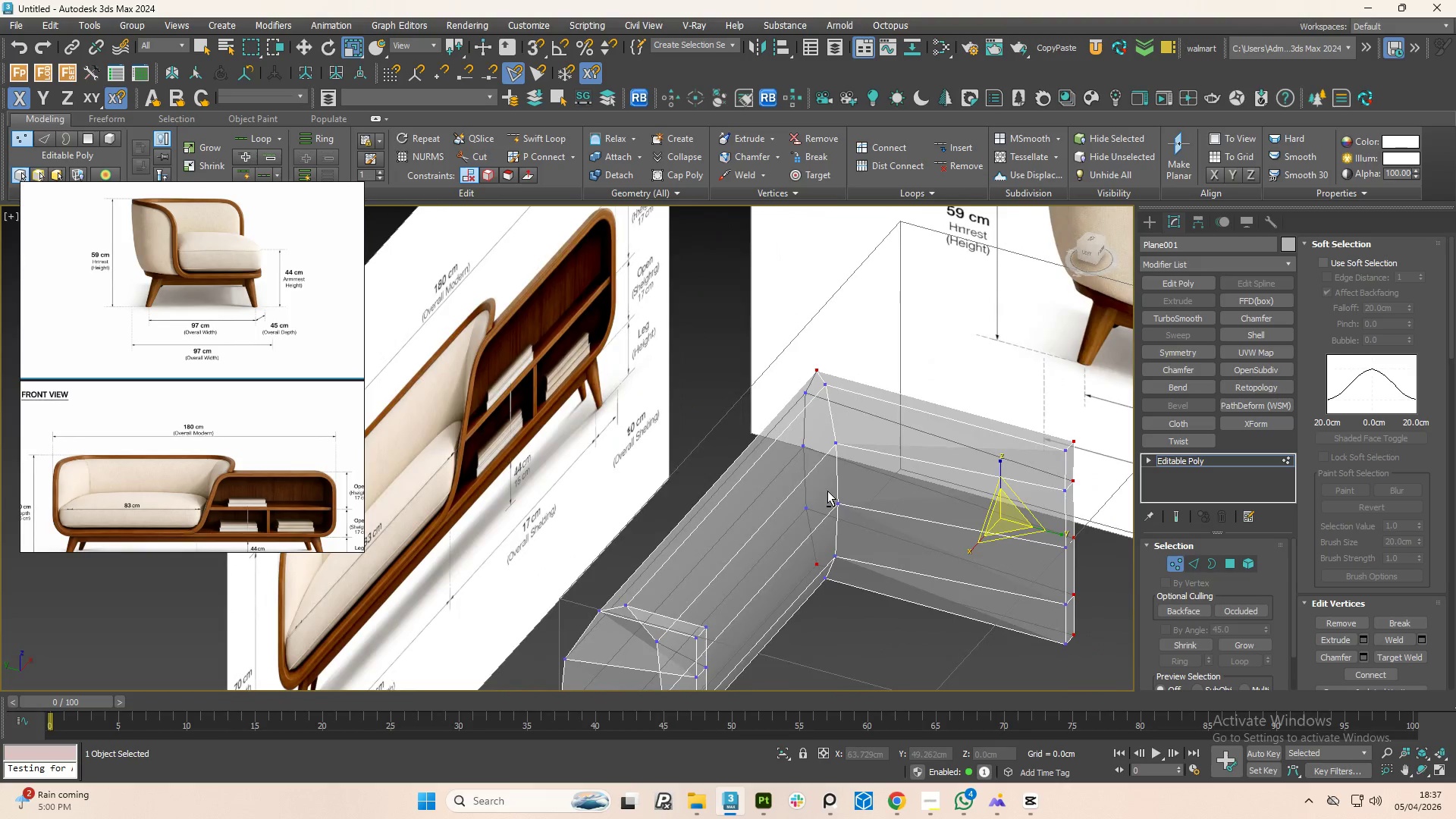 
key(Alt+AltLeft)
 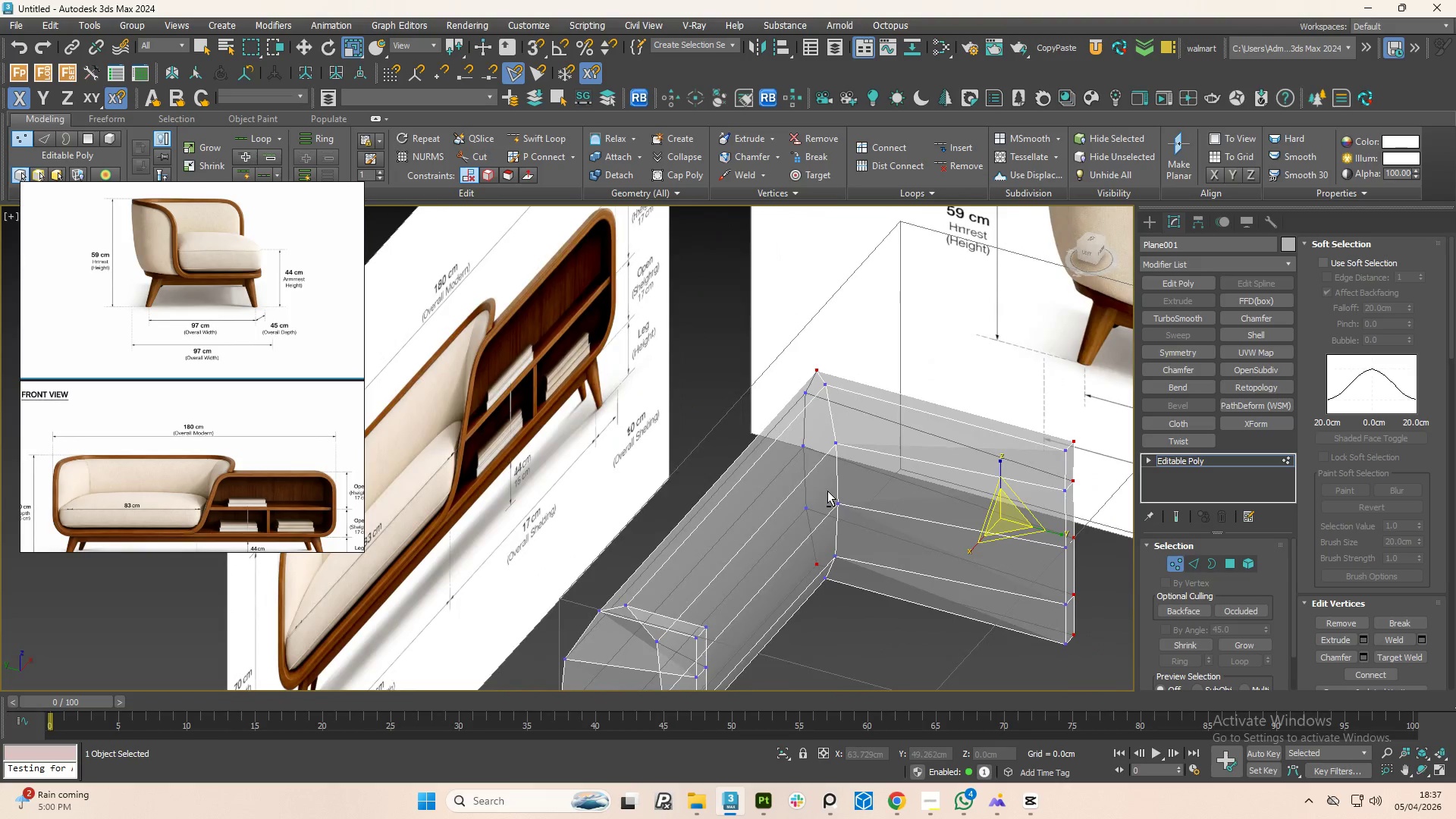 
key(Alt+AltLeft)
 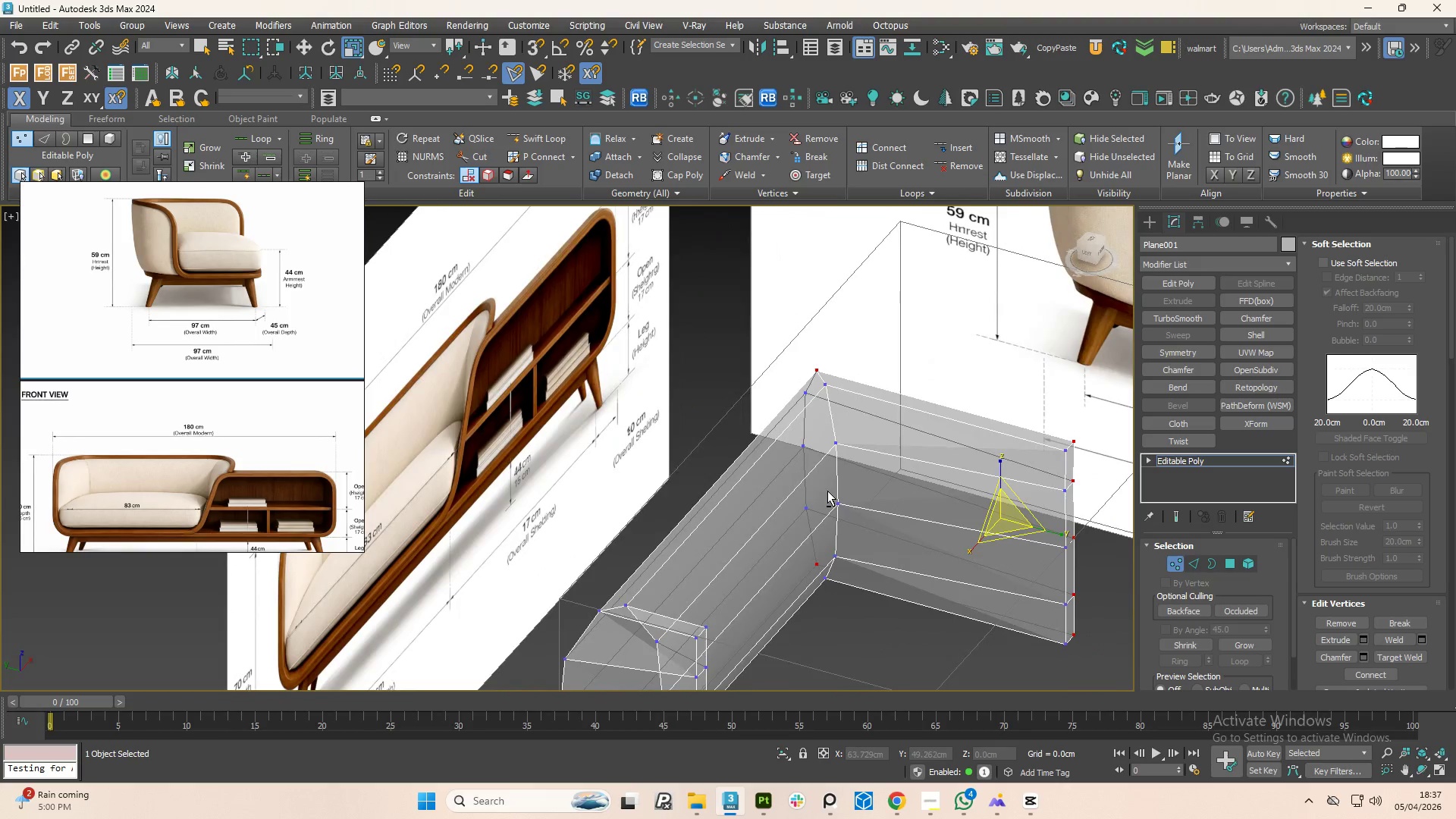 
key(Alt+AltLeft)
 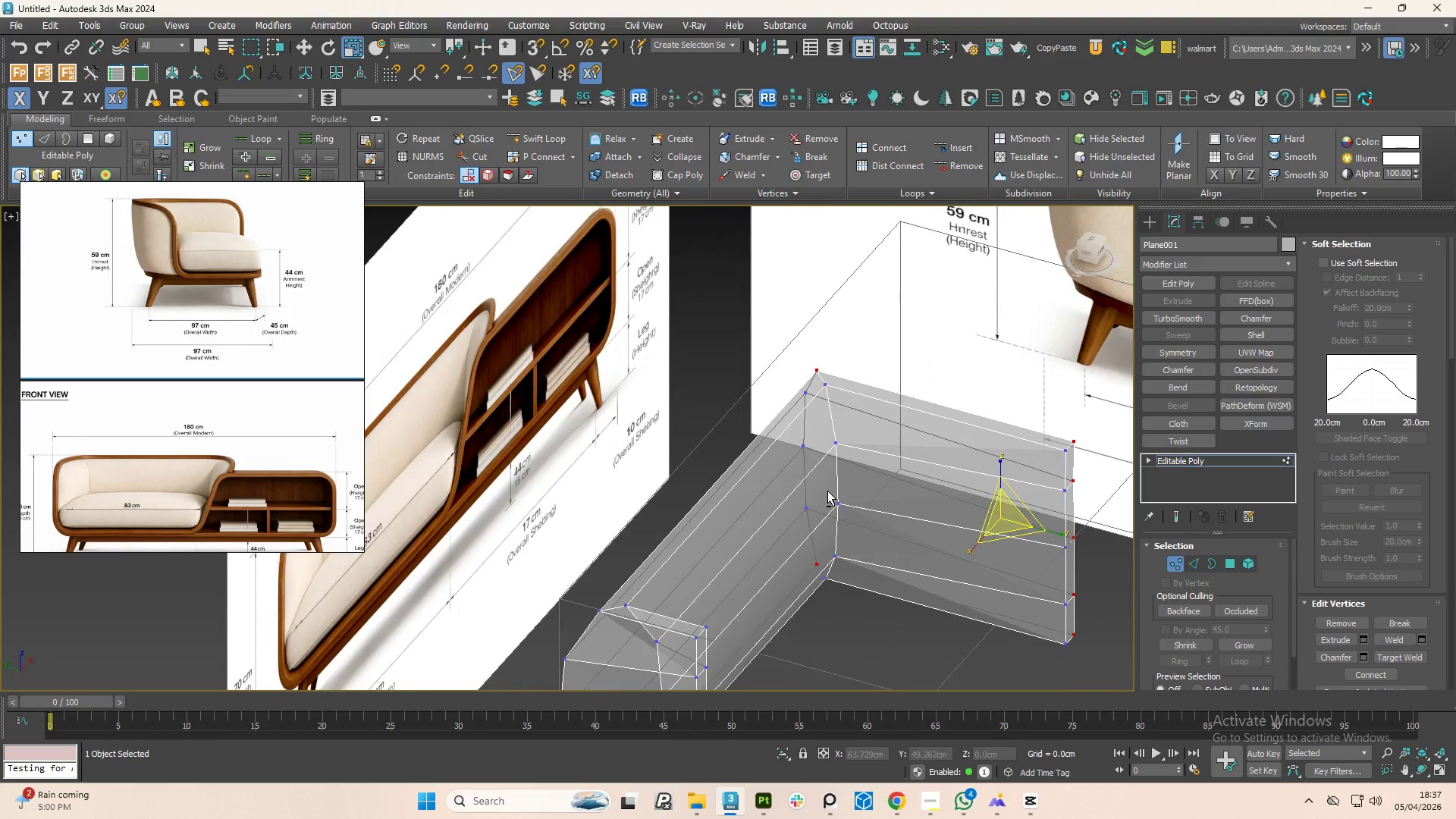 
key(Alt+AltLeft)
 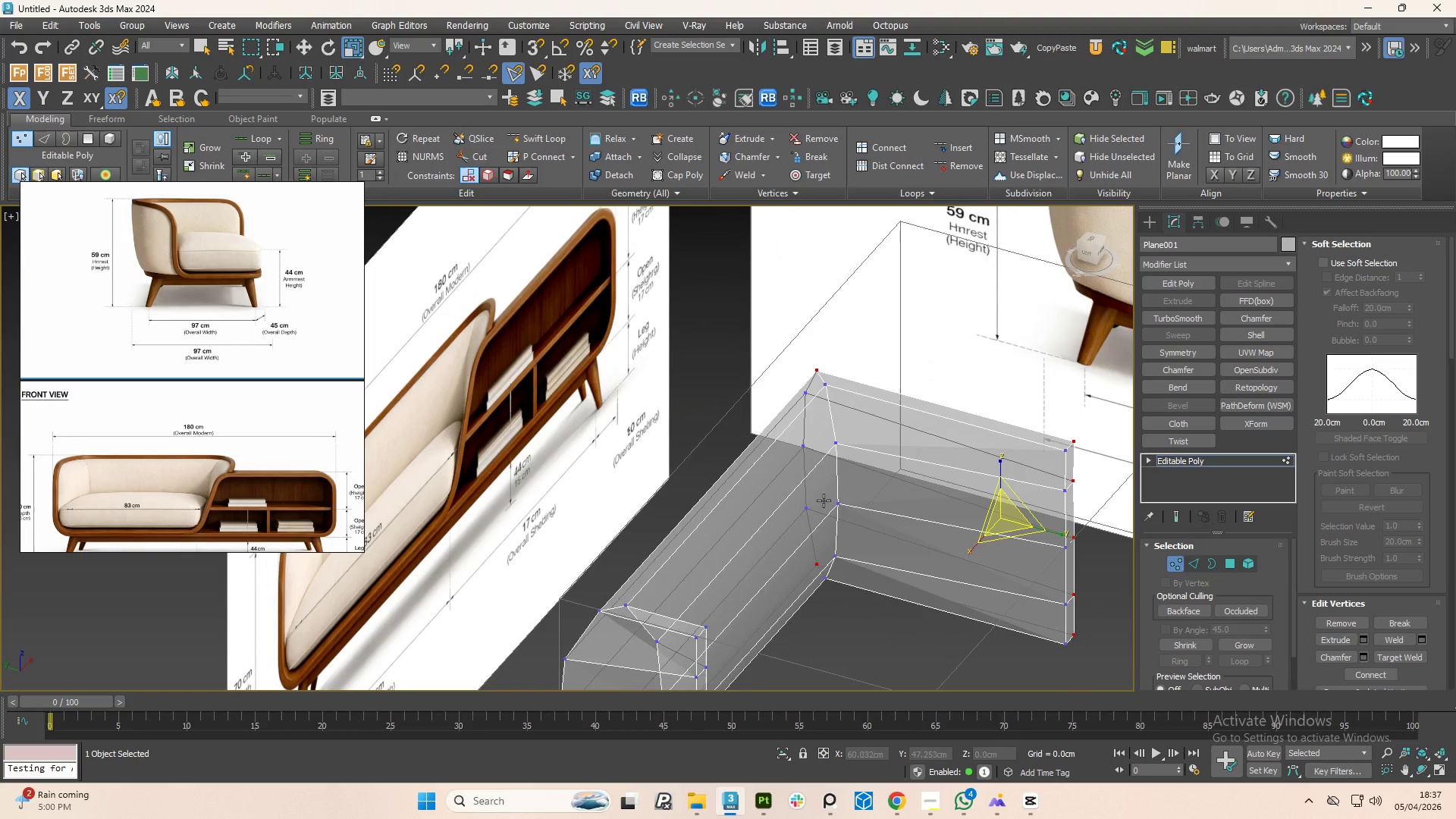 
key(Alt+AltLeft)
 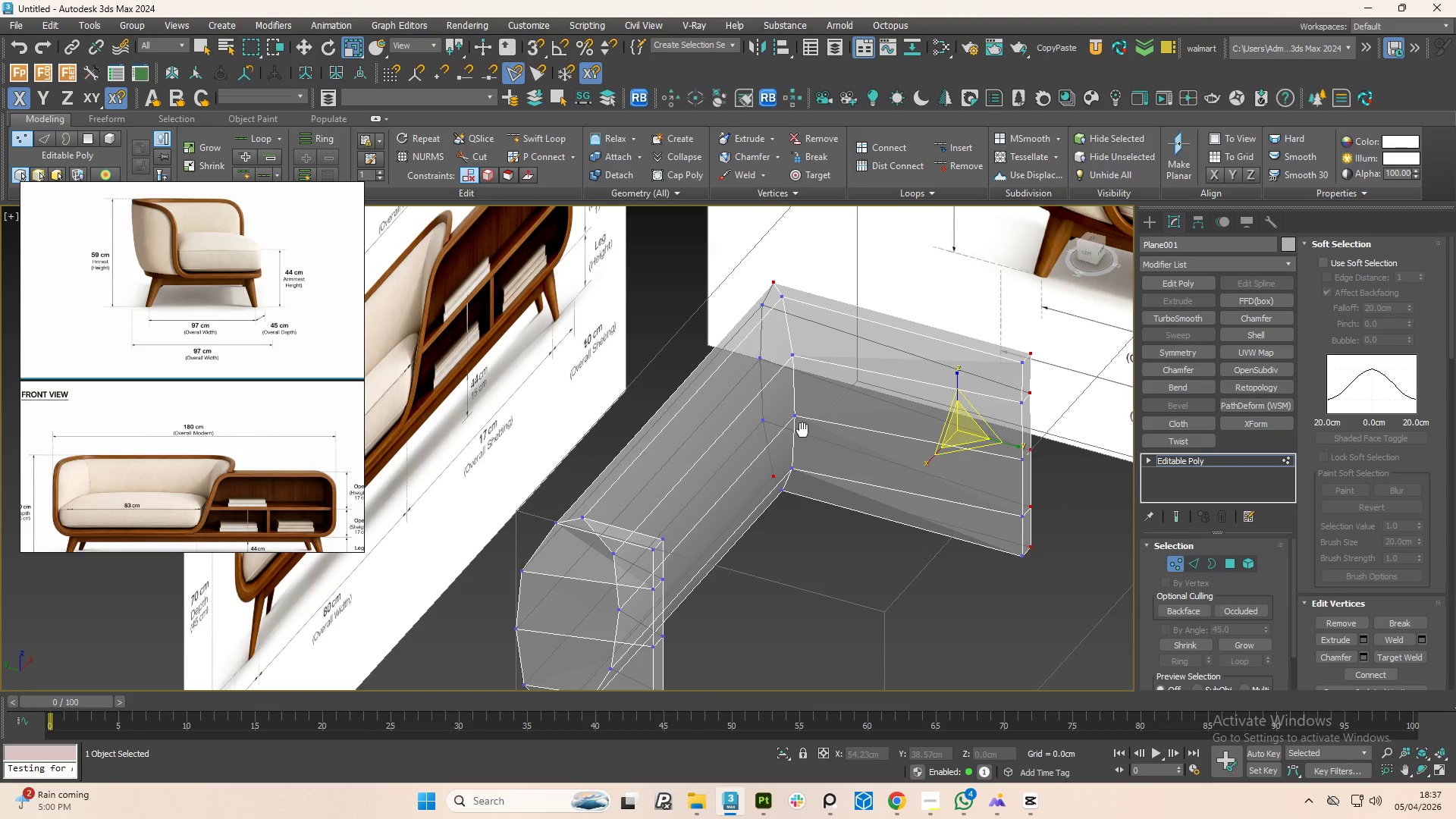 
key(Alt+1)
 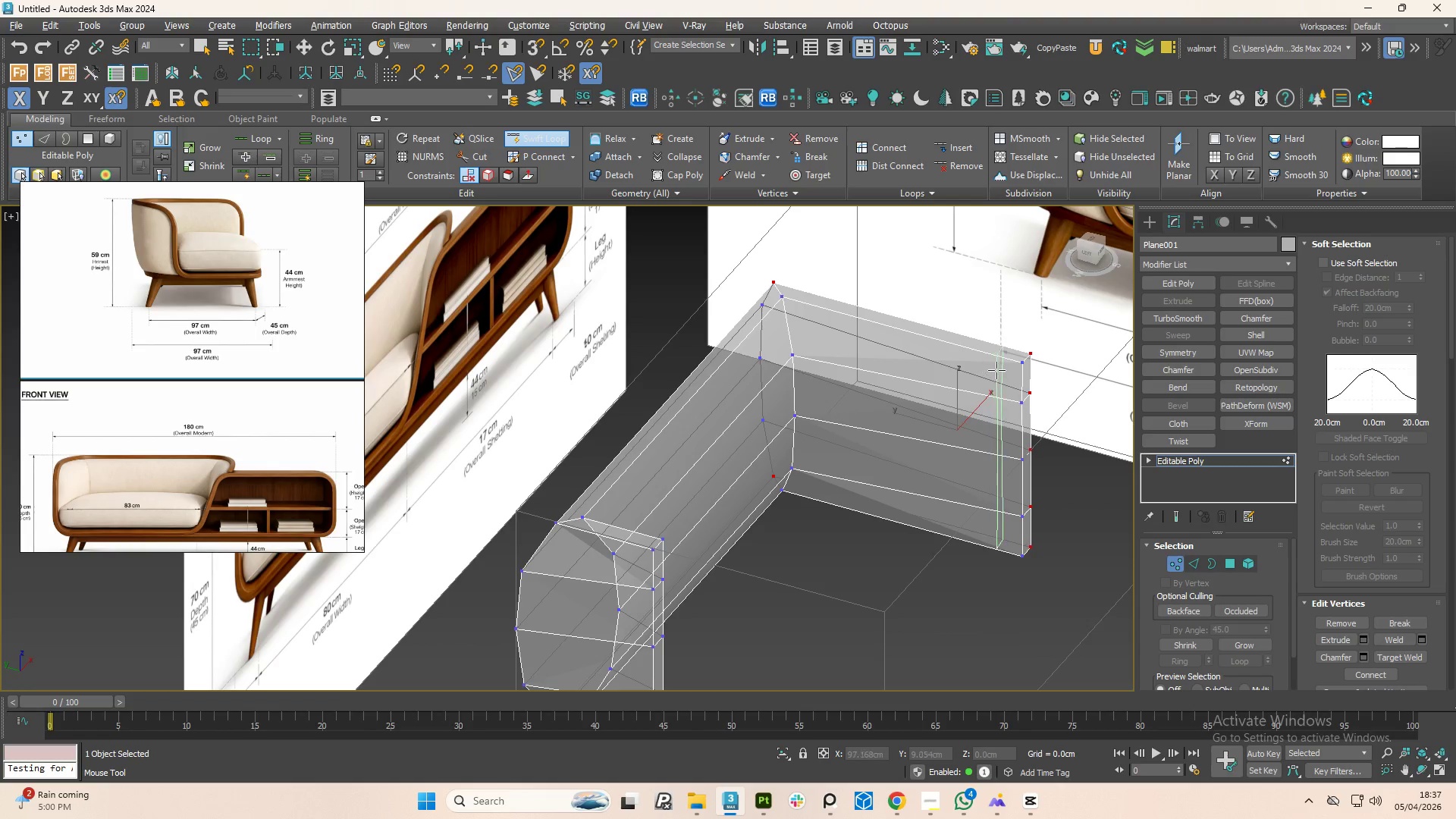 
left_click([1006, 370])
 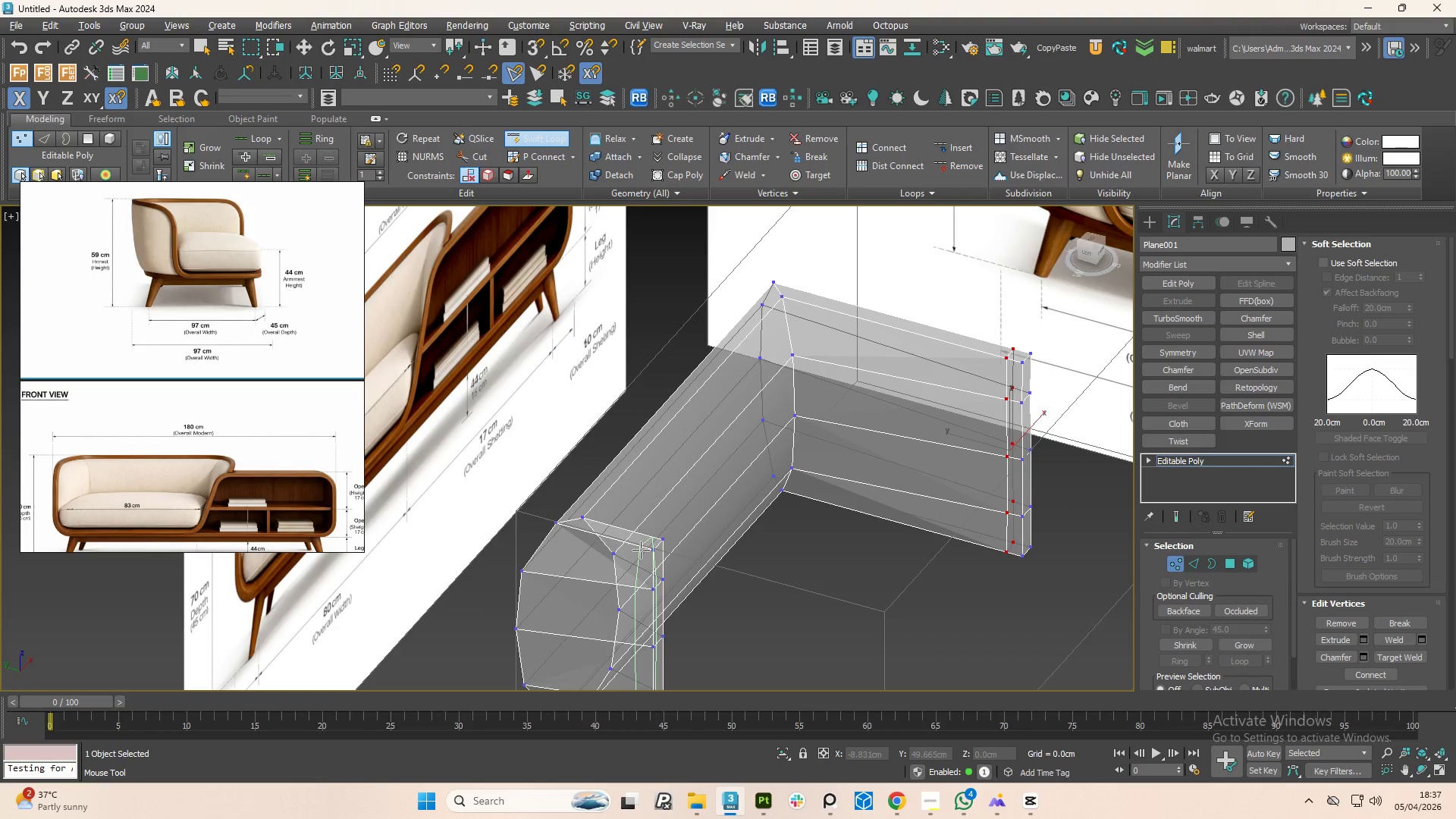 
left_click([641, 550])
 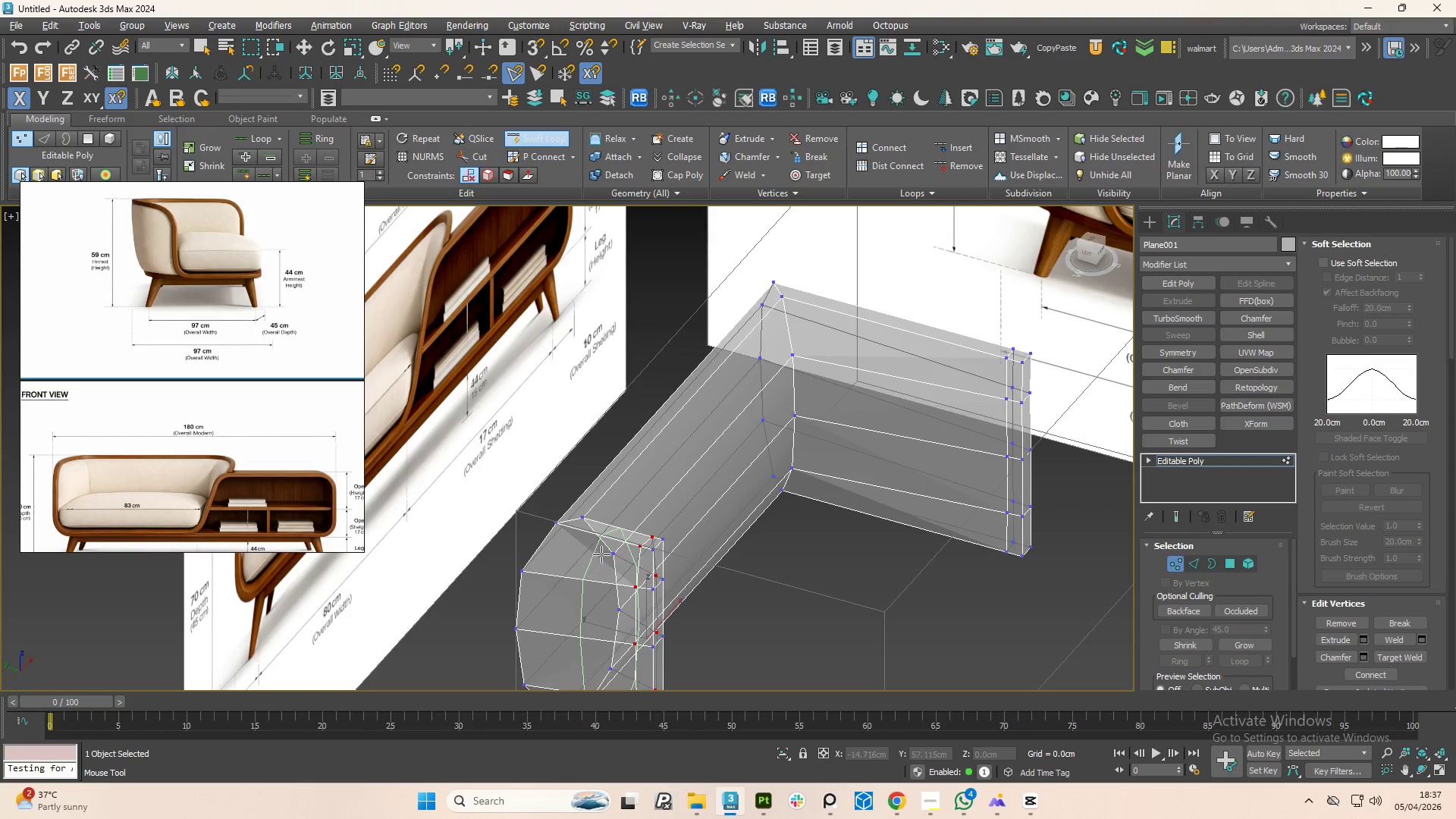 
hold_key(key=AltLeft, duration=1.33)
 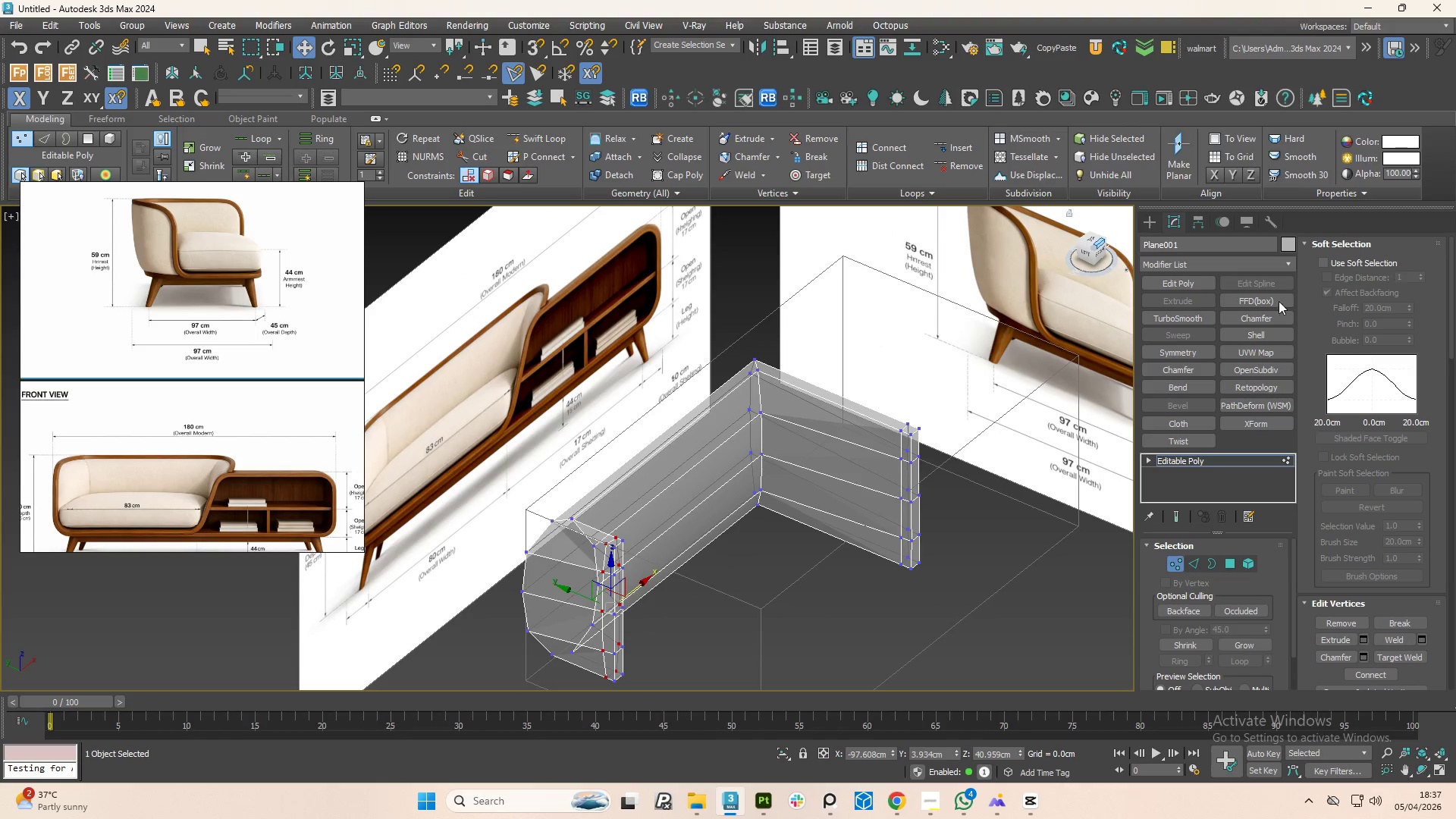 
scroll: coordinate [598, 555], scroll_direction: down, amount: 1.0
 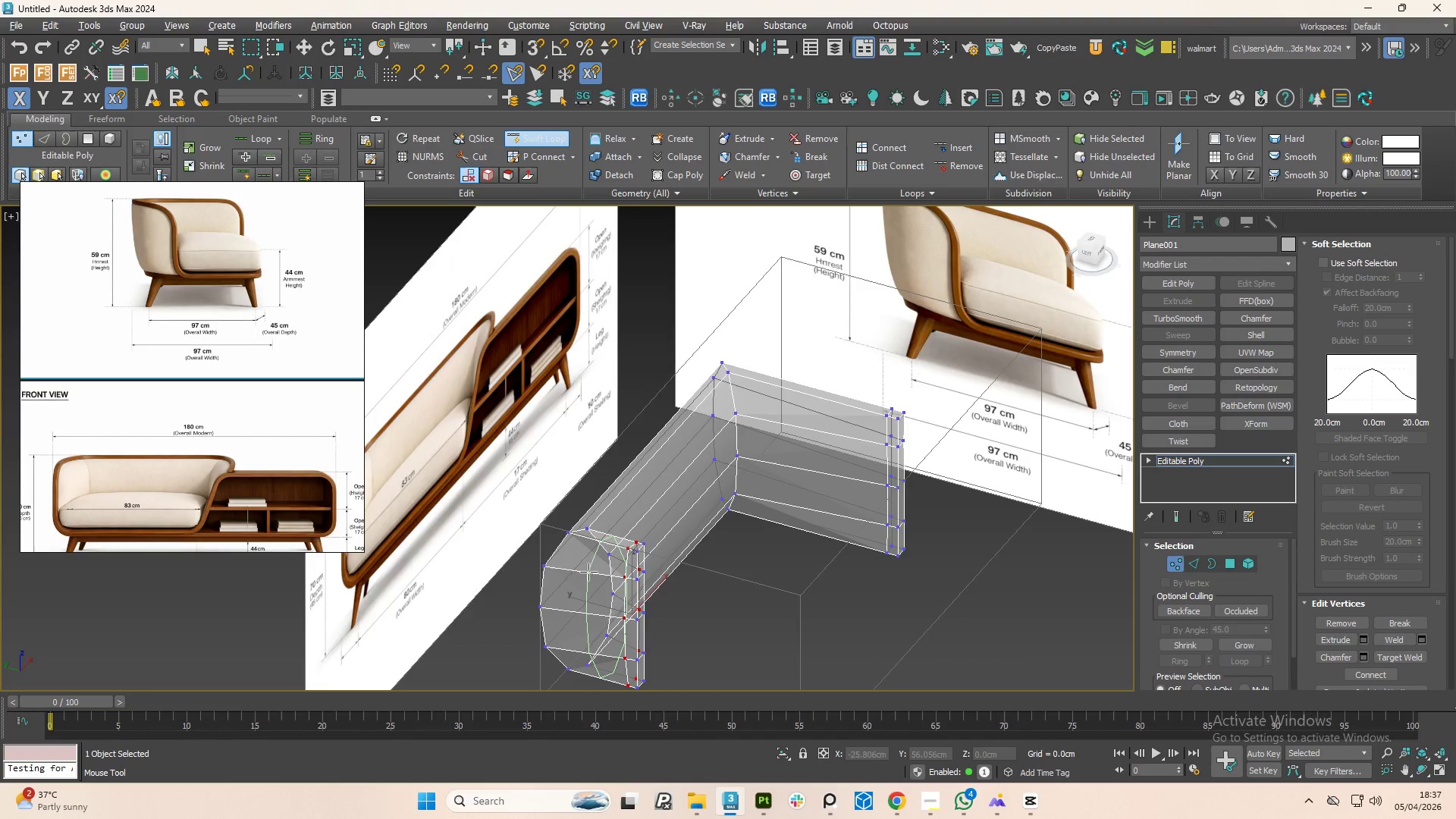 
left_click([1159, 319])
 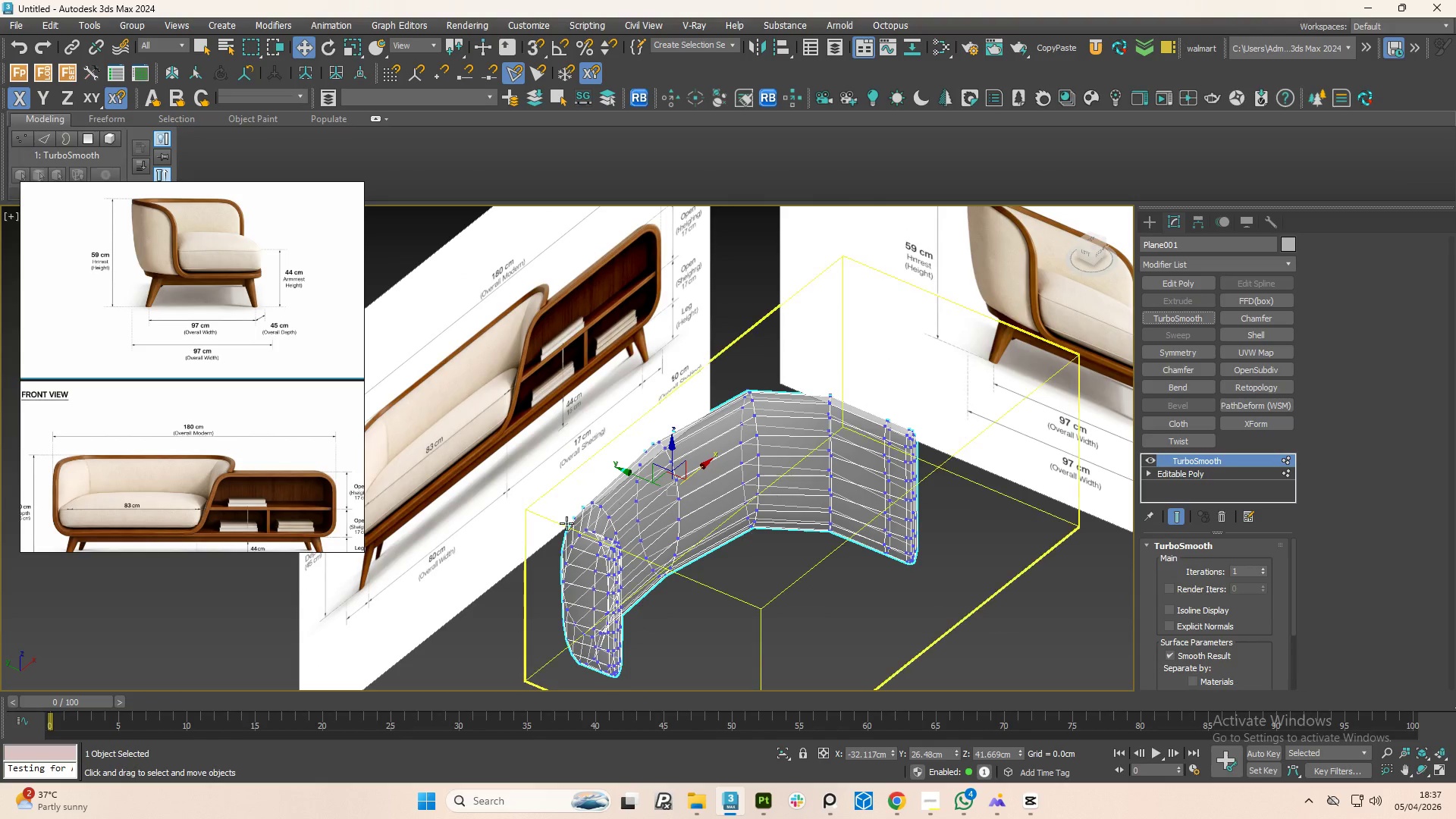 
hold_key(key=AltLeft, duration=0.42)
 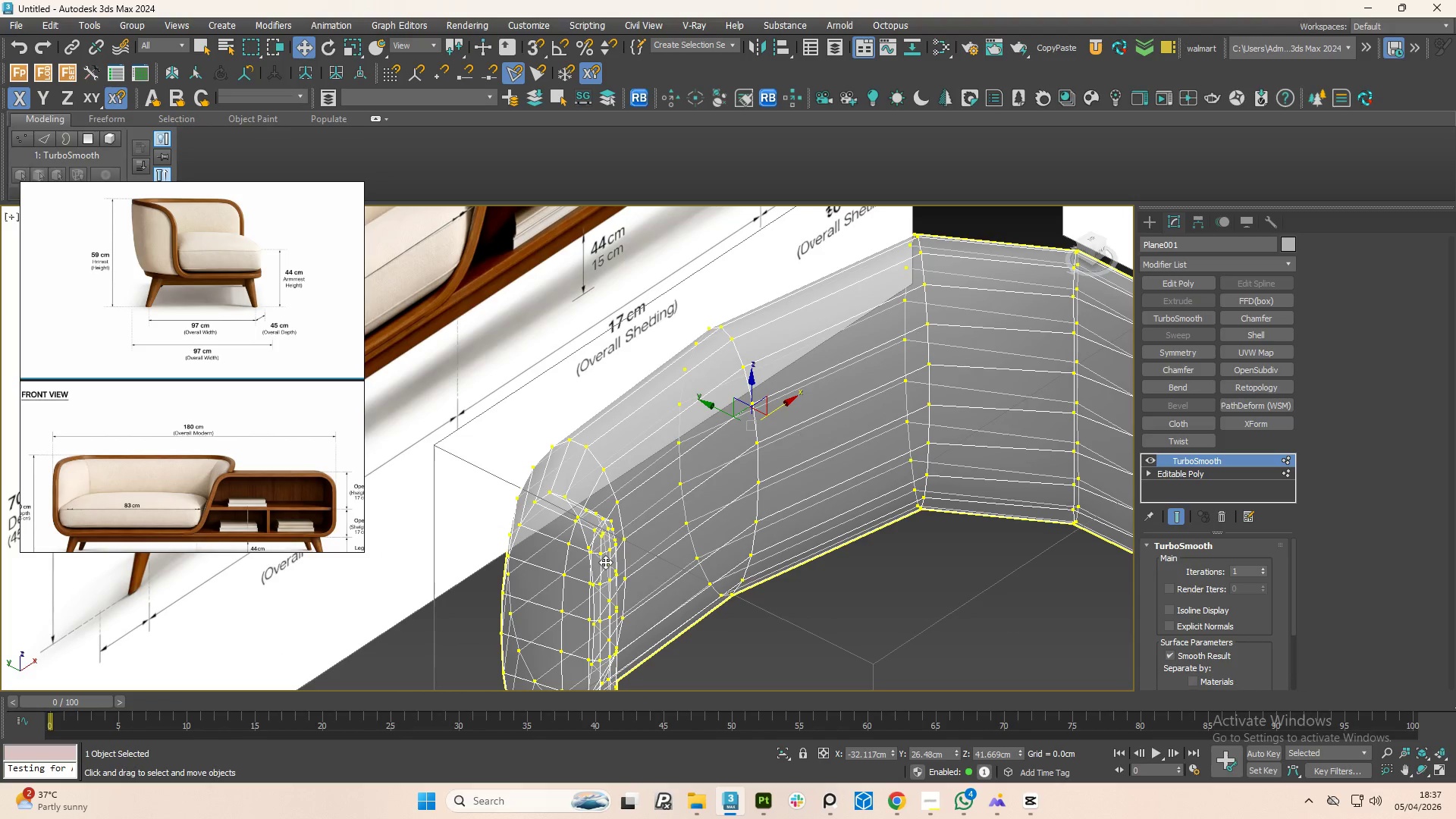 
scroll: coordinate [611, 559], scroll_direction: up, amount: 2.0
 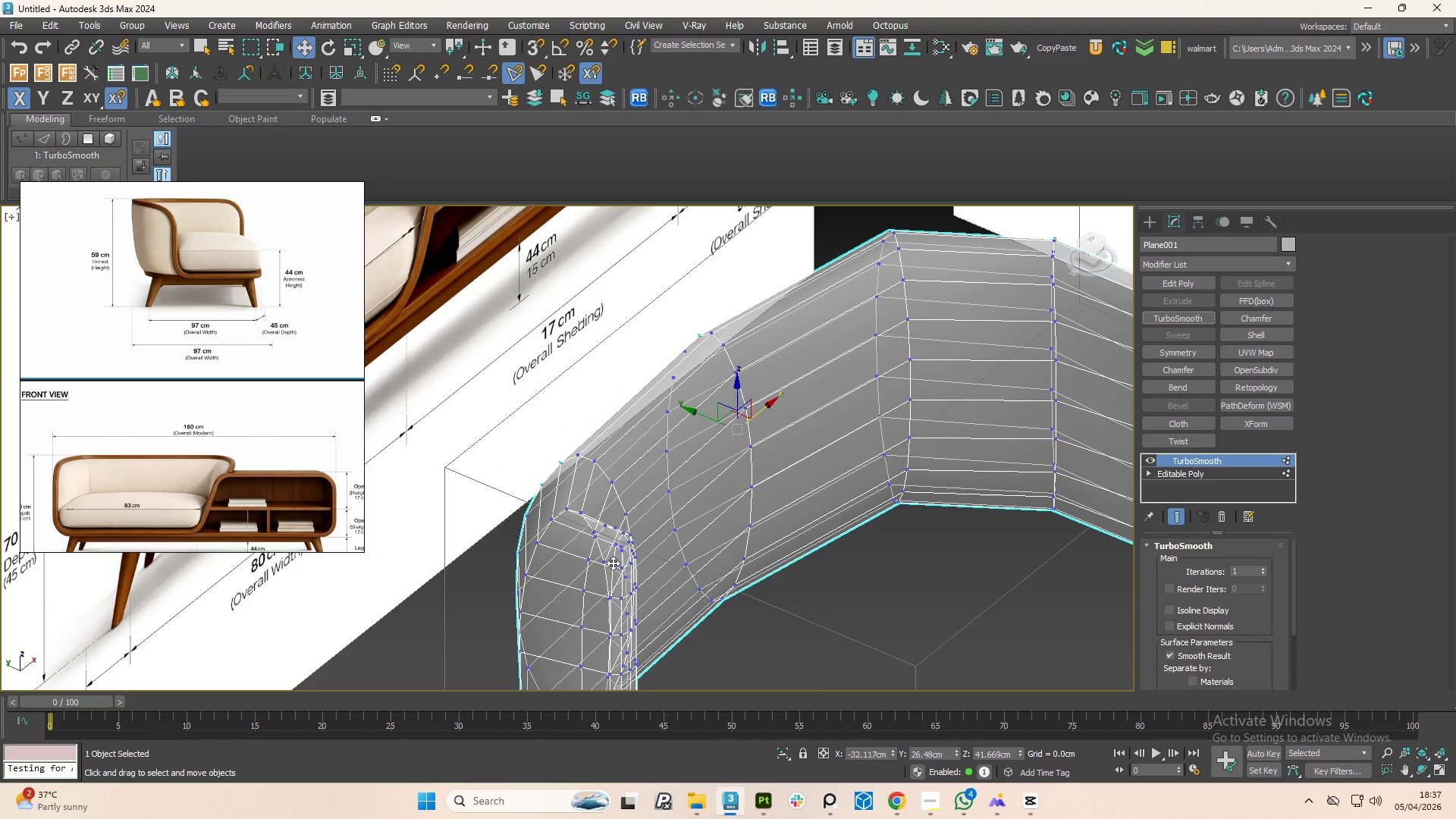 
key(Alt+X)
 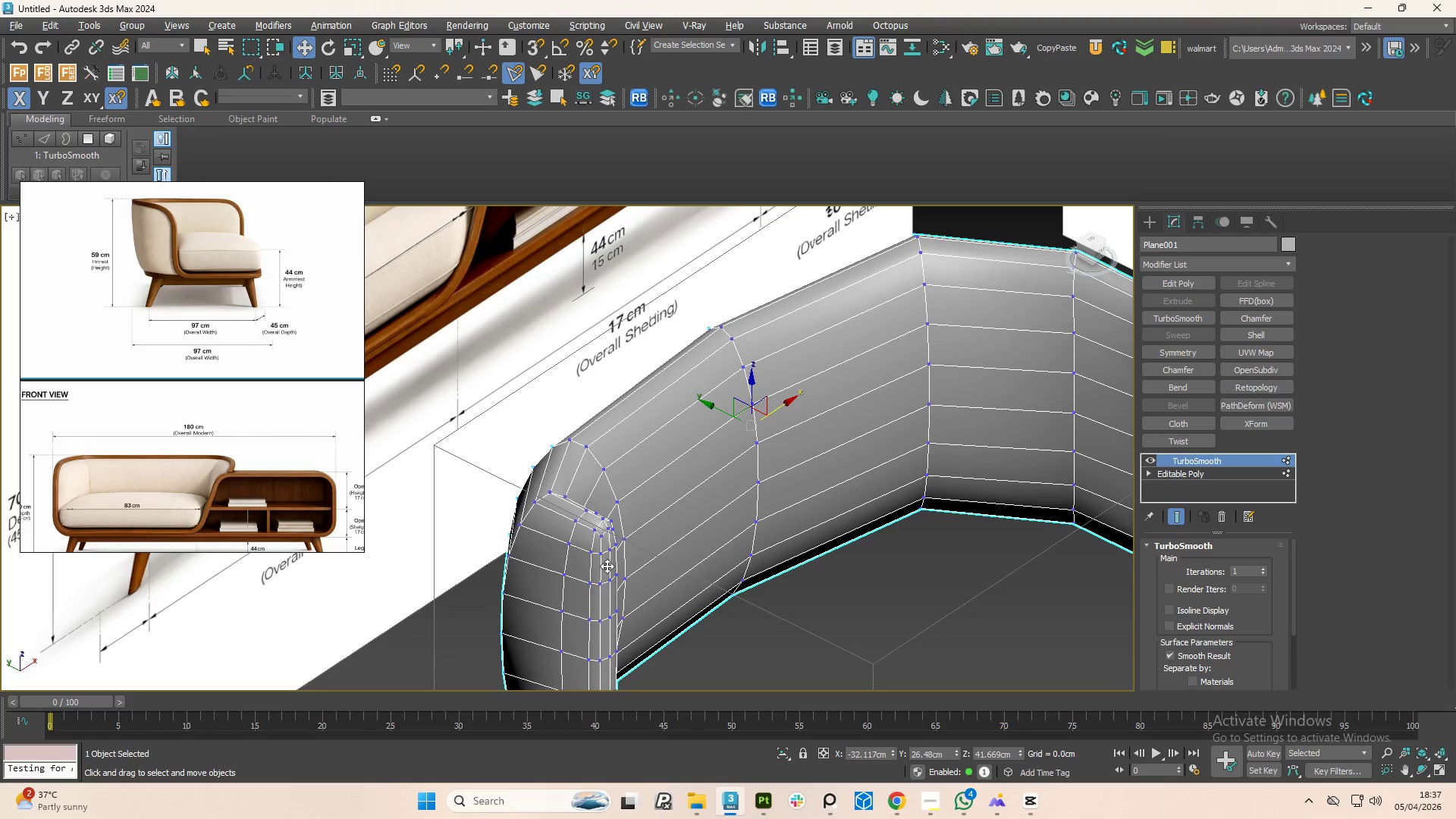 
hold_key(key=AltLeft, duration=1.52)
 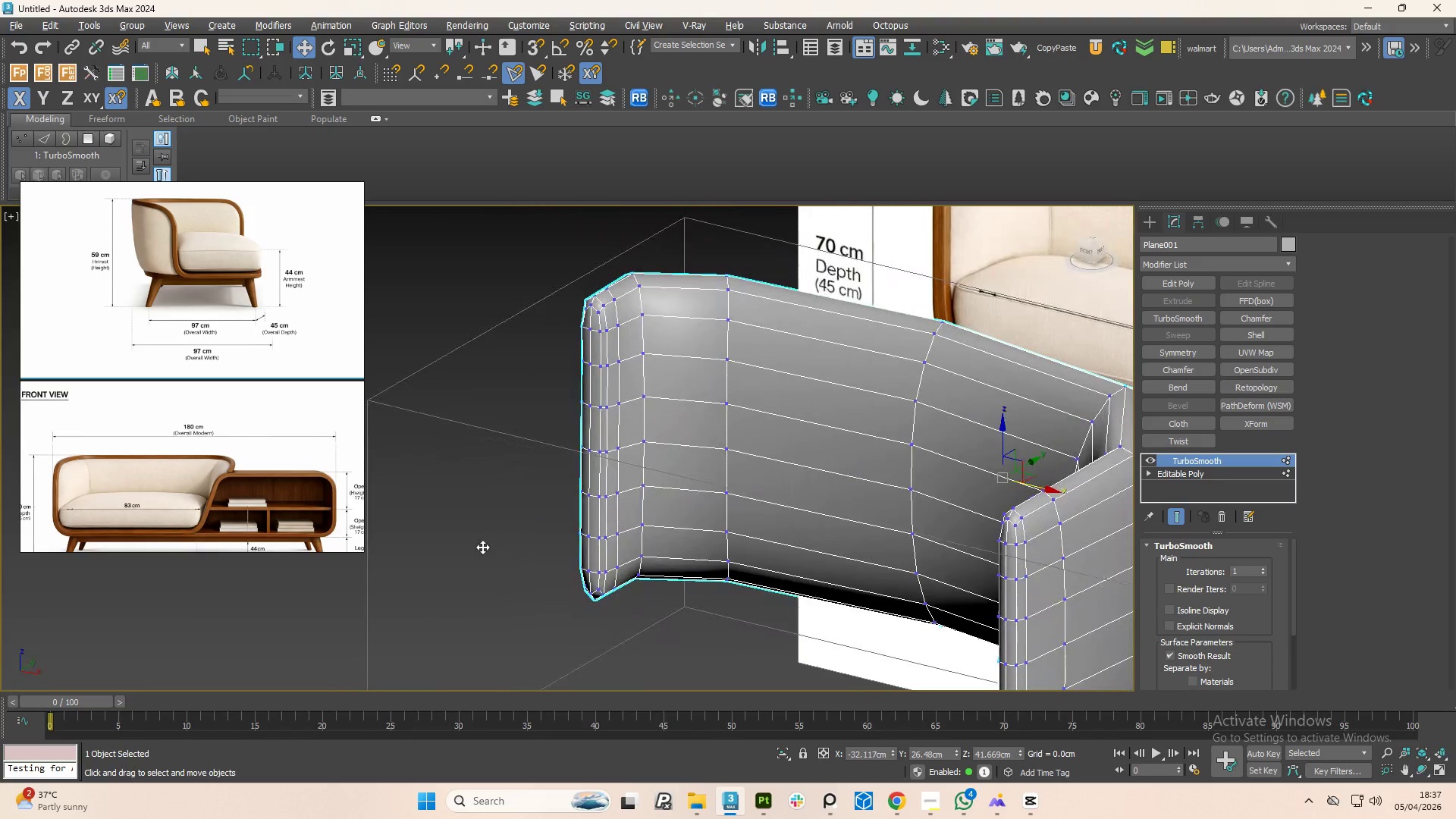 
hold_key(key=AltLeft, duration=0.86)
 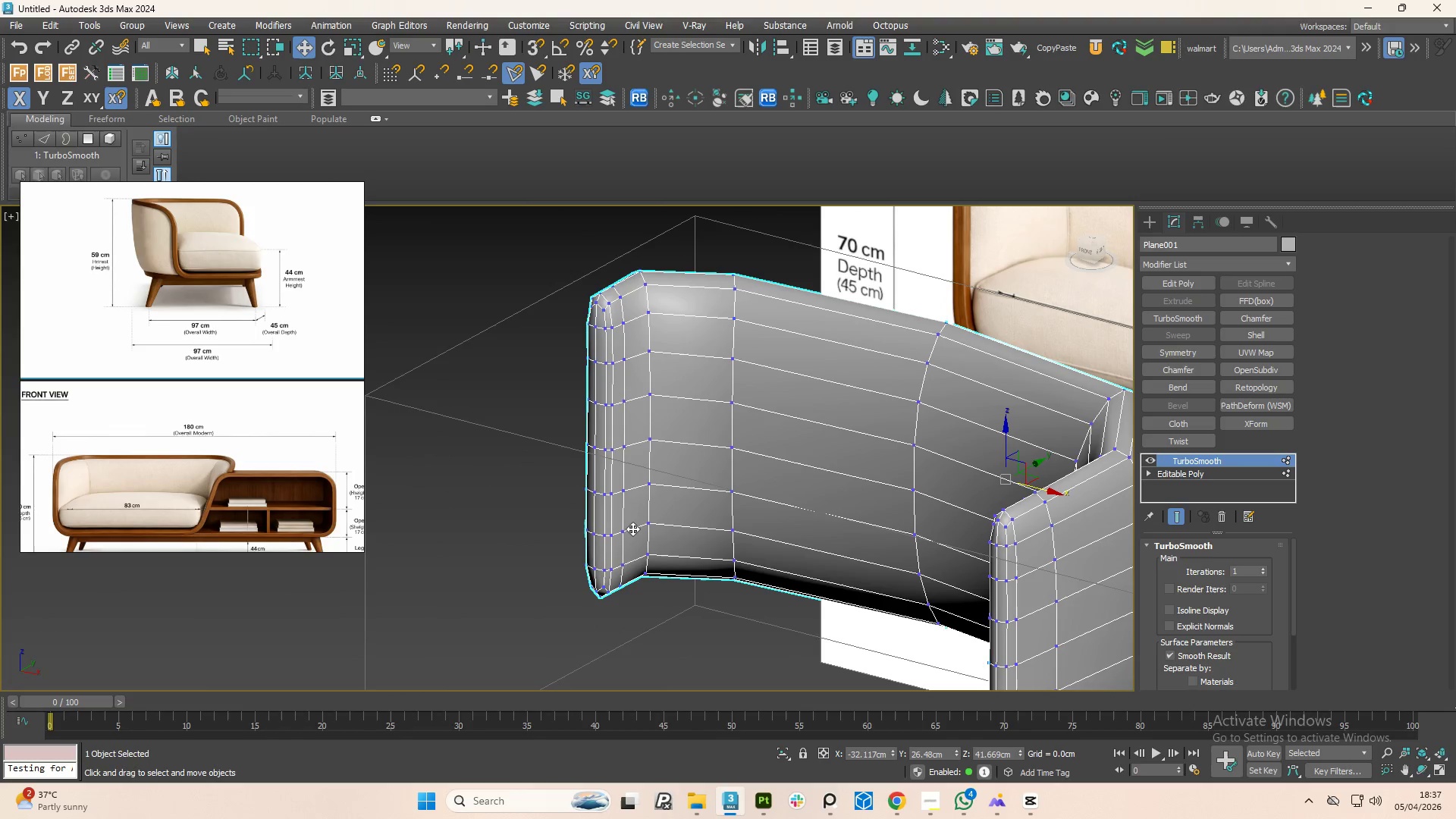 
key(Control+Z)
 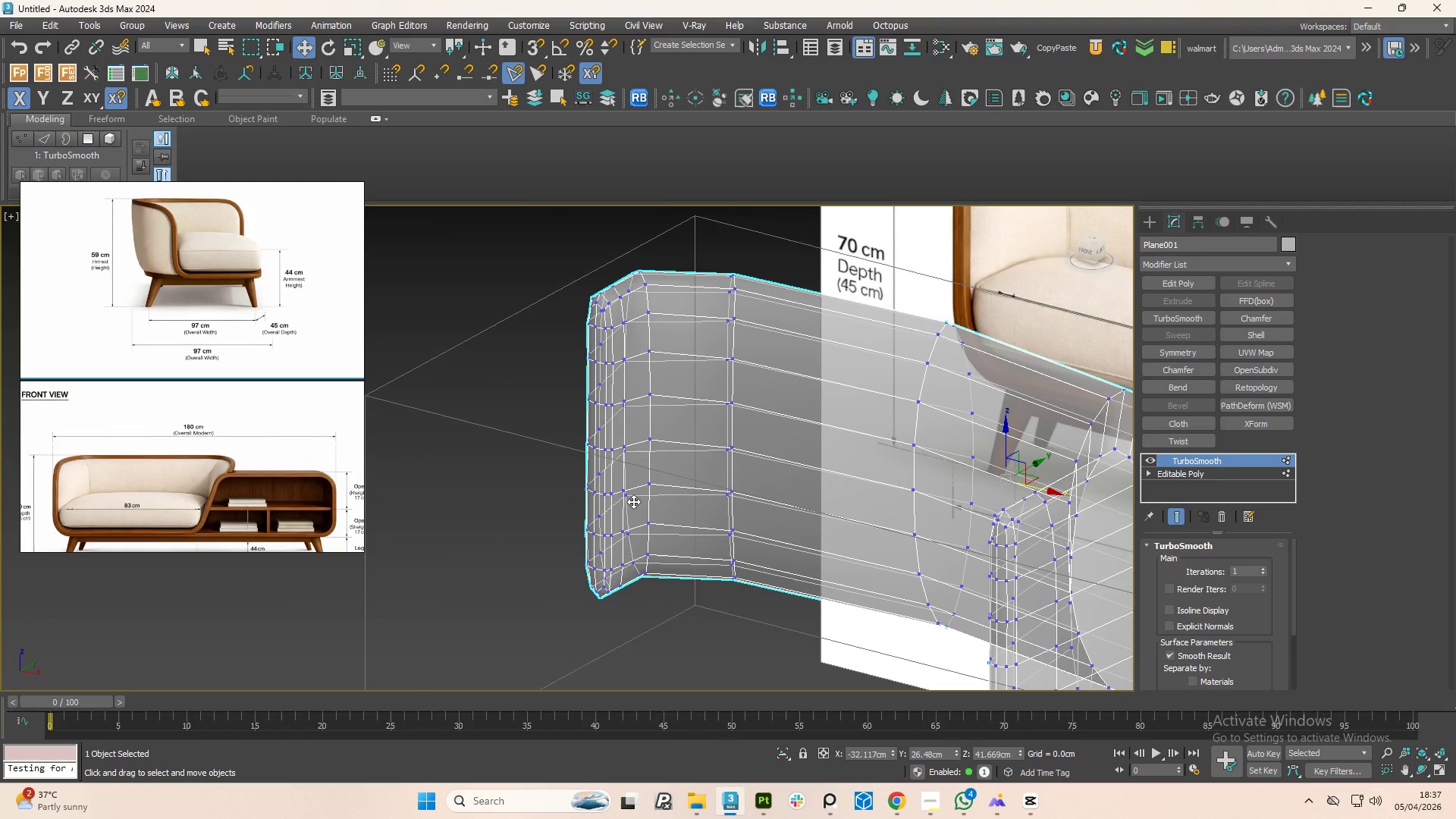 
key(Control+Z)
 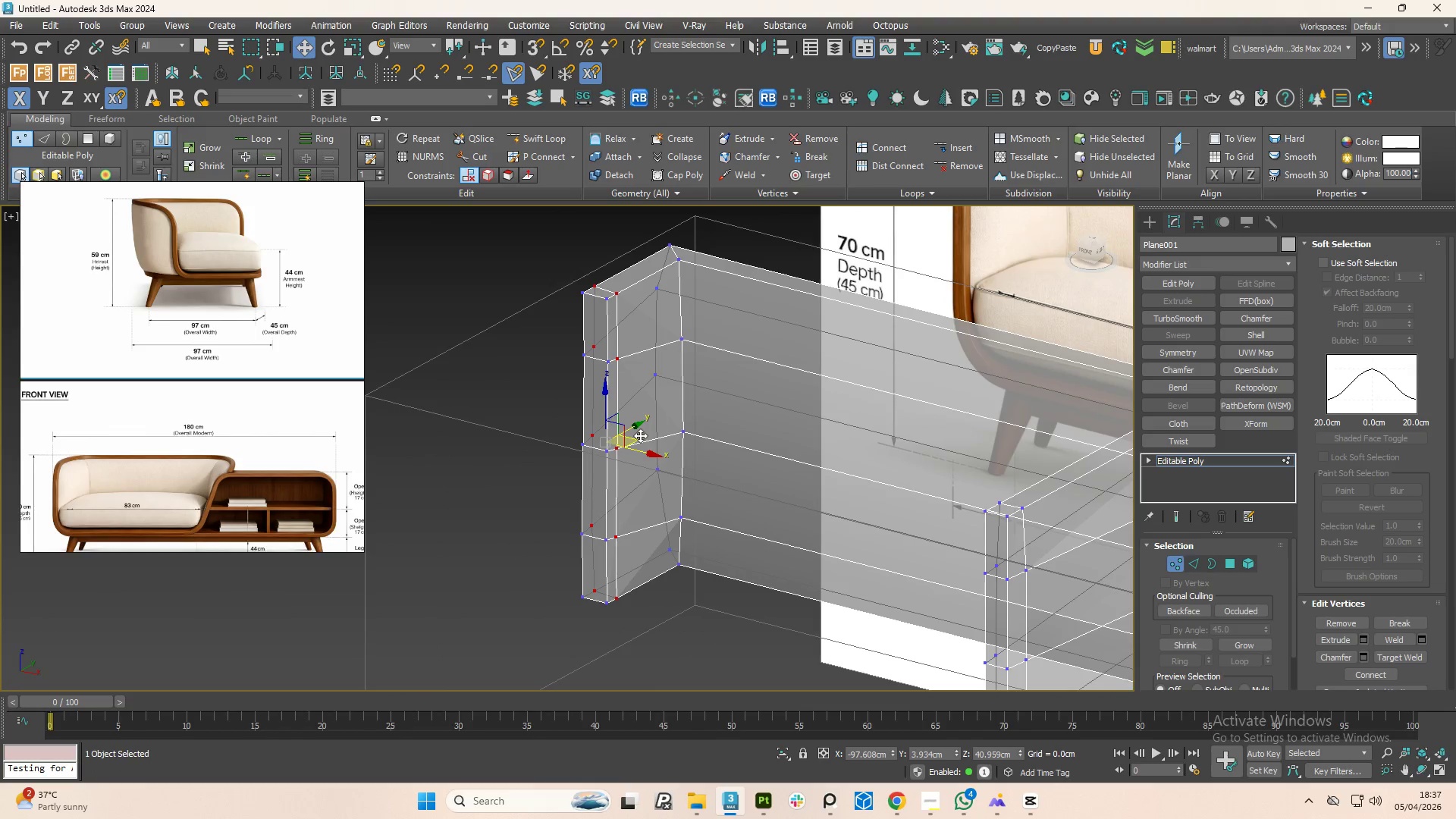 
hold_key(key=AltLeft, duration=1.5)
 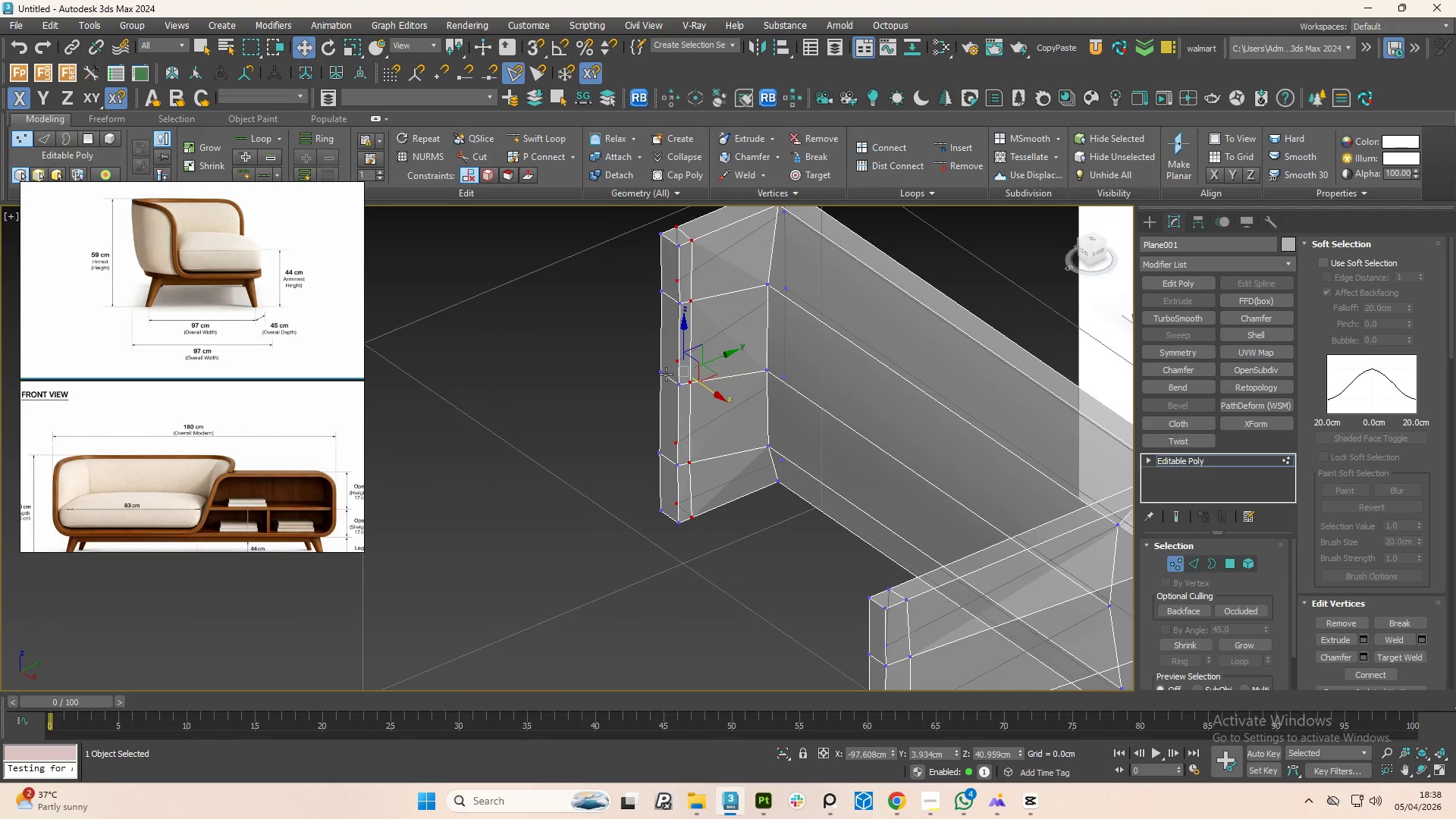 
hold_key(key=AltLeft, duration=0.34)
 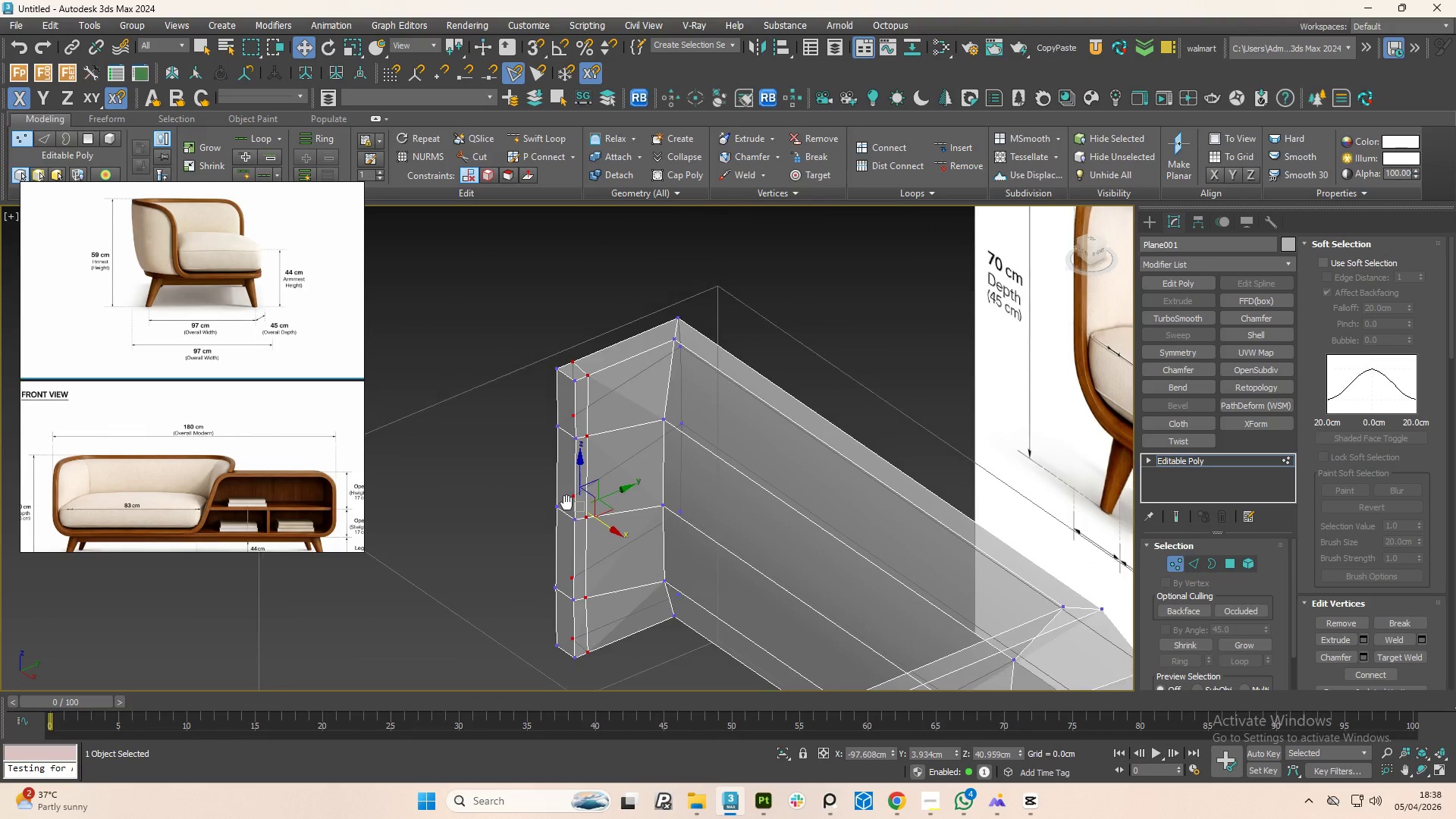 
key(Alt+AltLeft)
 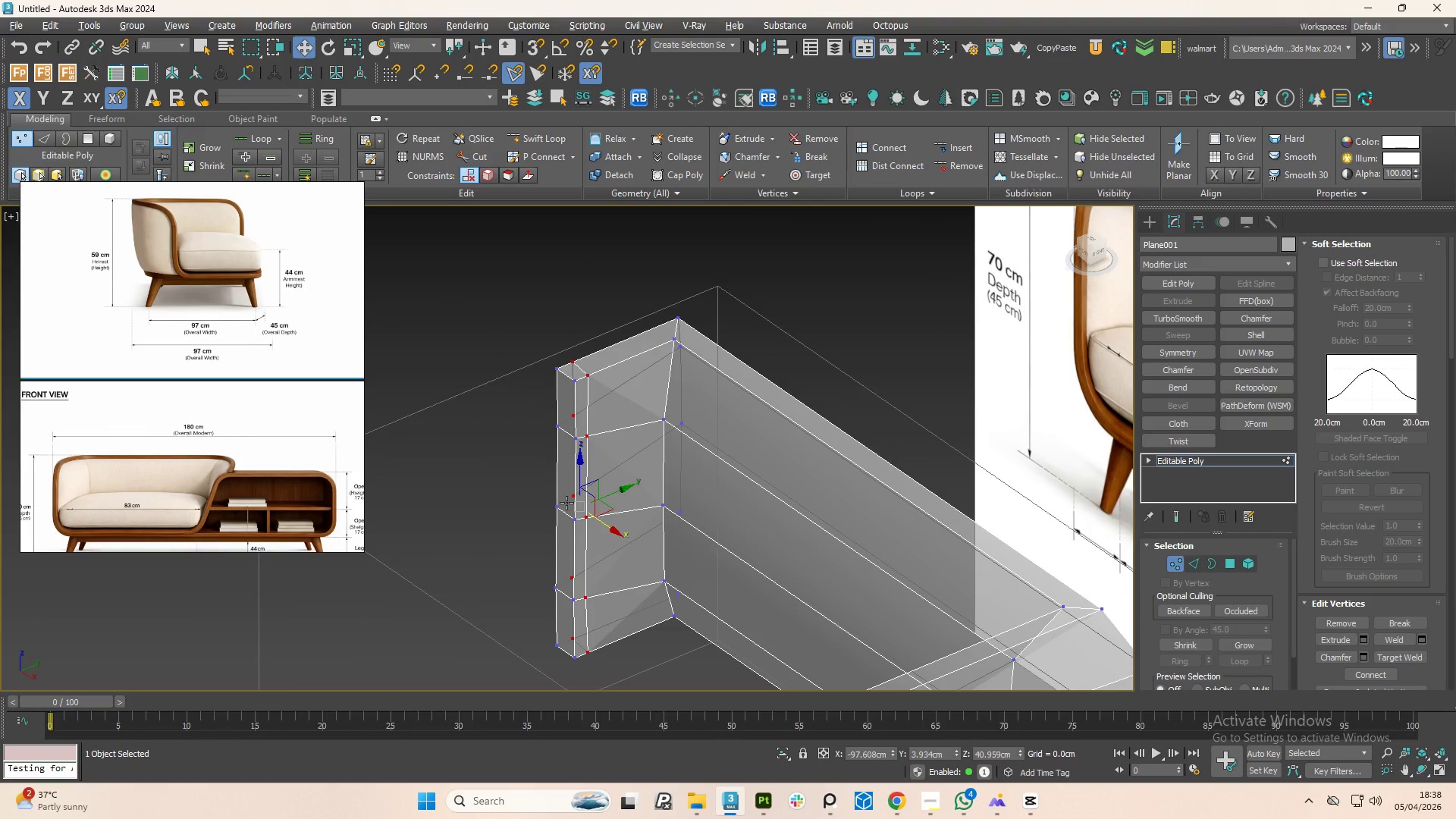 
key(Alt+1)
 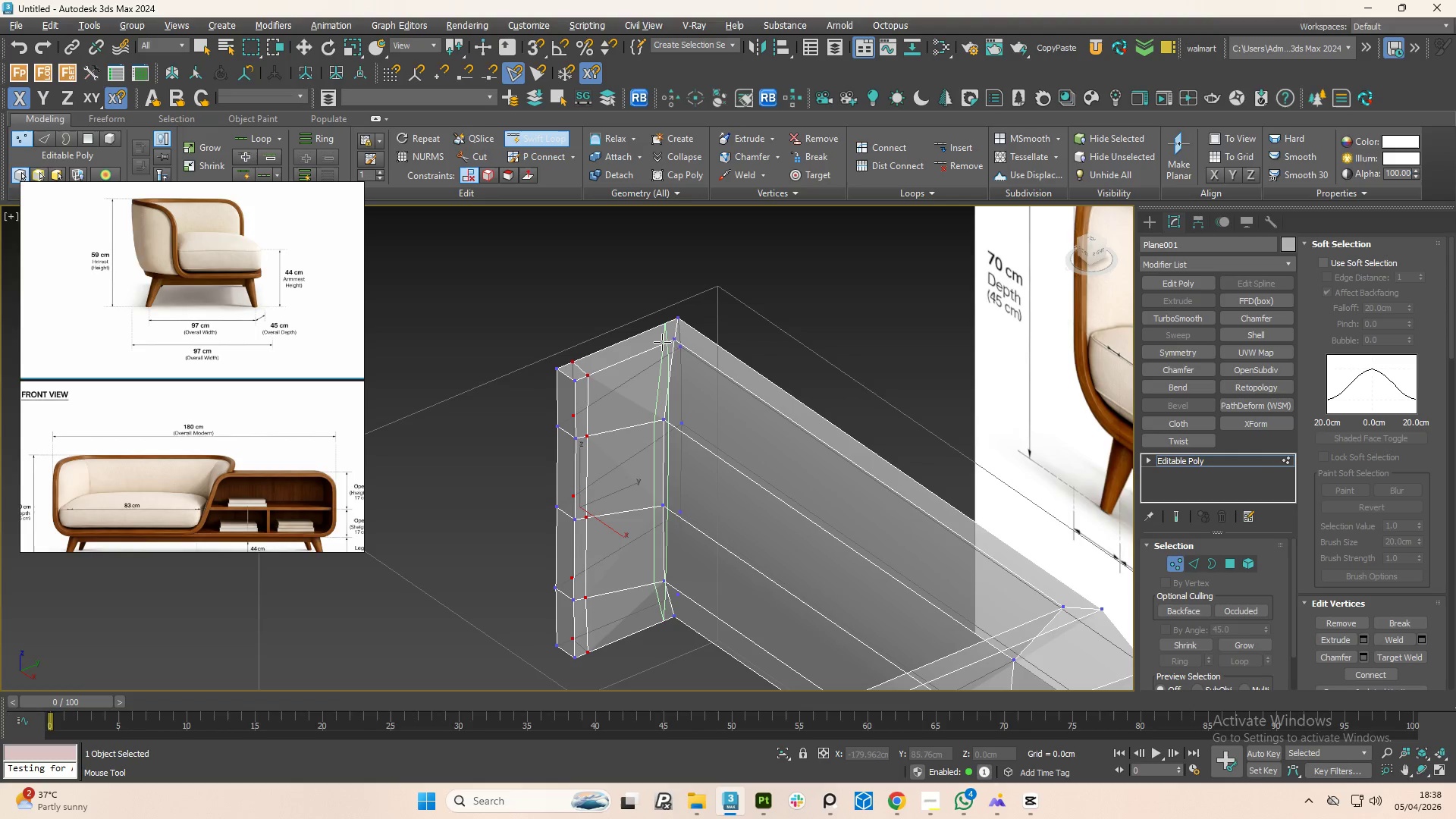 
left_click([663, 340])
 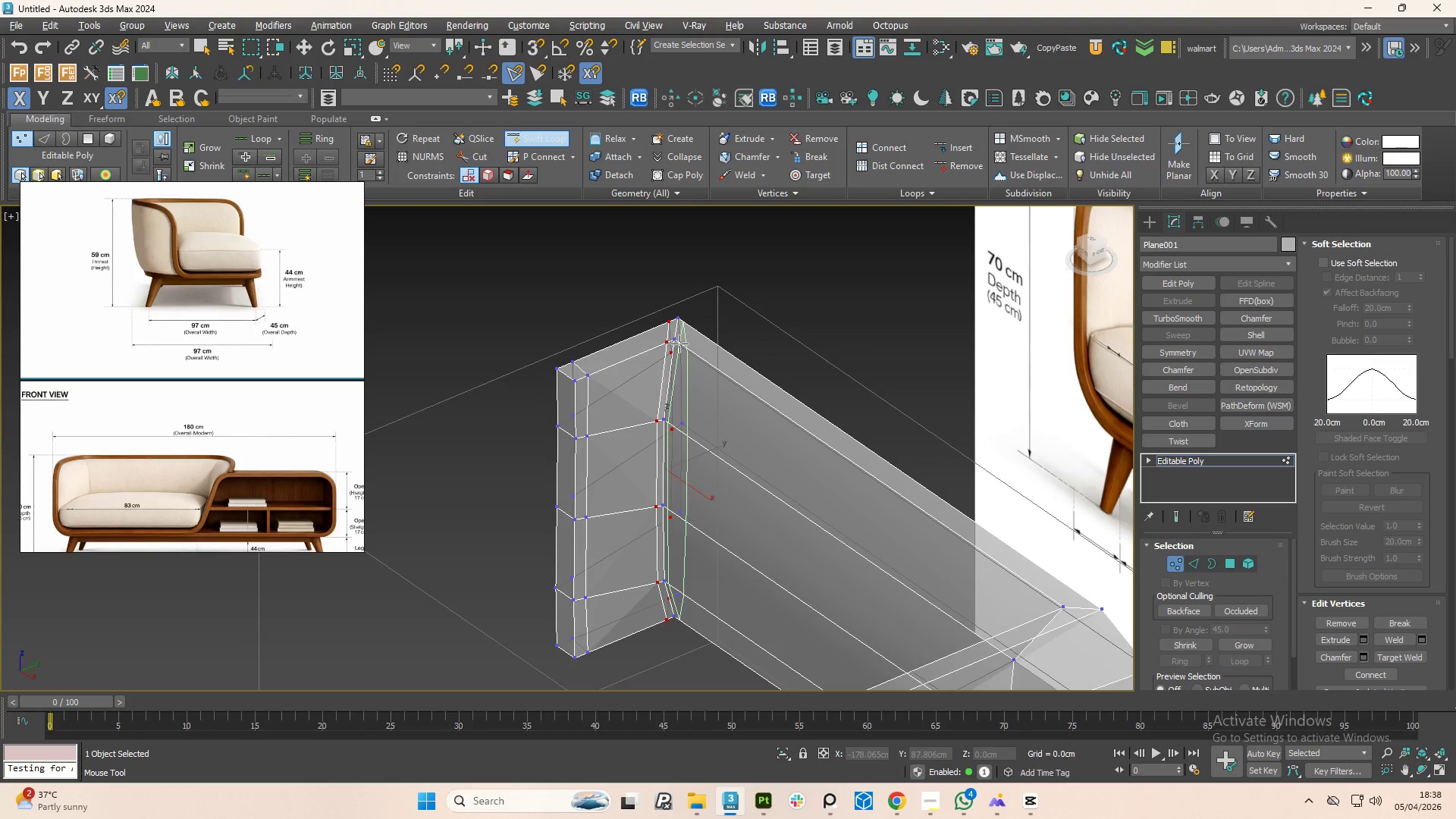 
left_click([679, 344])
 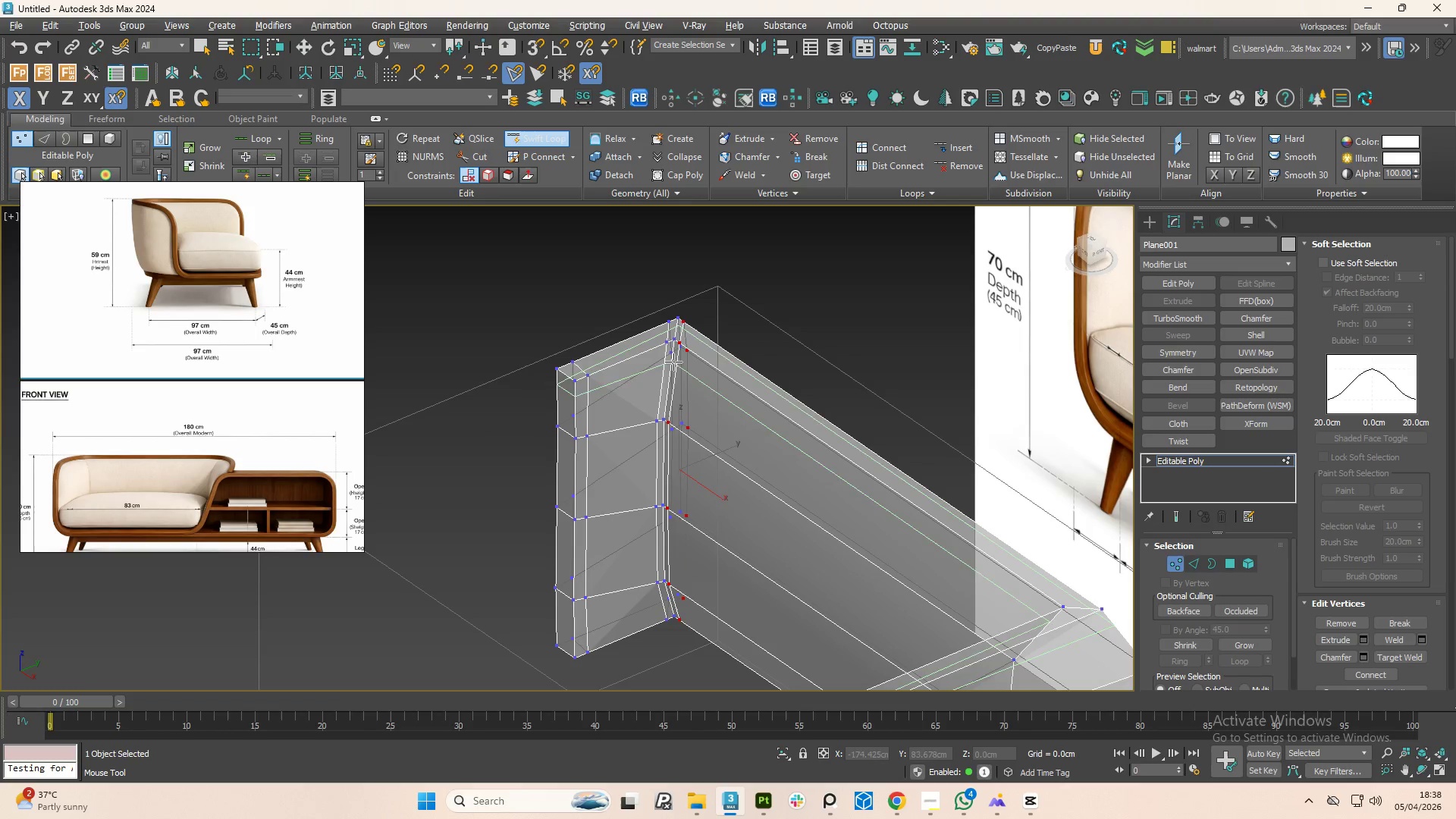 
right_click([672, 376])
 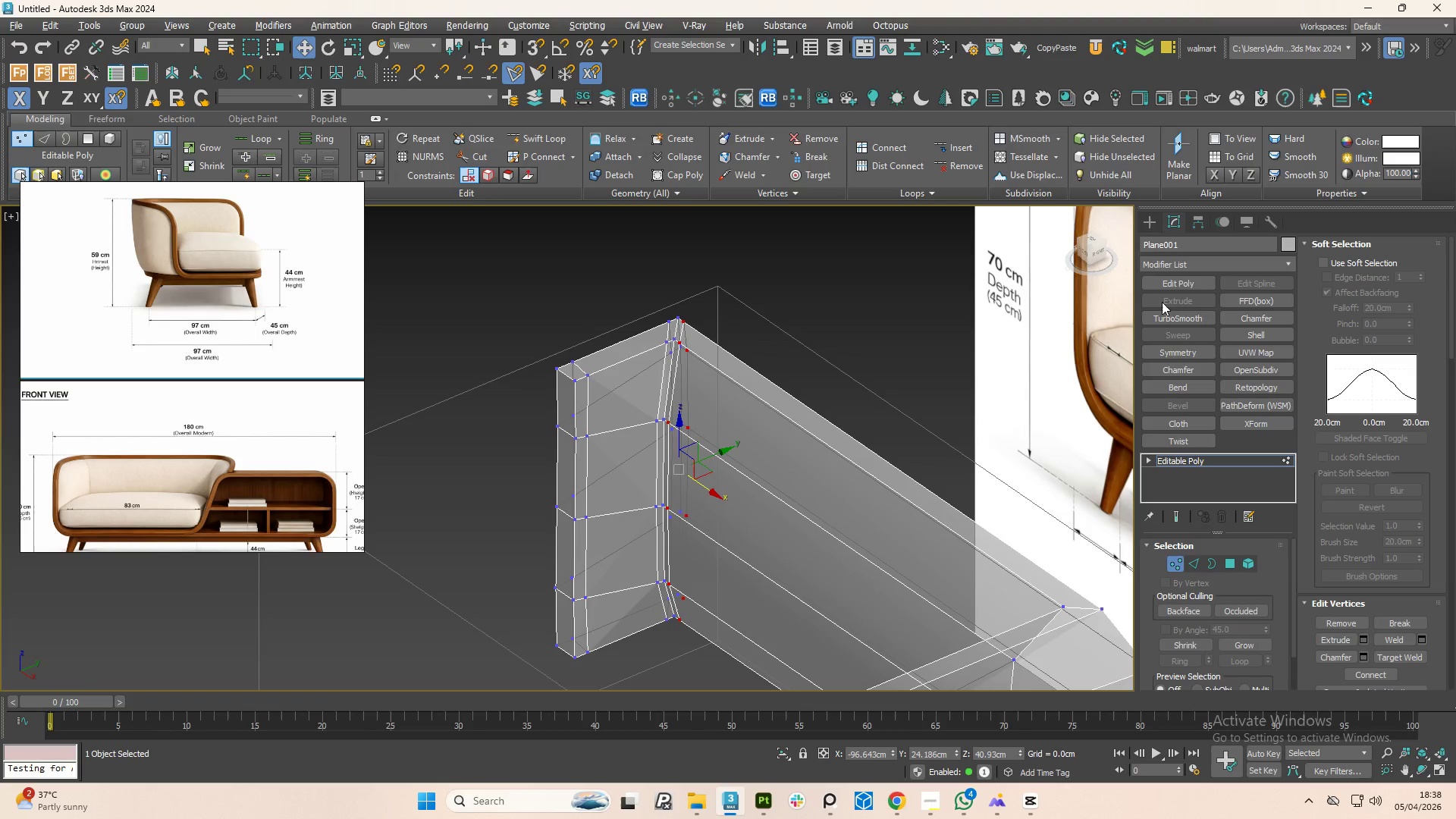 
left_click([1169, 315])
 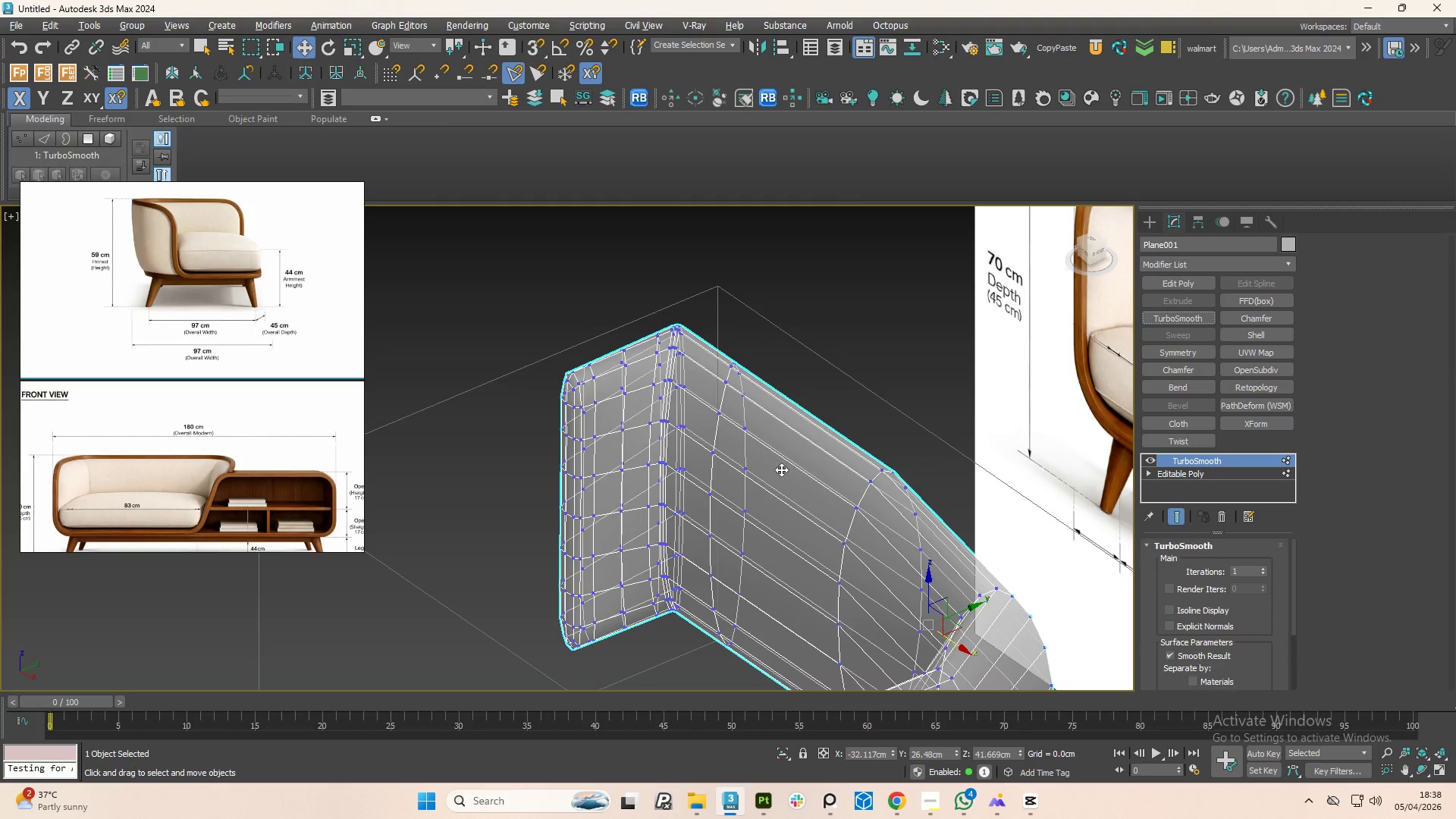 
hold_key(key=AltLeft, duration=1.5)
 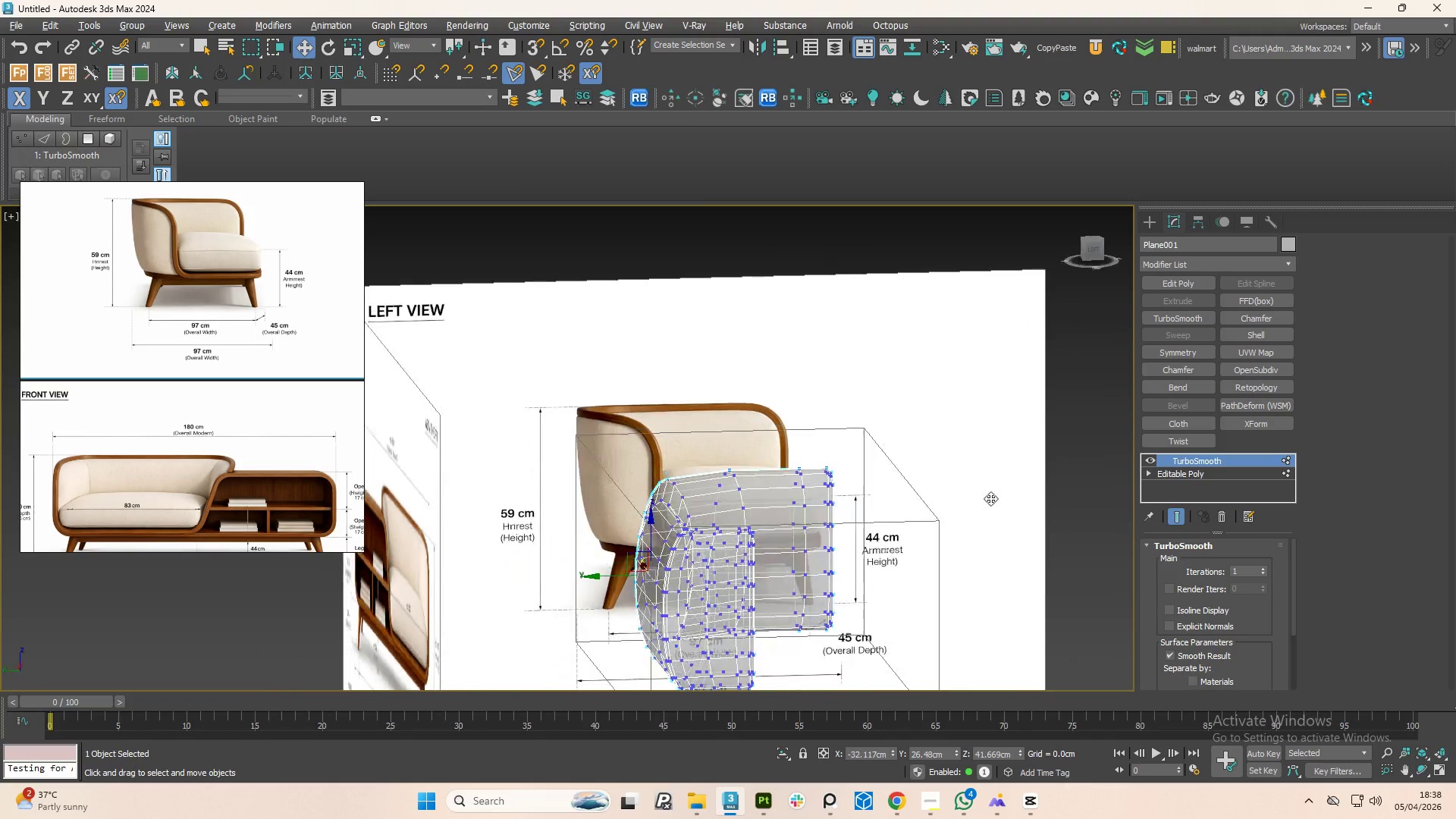 
scroll: coordinate [752, 516], scroll_direction: down, amount: 2.0
 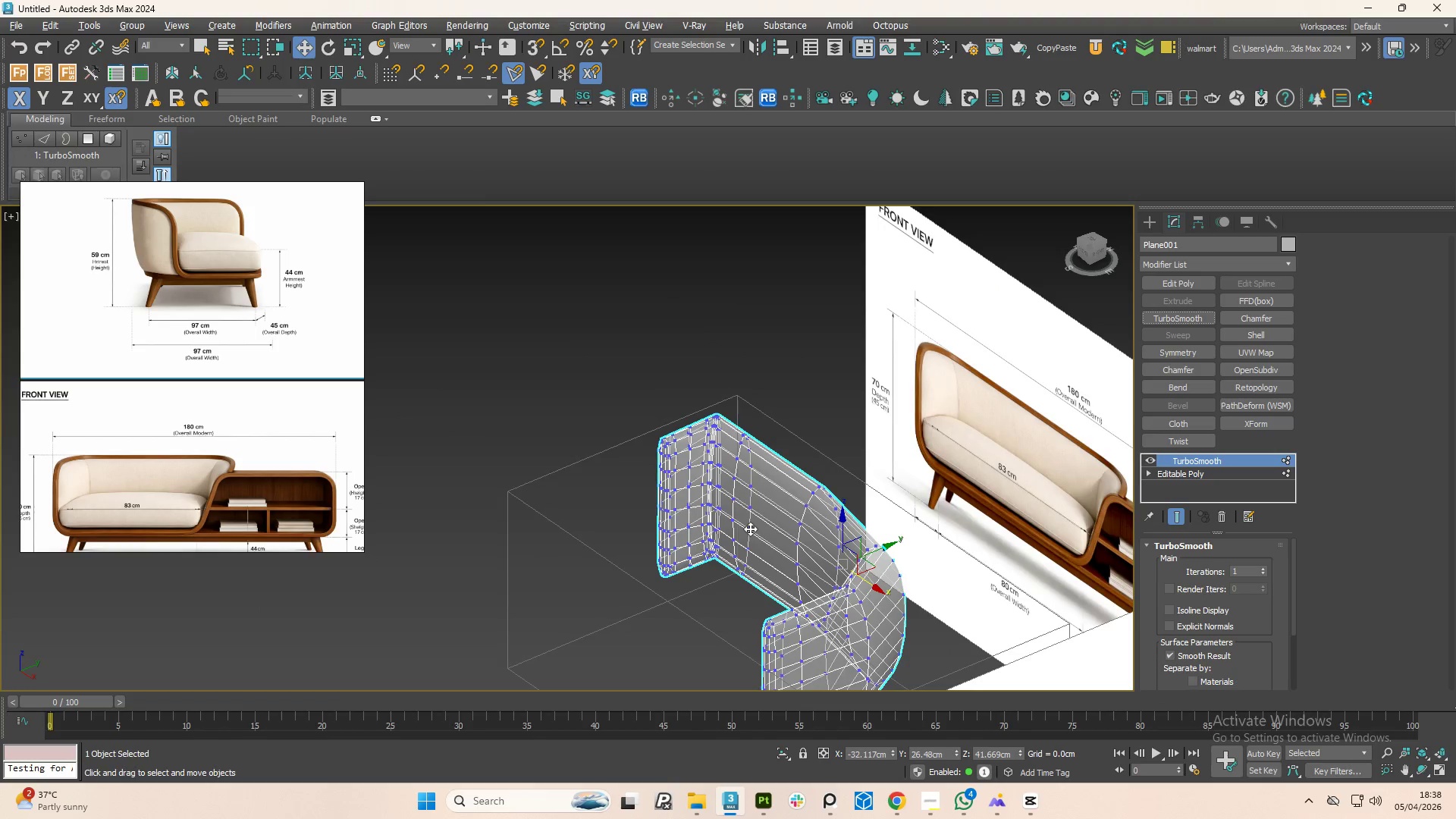 
hold_key(key=AltLeft, duration=1.51)
 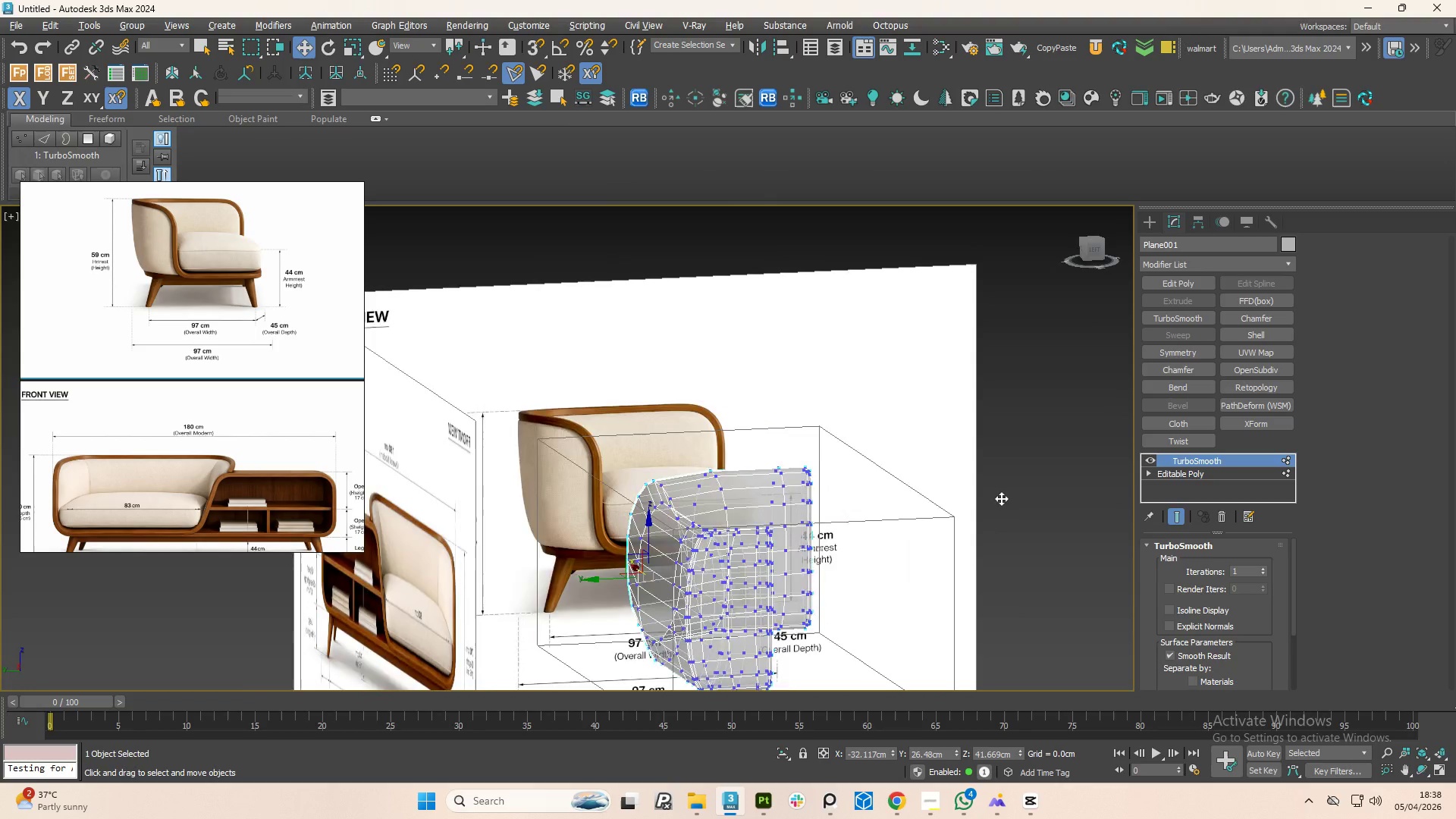 
hold_key(key=AltLeft, duration=1.06)
 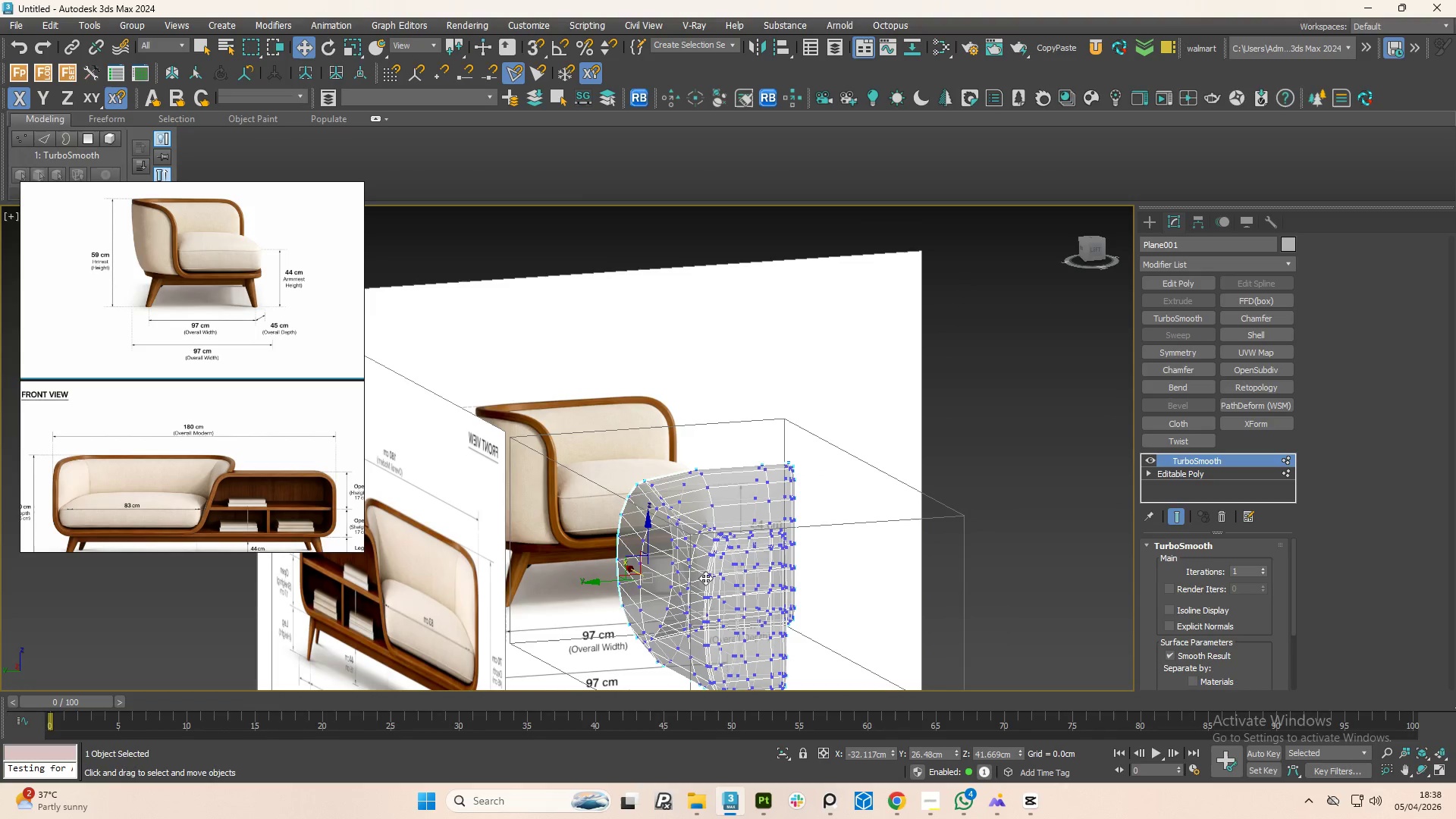 
hold_key(key=ControlLeft, duration=0.39)
 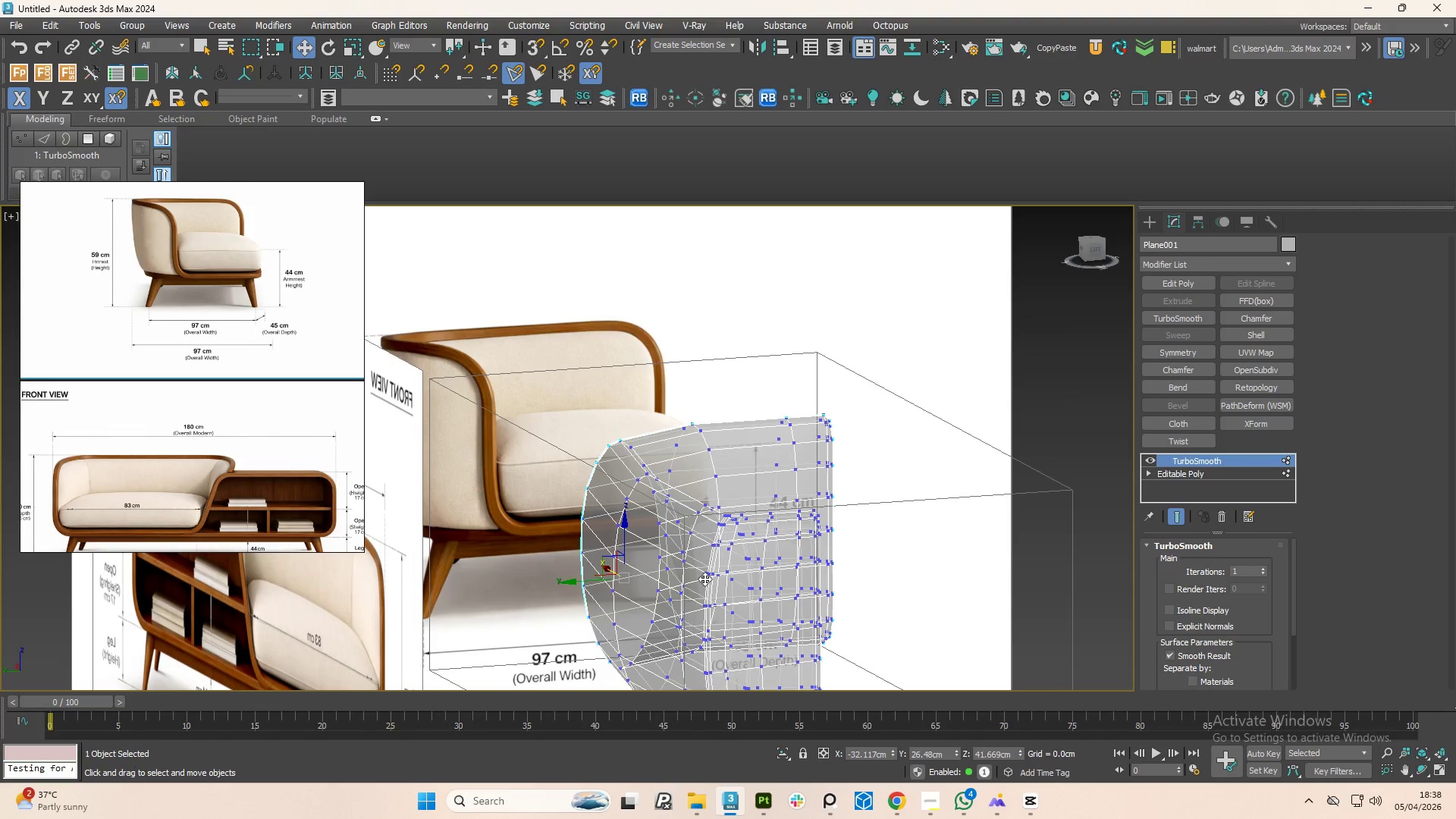 
scroll: coordinate [704, 579], scroll_direction: up, amount: 1.0
 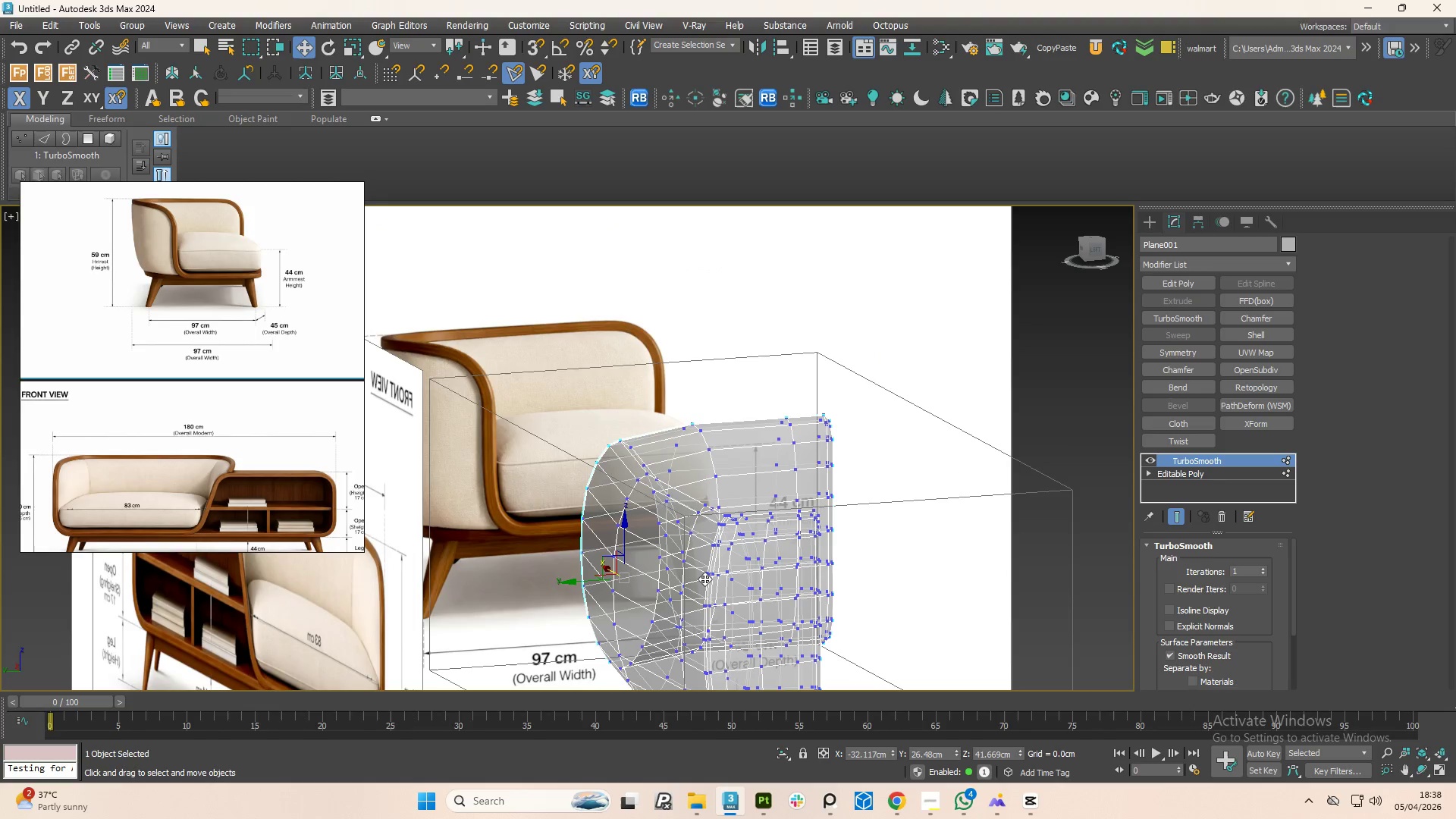 
key(Alt+AltLeft)
 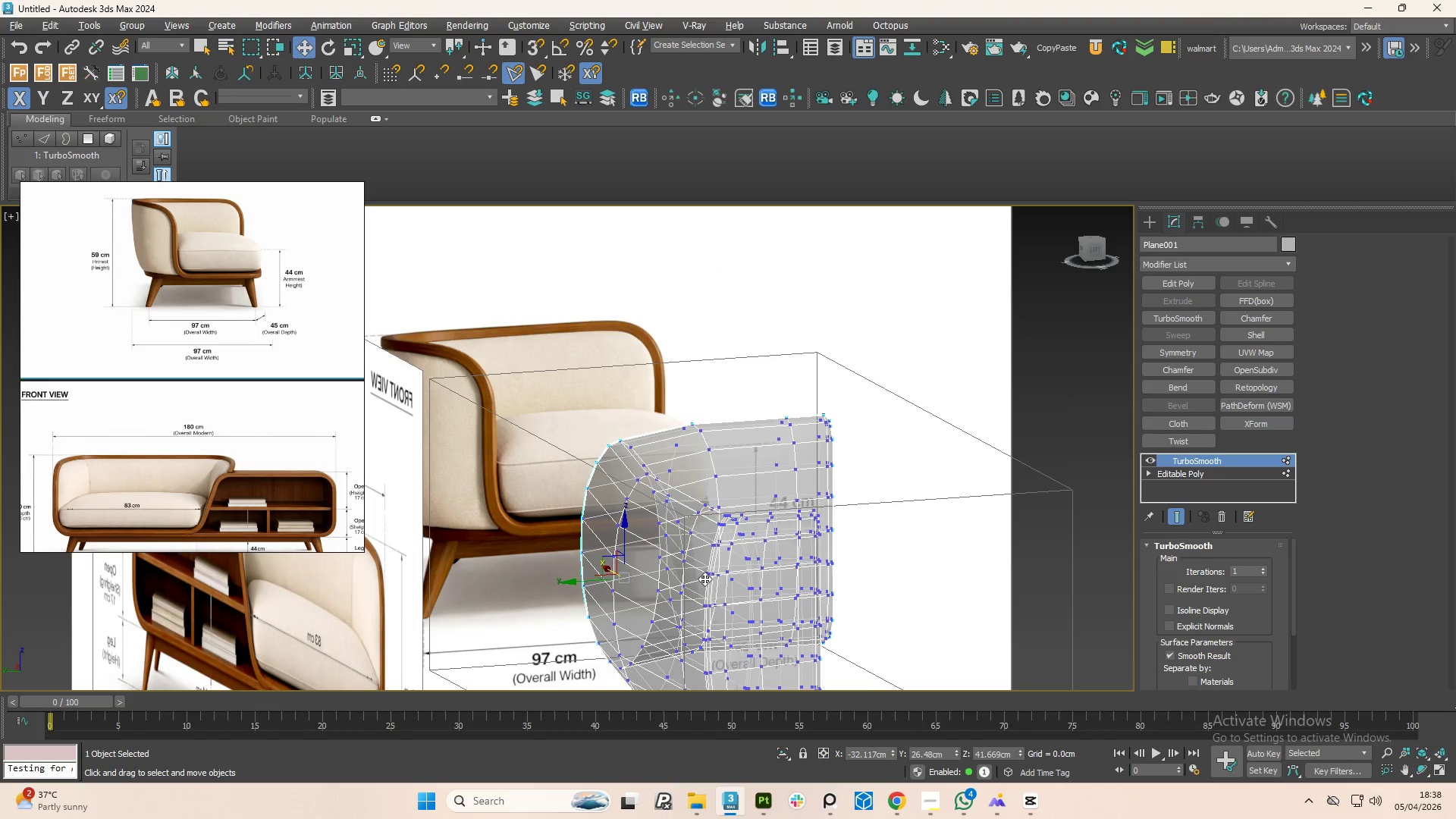 
key(Alt+X)
 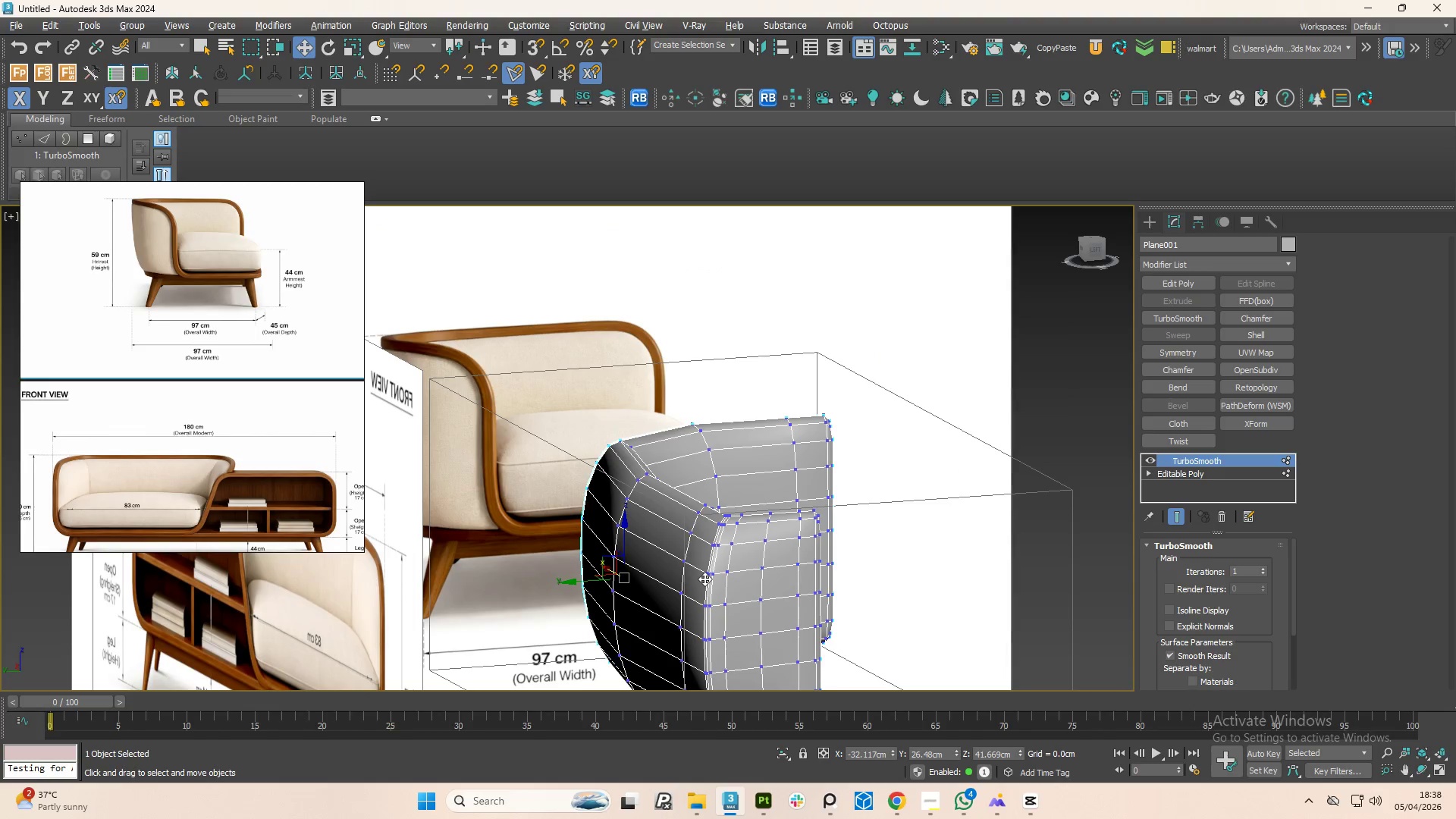 
hold_key(key=AltLeft, duration=1.3)
 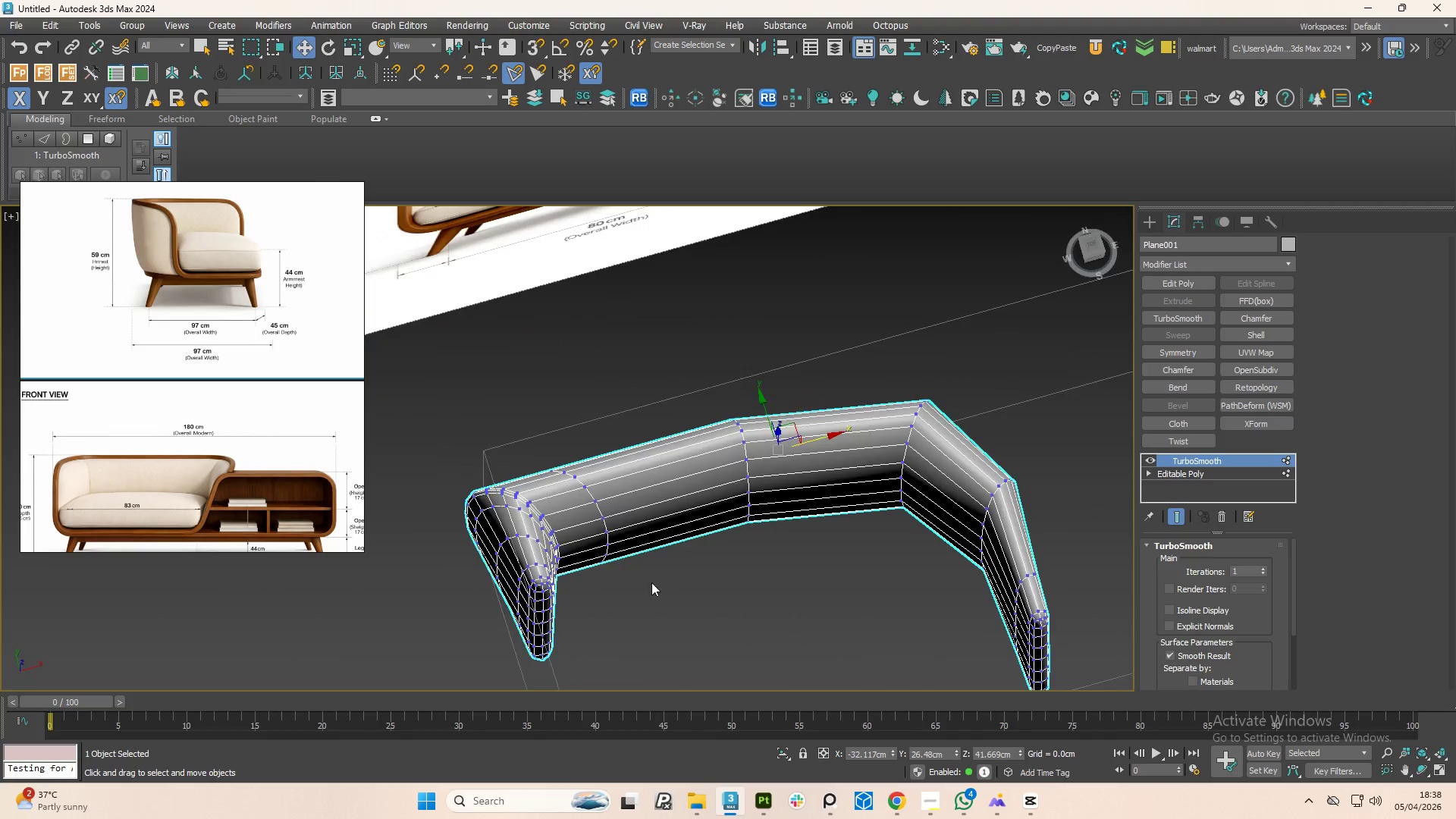 
hold_key(key=AltLeft, duration=1.5)
 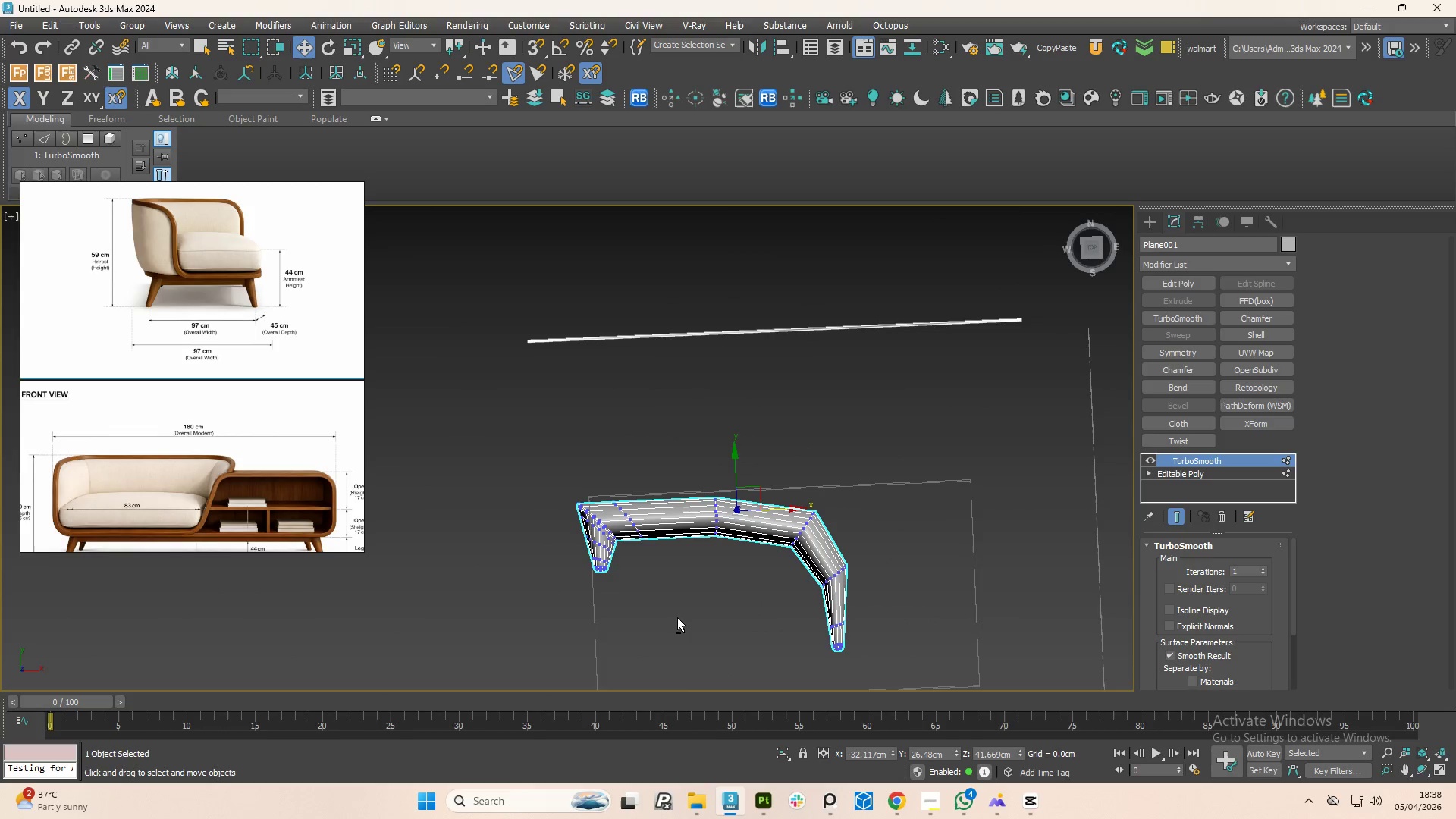 
scroll: coordinate [667, 569], scroll_direction: down, amount: 2.0
 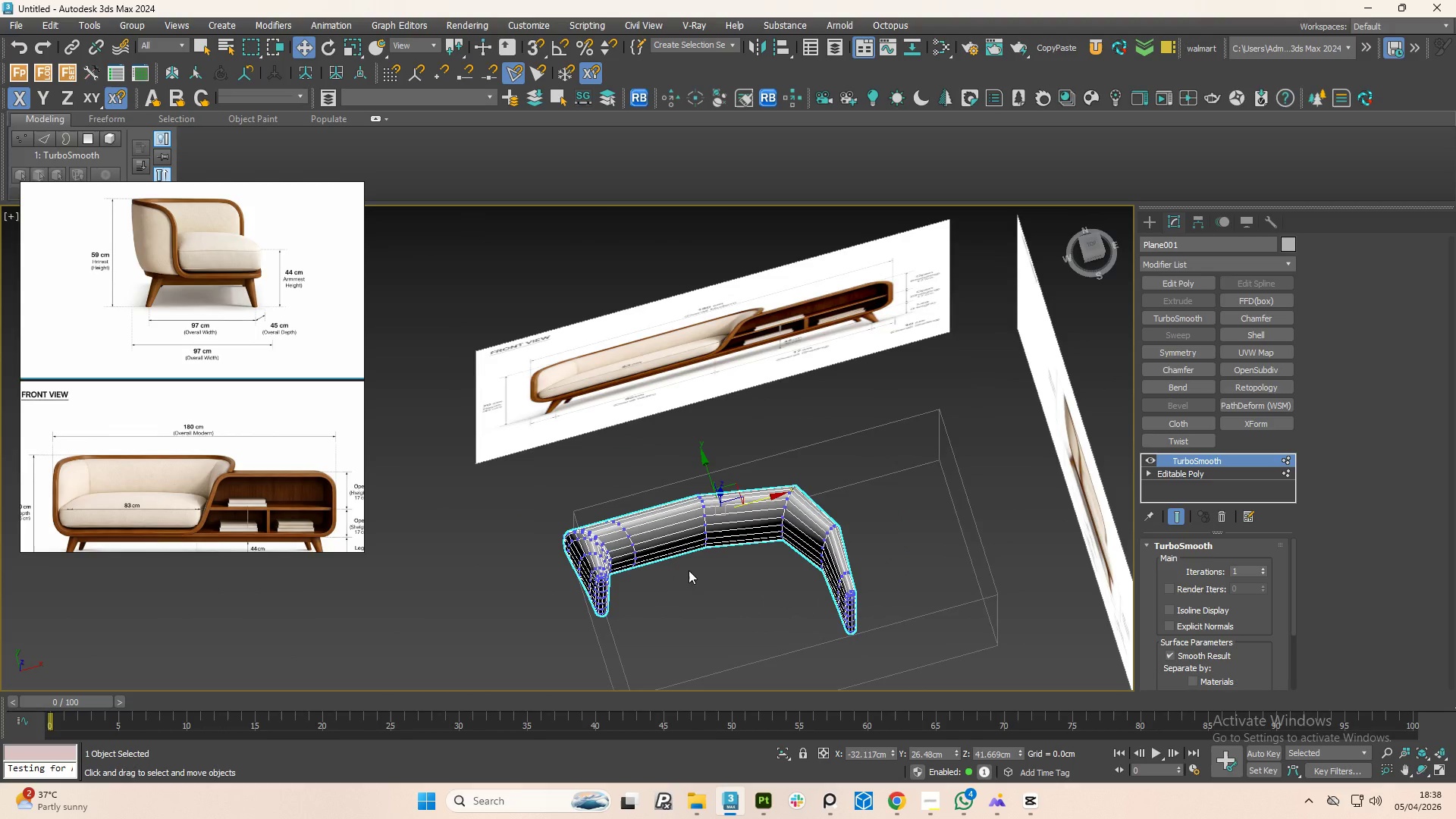 
key(Alt+AltLeft)
 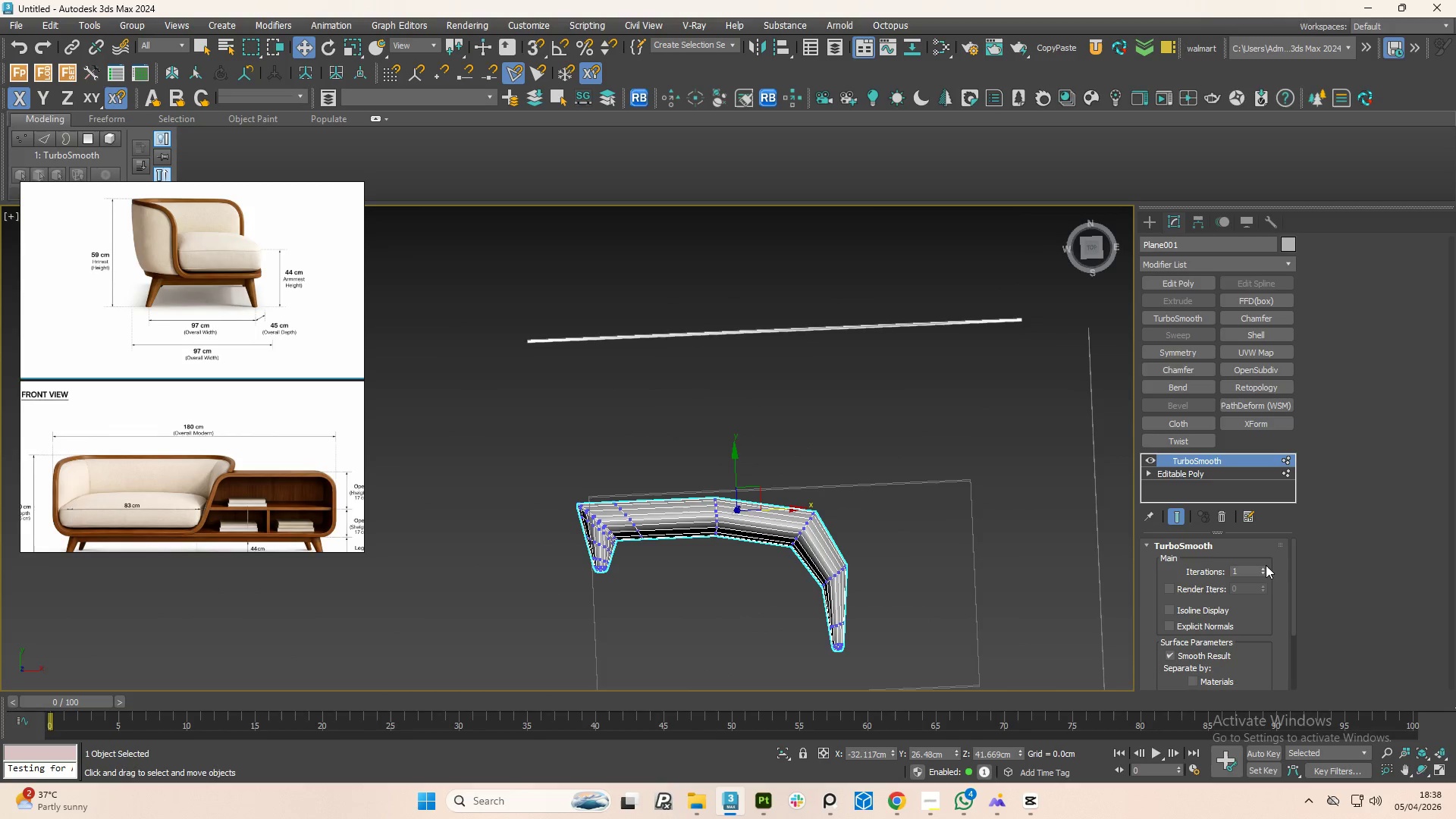 
left_click([1265, 566])
 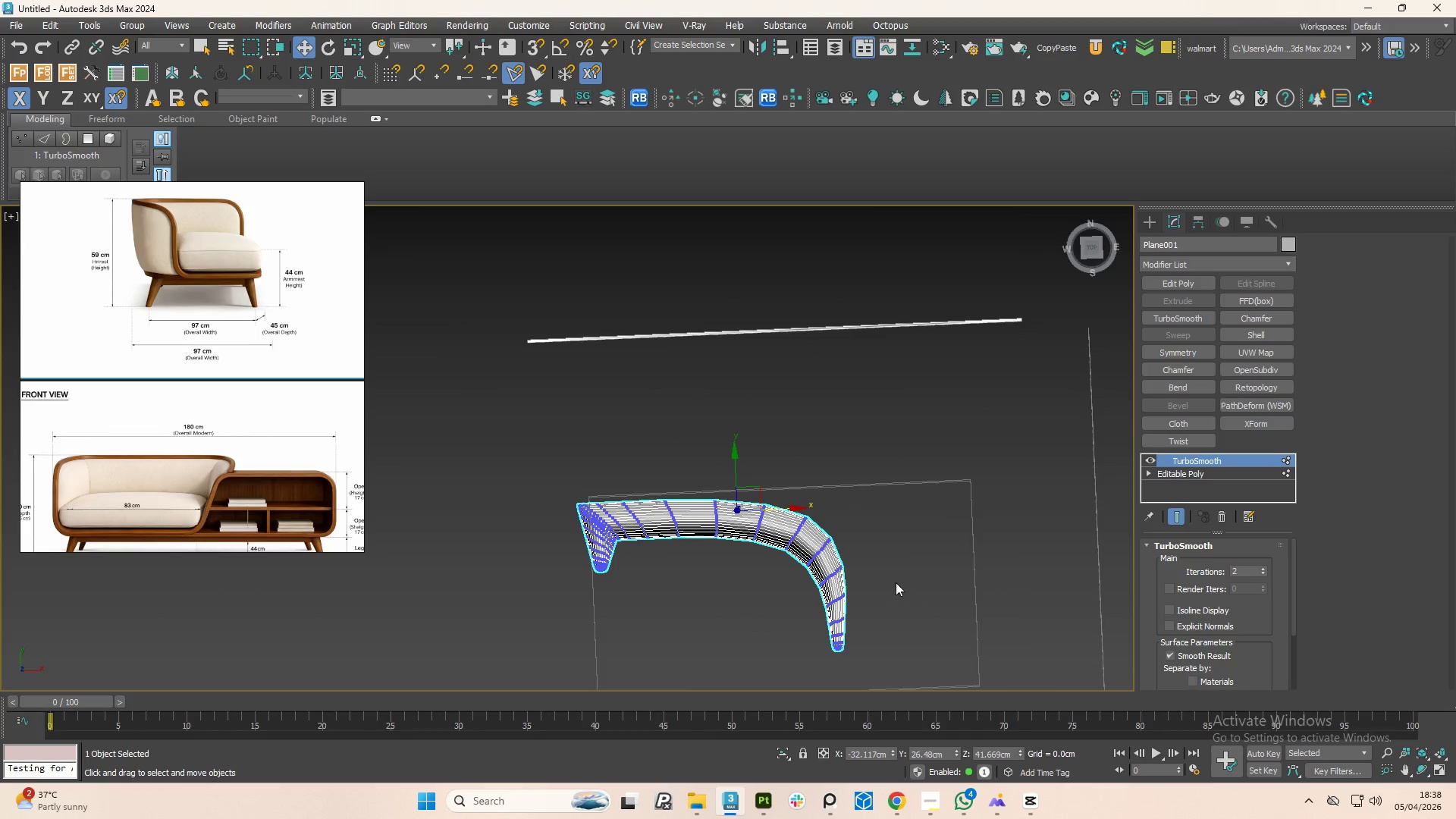 
hold_key(key=AltLeft, duration=1.5)
 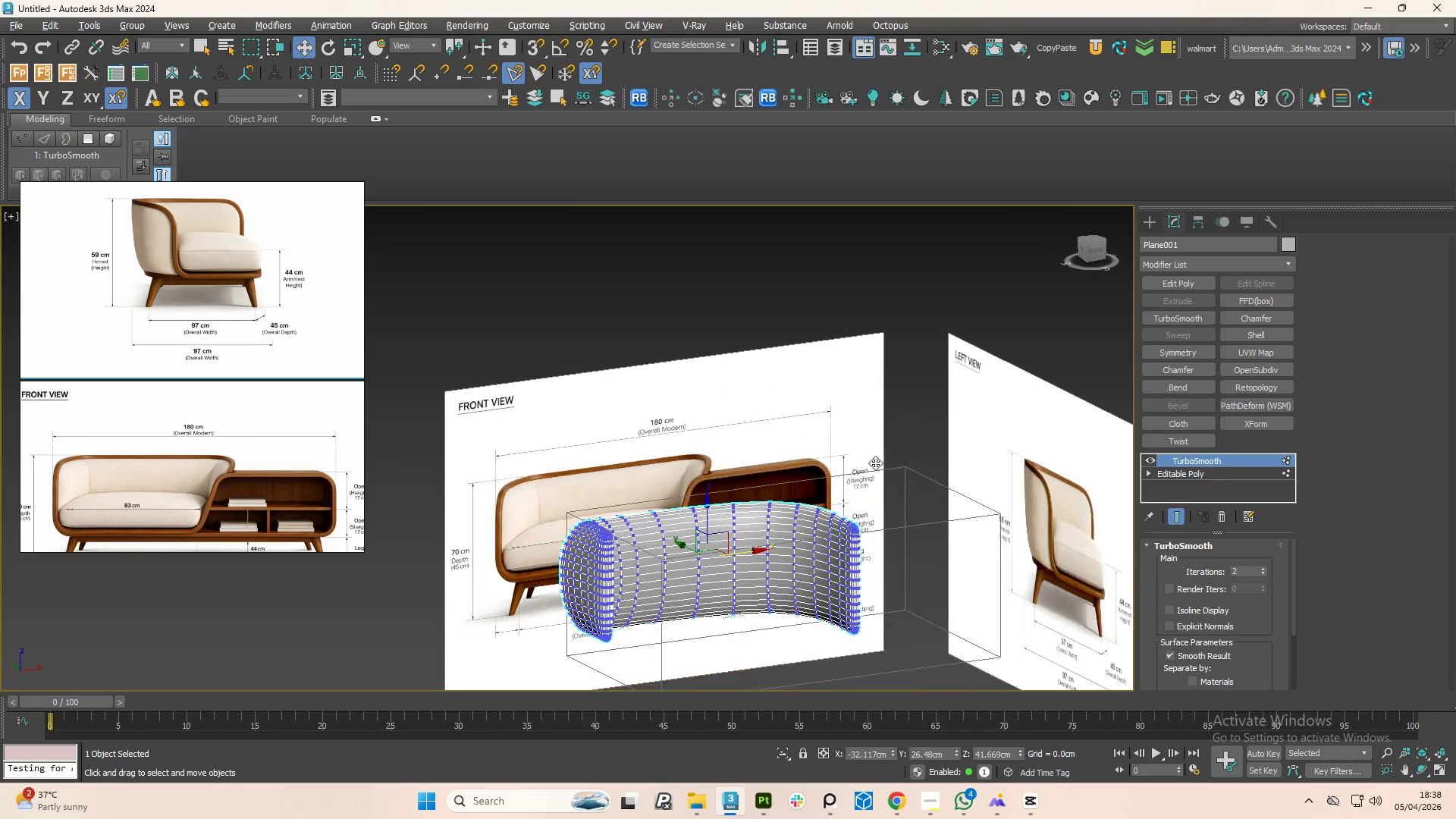 
key(Alt+AltLeft)
 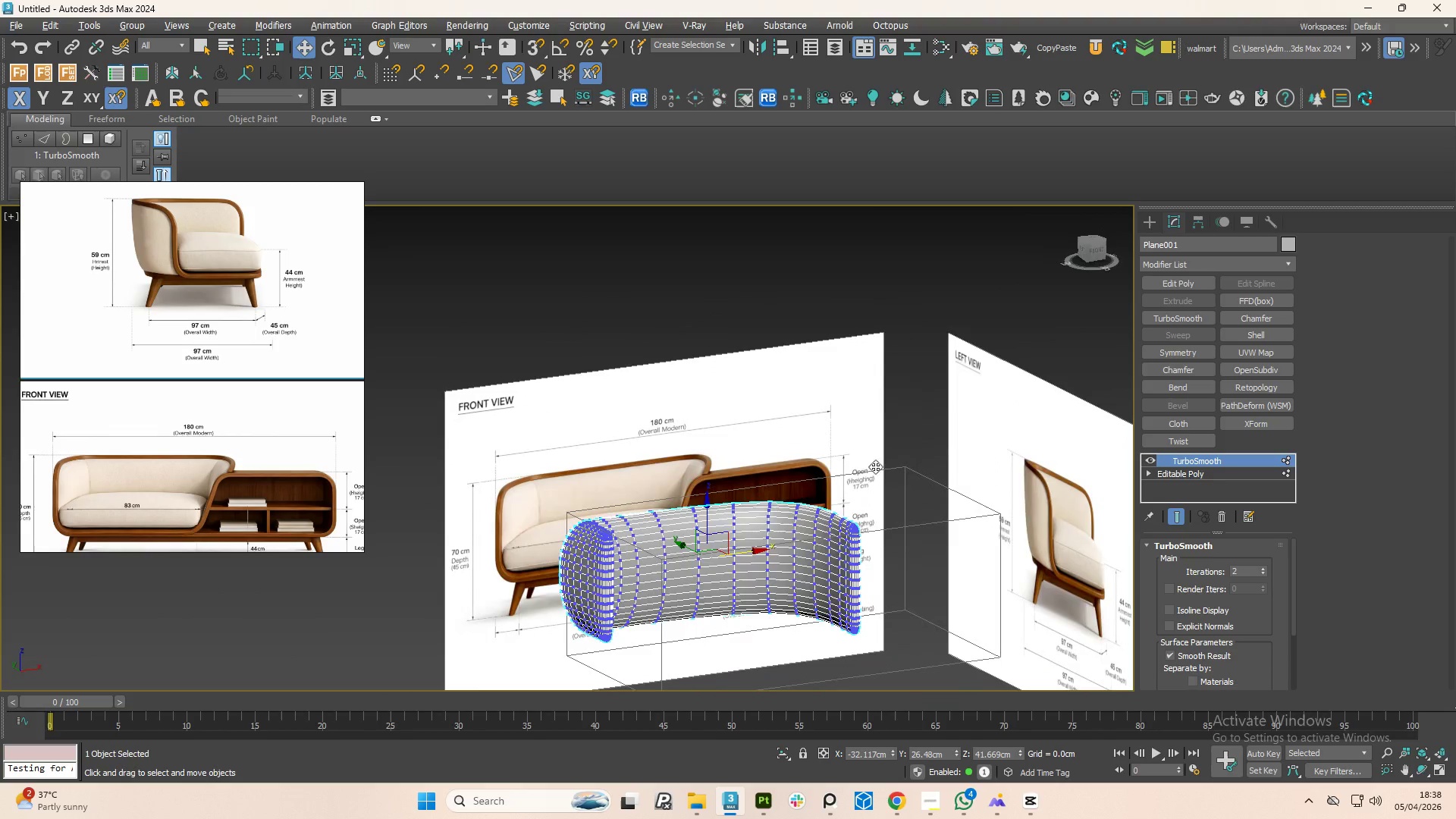 
key(Alt+AltLeft)
 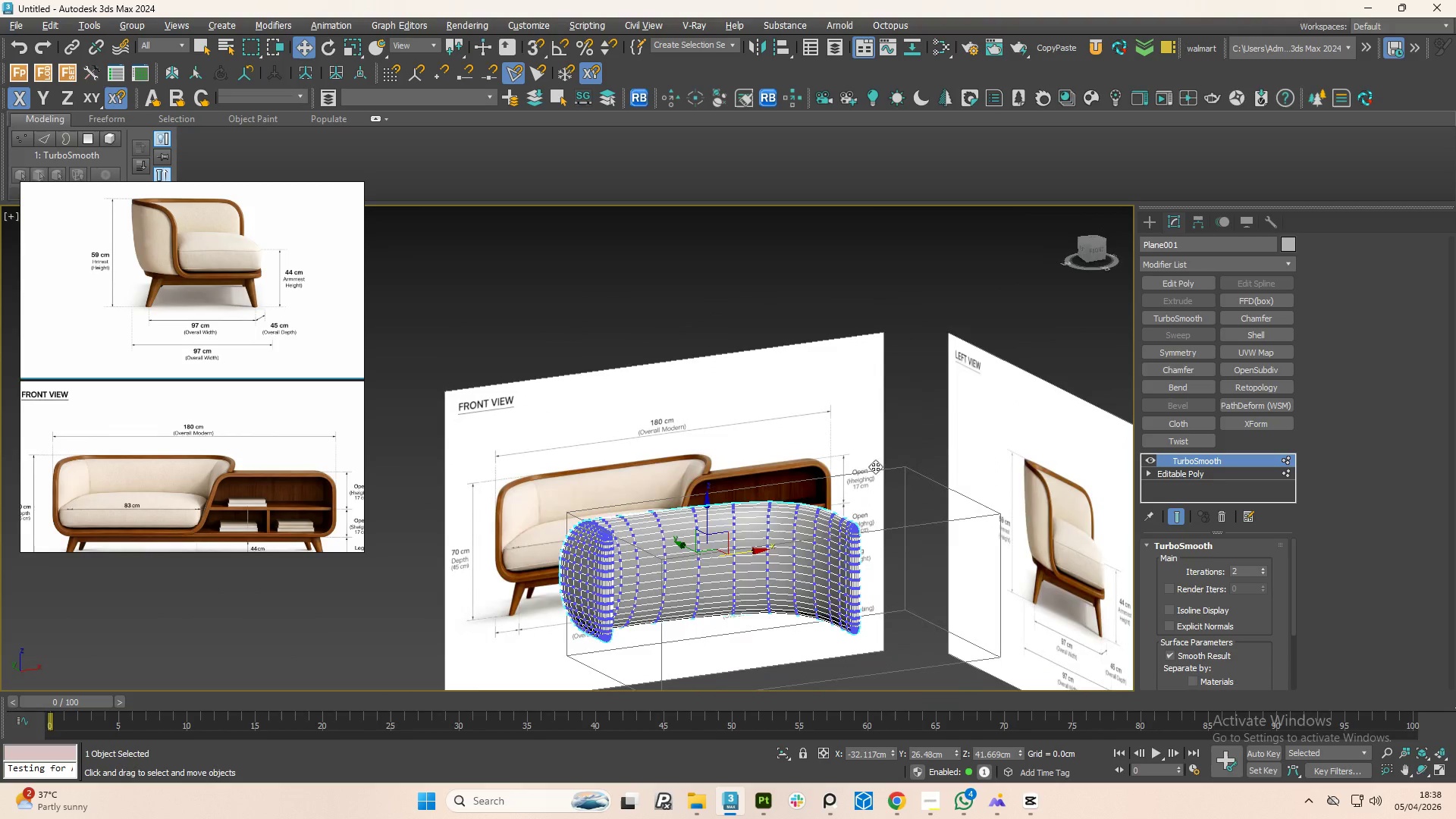 
key(Alt+AltLeft)
 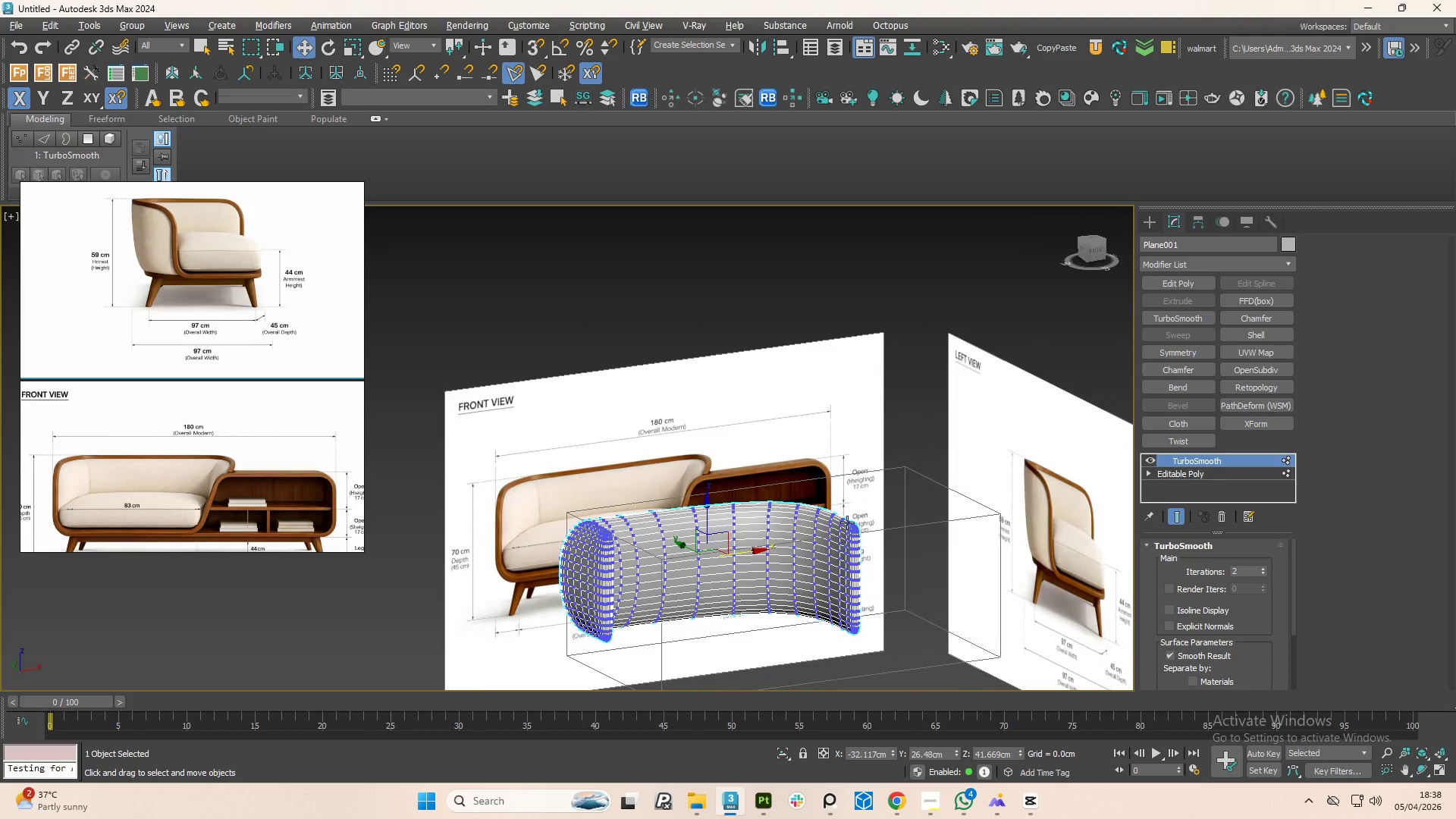 
key(Alt+AltLeft)
 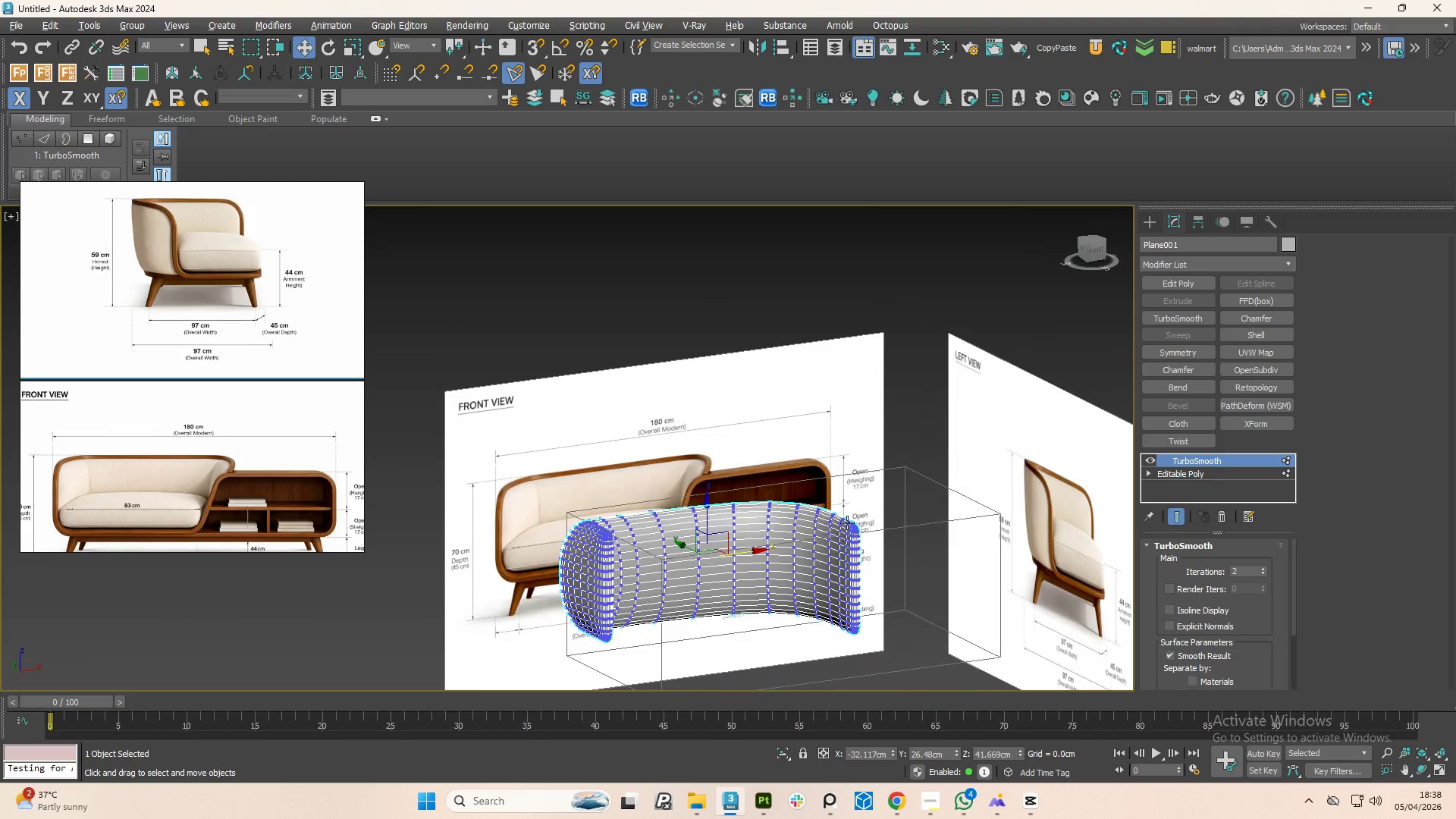 
key(Alt+AltLeft)
 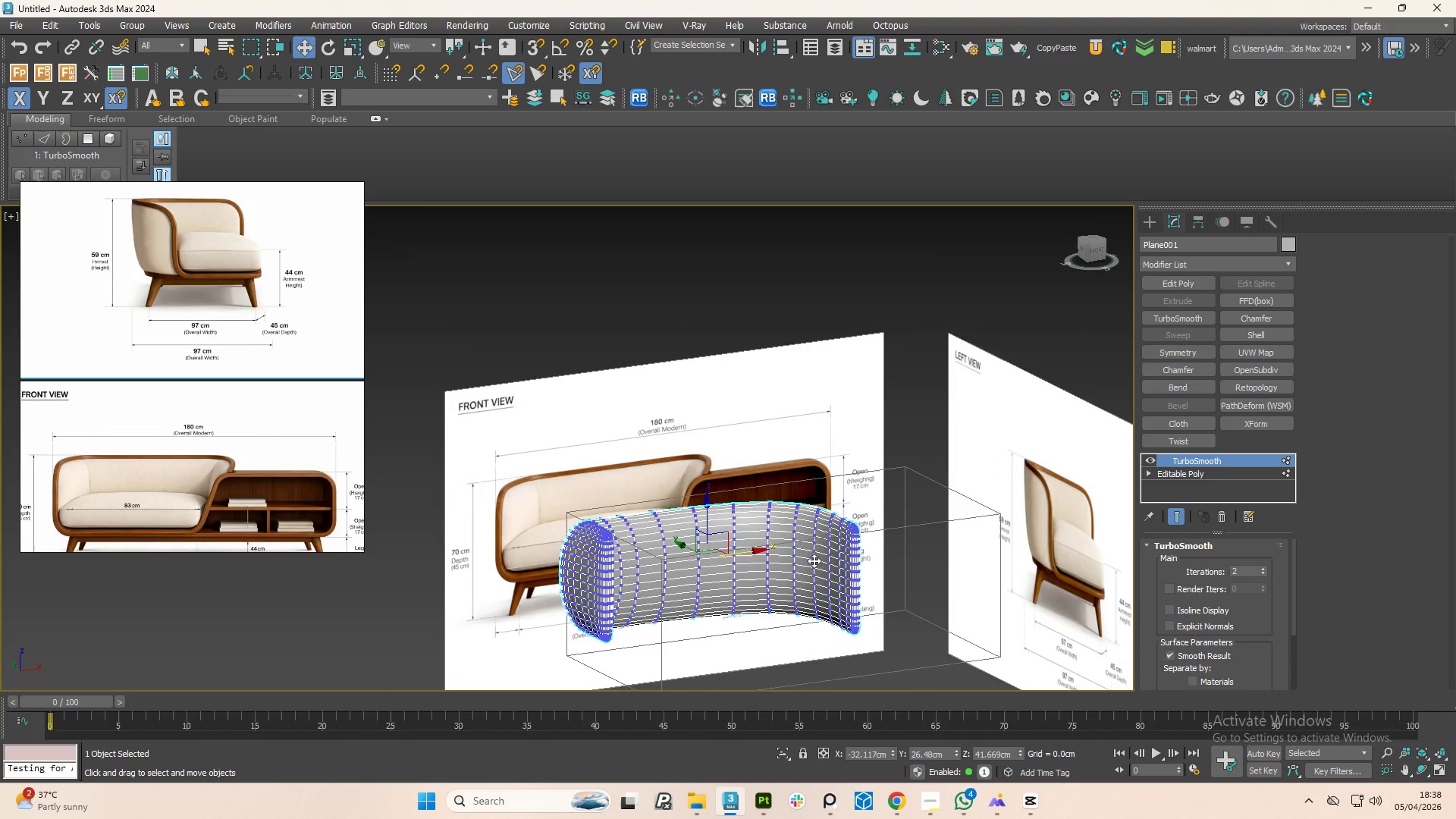 
scroll: coordinate [802, 554], scroll_direction: up, amount: 3.0
 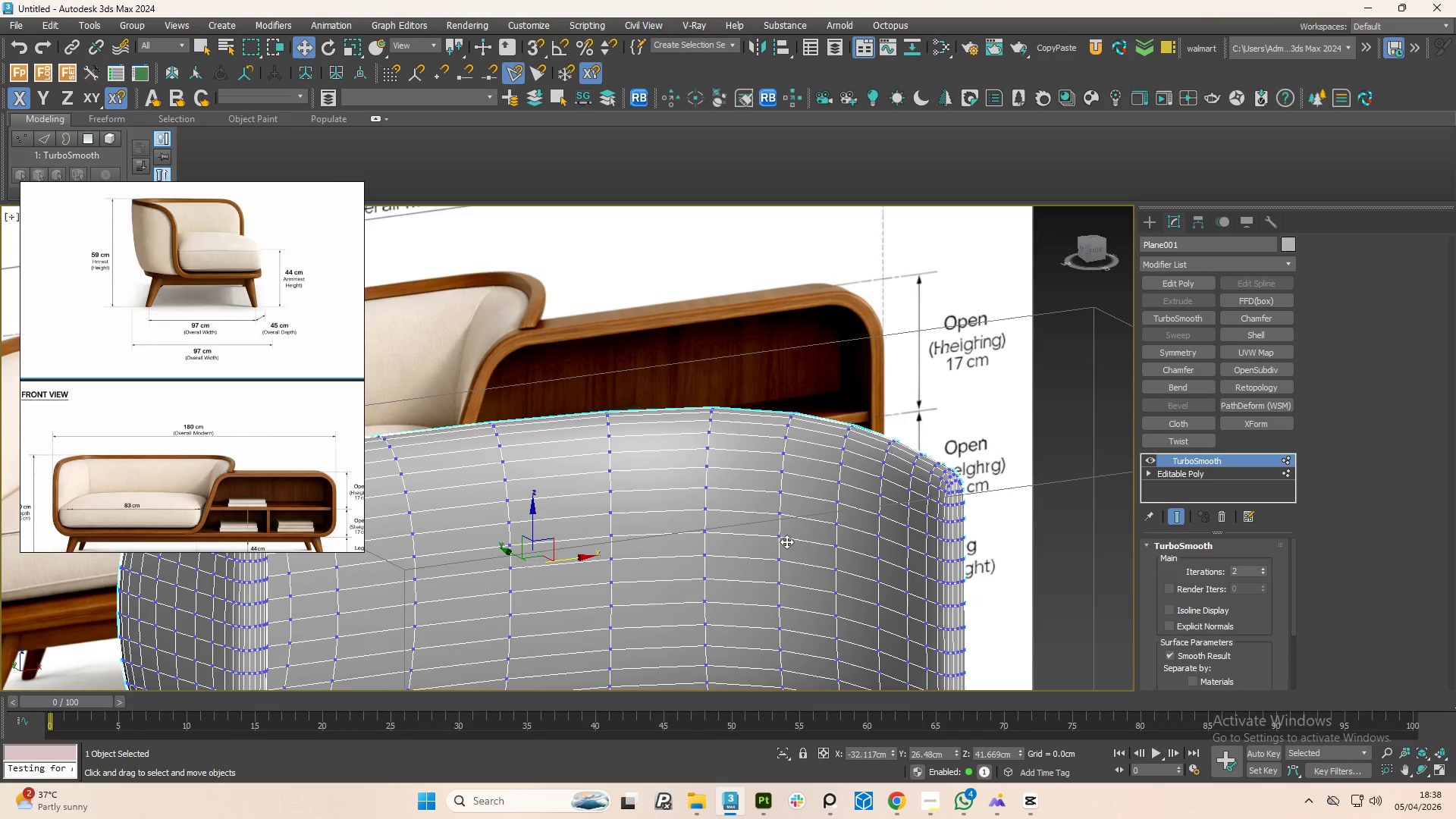 
hold_key(key=AltLeft, duration=1.22)
 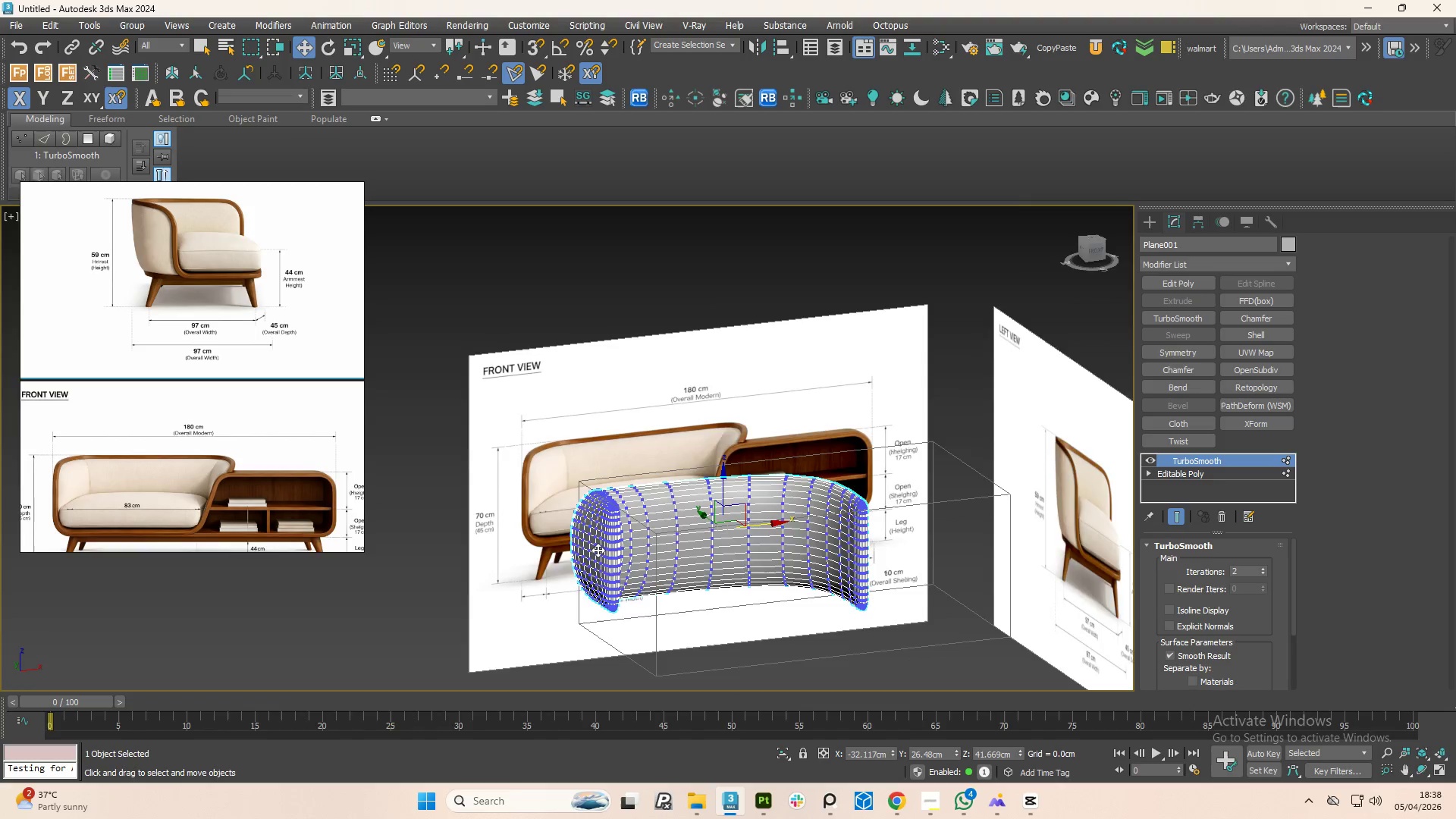 
scroll: coordinate [823, 510], scroll_direction: down, amount: 3.0
 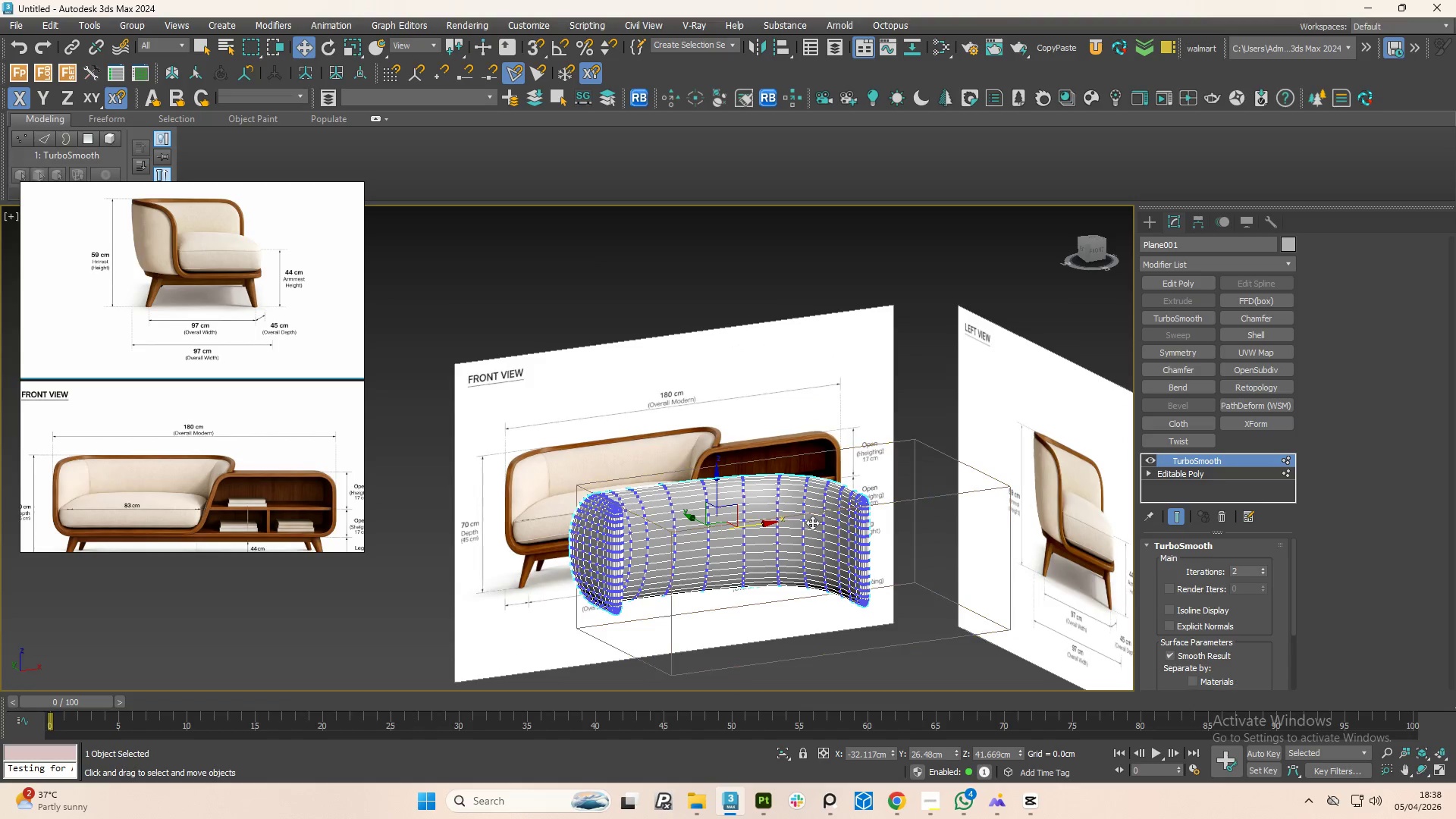 
hold_key(key=AltLeft, duration=1.5)
 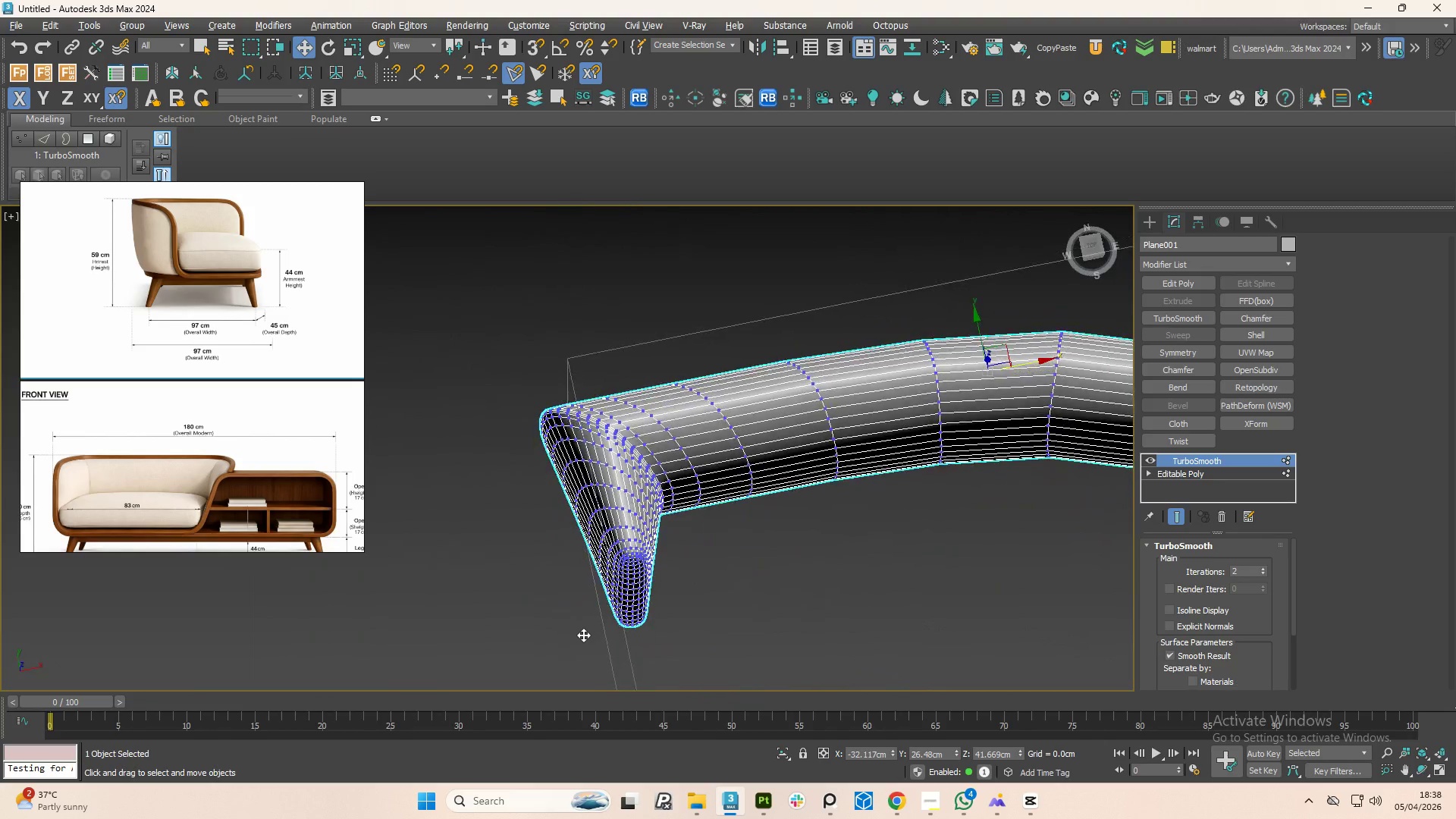 
scroll: coordinate [599, 542], scroll_direction: up, amount: 3.0
 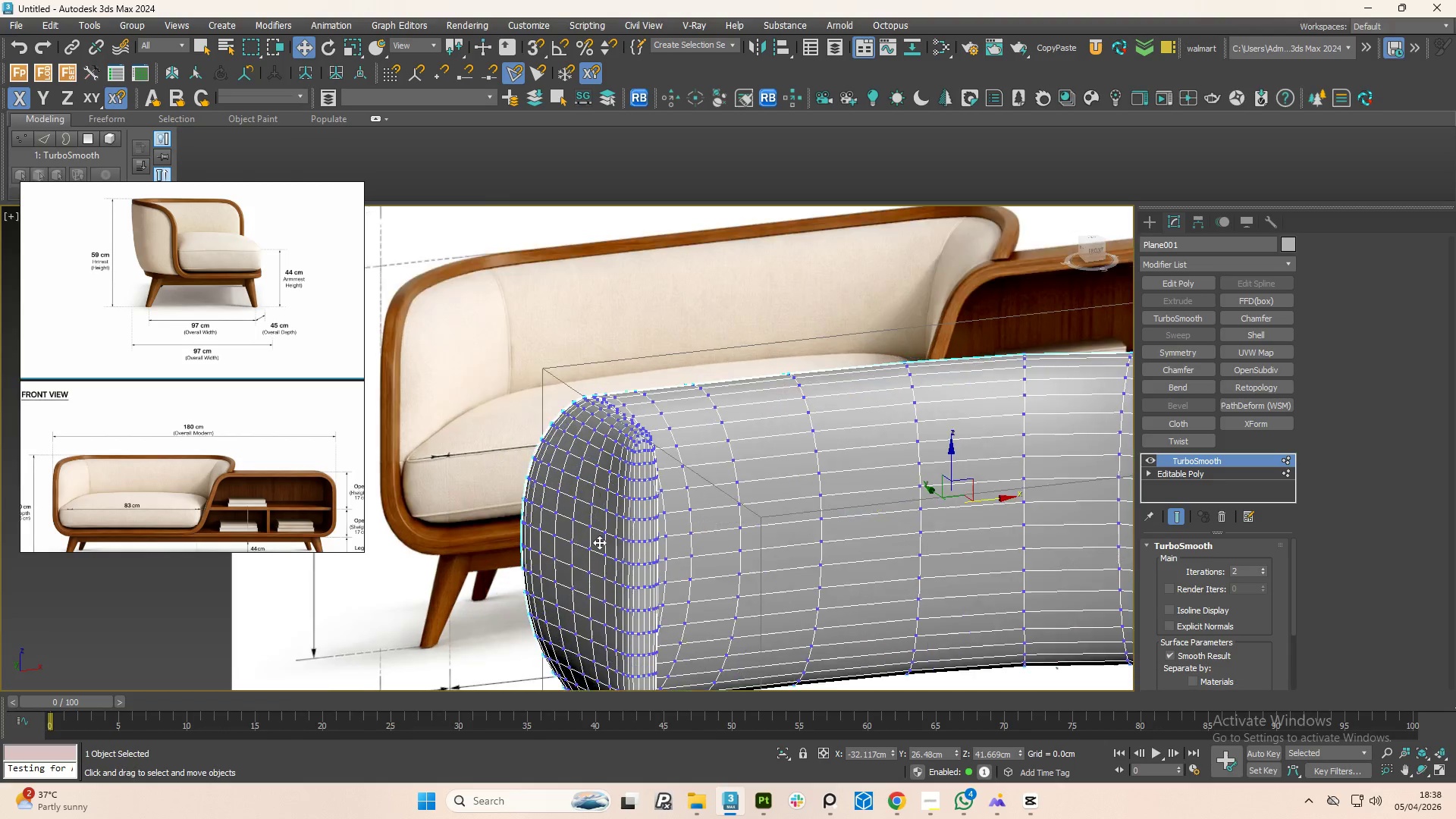 
hold_key(key=AltLeft, duration=0.84)
 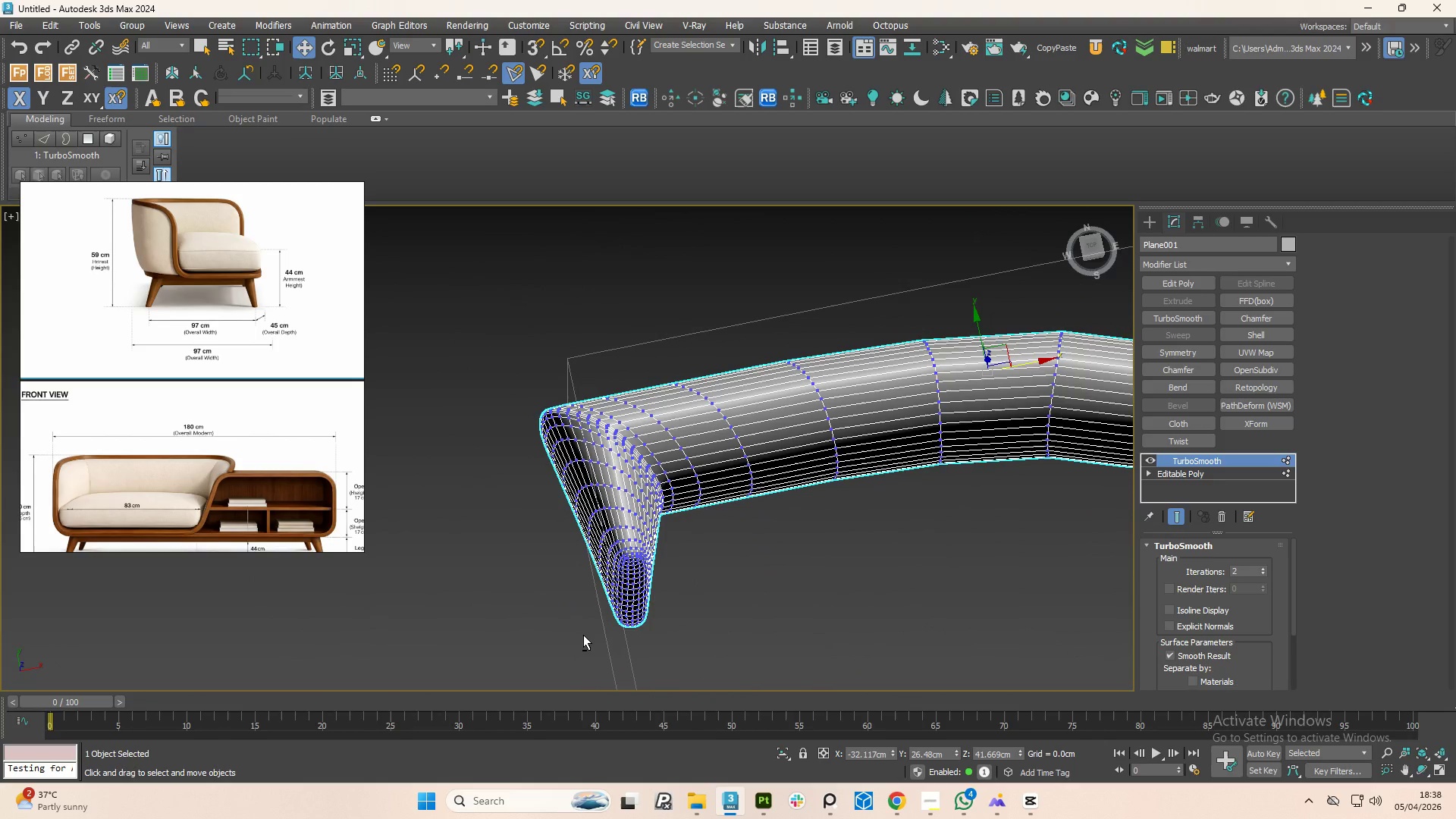 
key(Control+Z)
 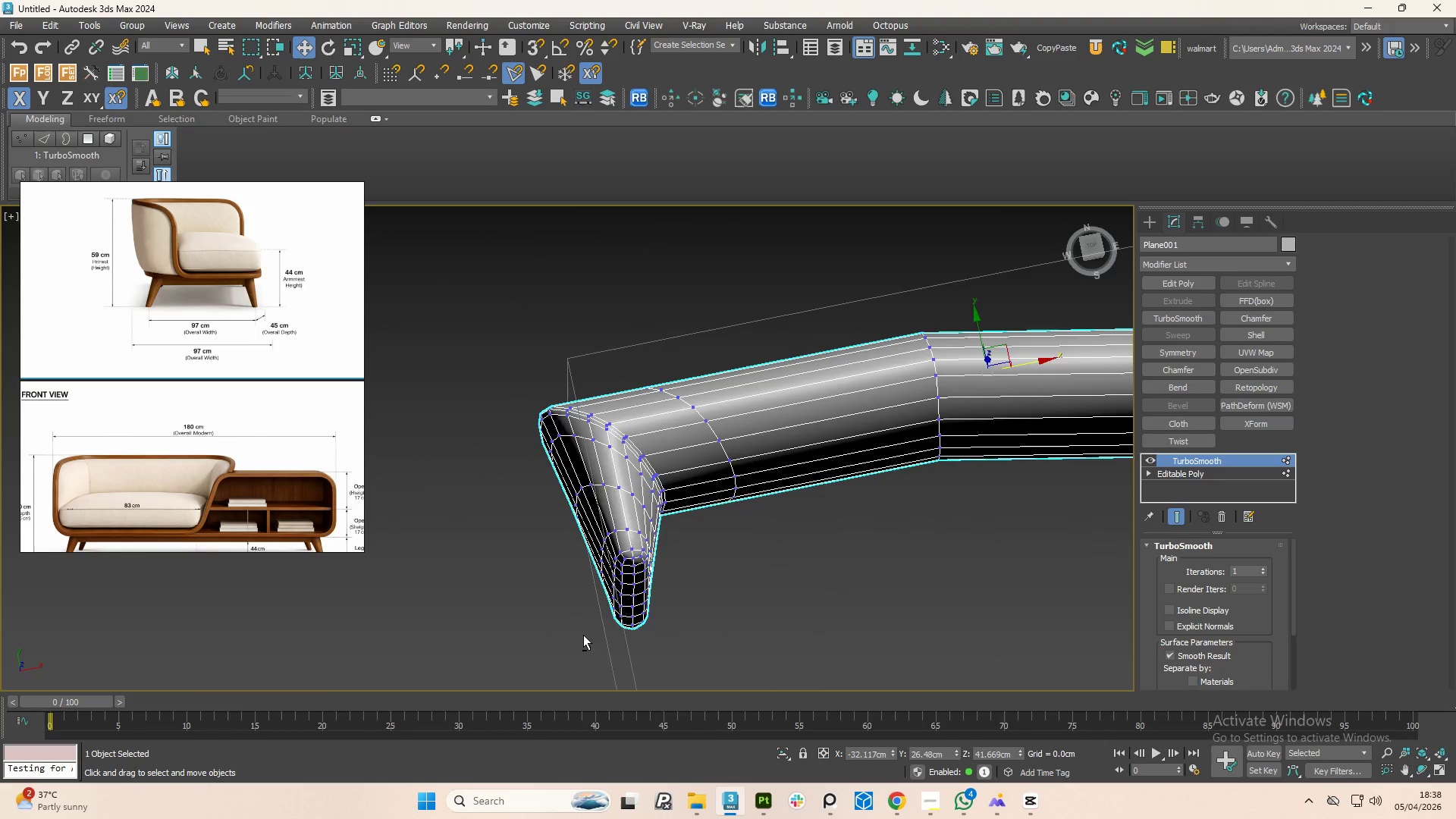 
key(Control+Z)
 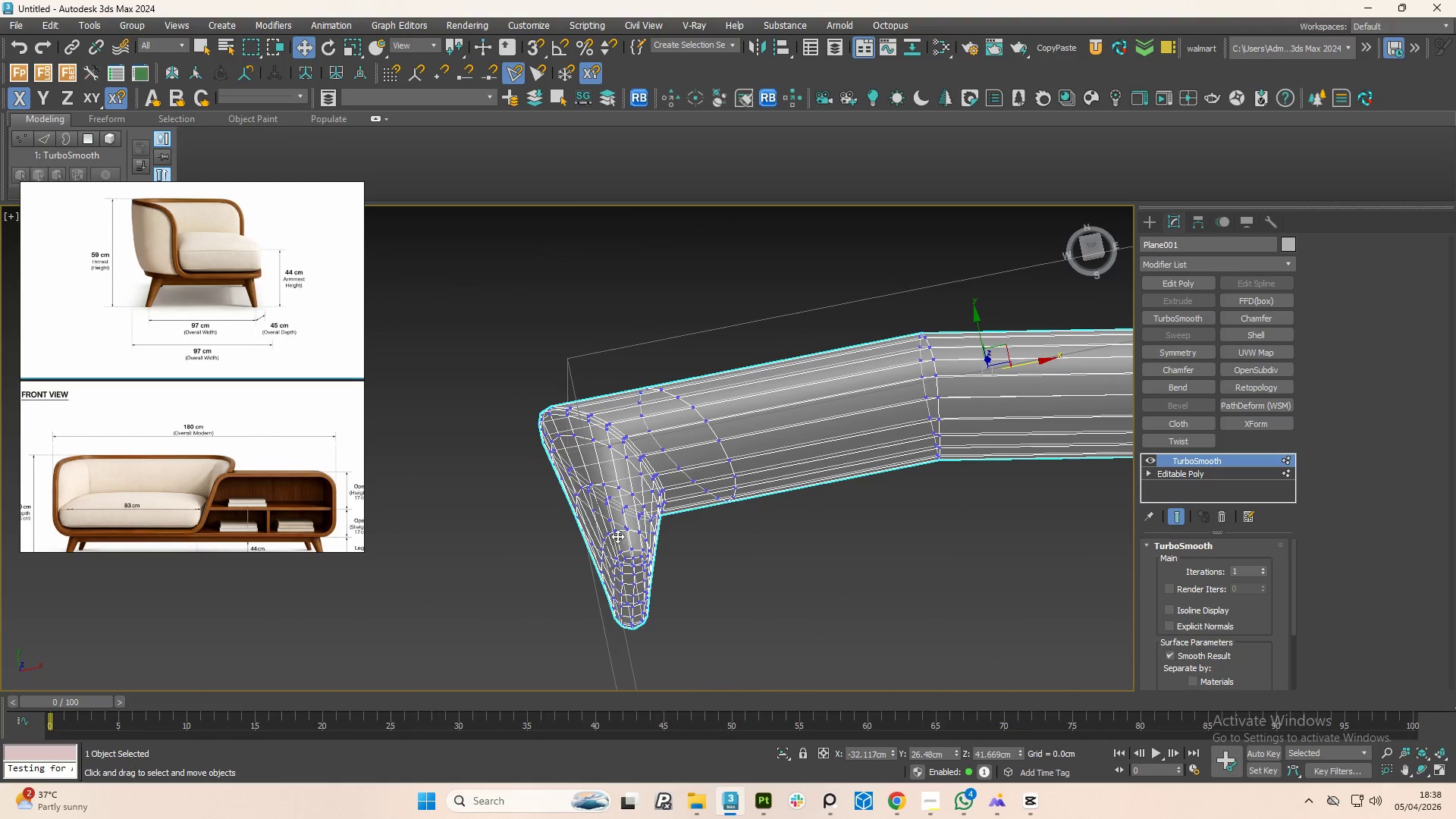 
key(Control+Z)
 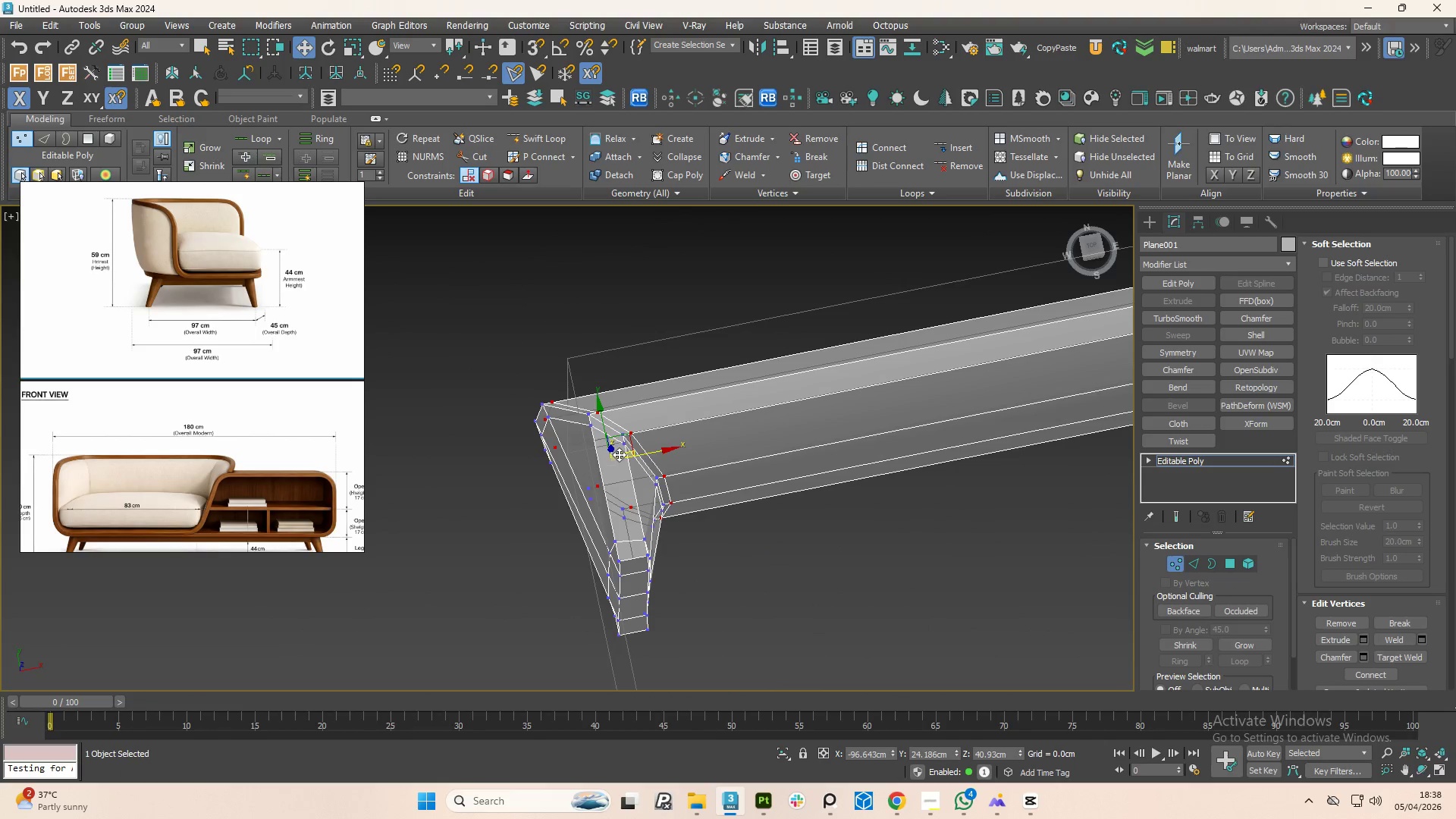 
key(Control+Z)
 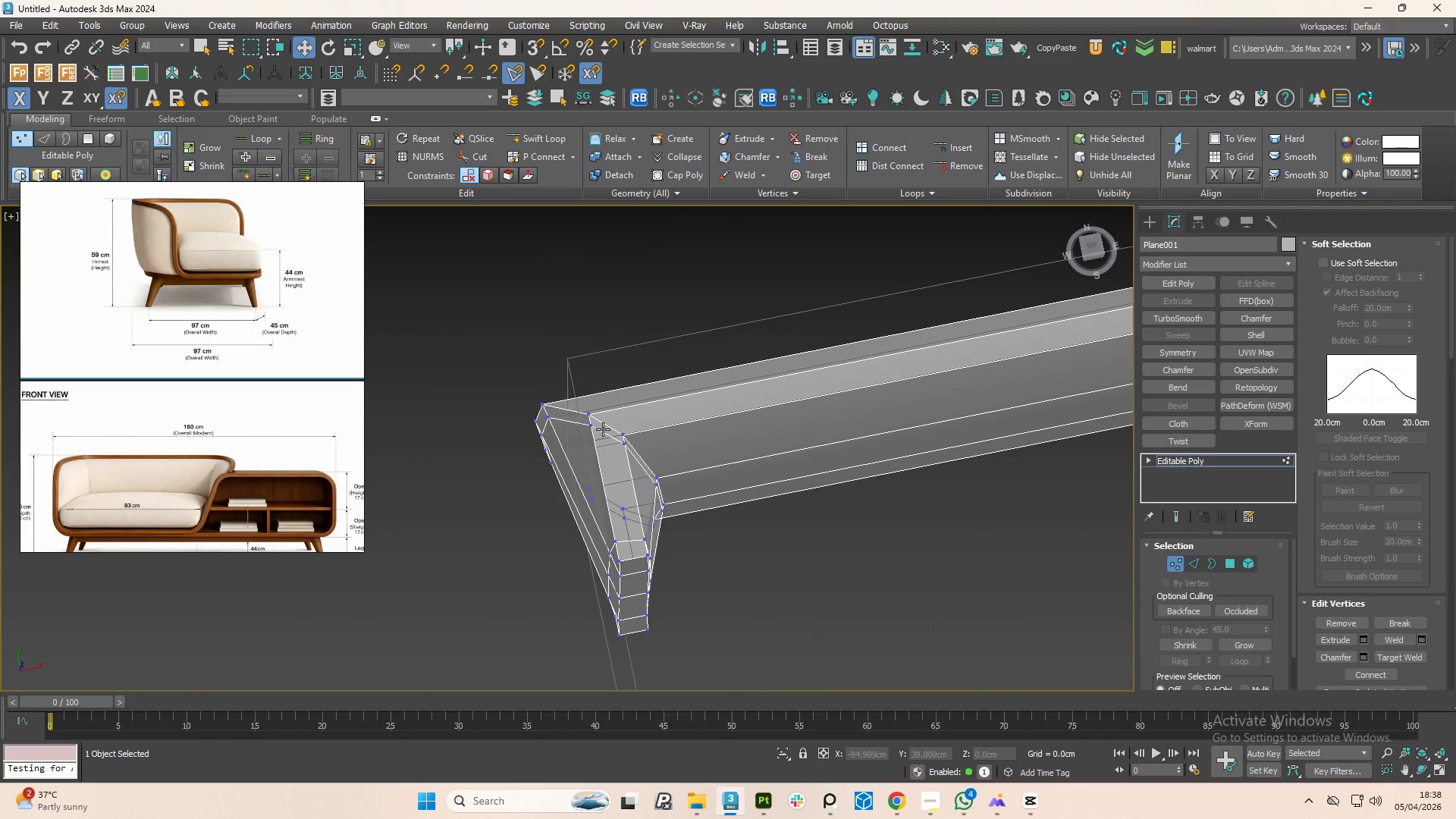 
key(Control+Z)
 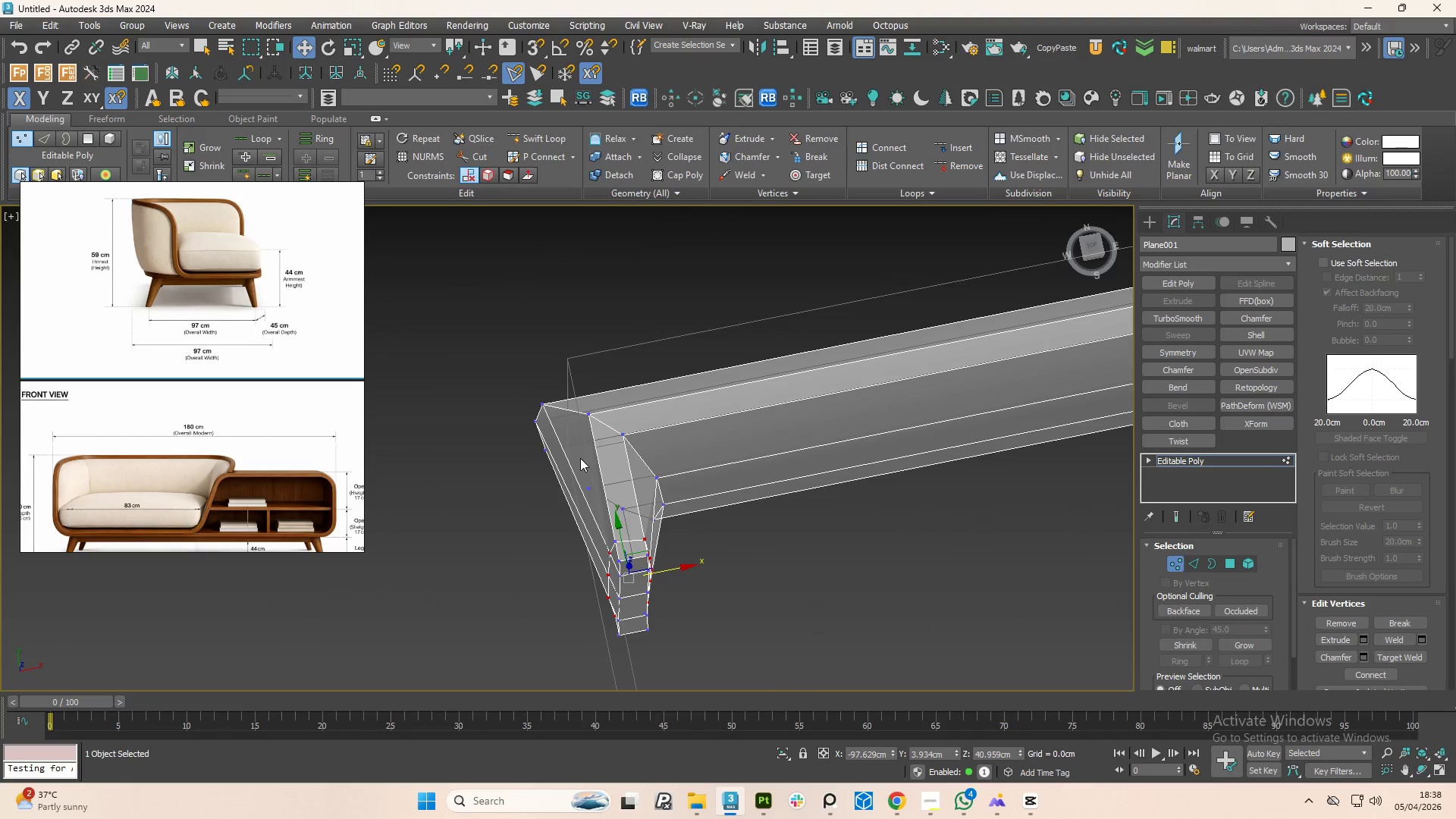 
hold_key(key=AltLeft, duration=0.62)
 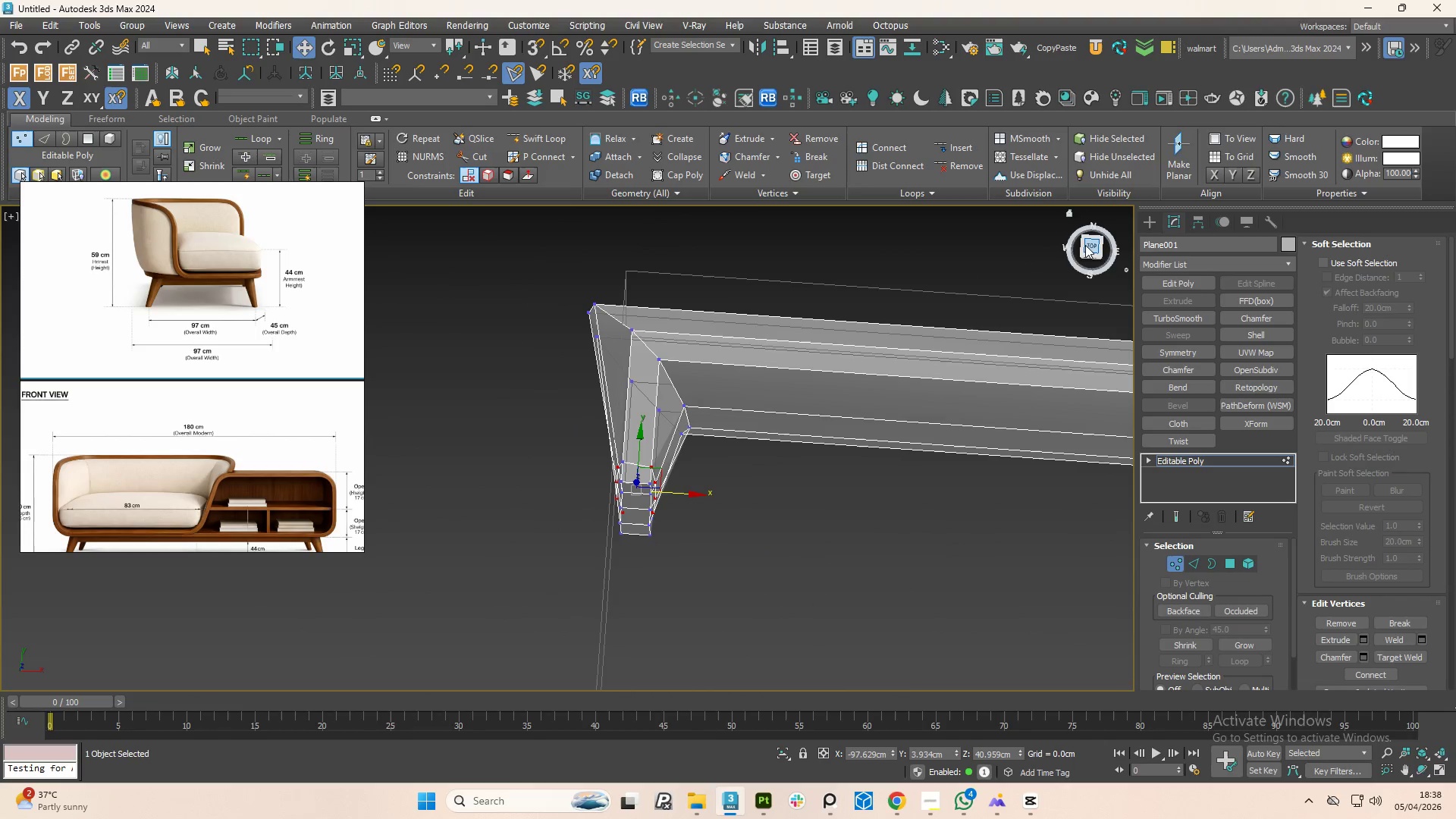 
left_click([1088, 243])
 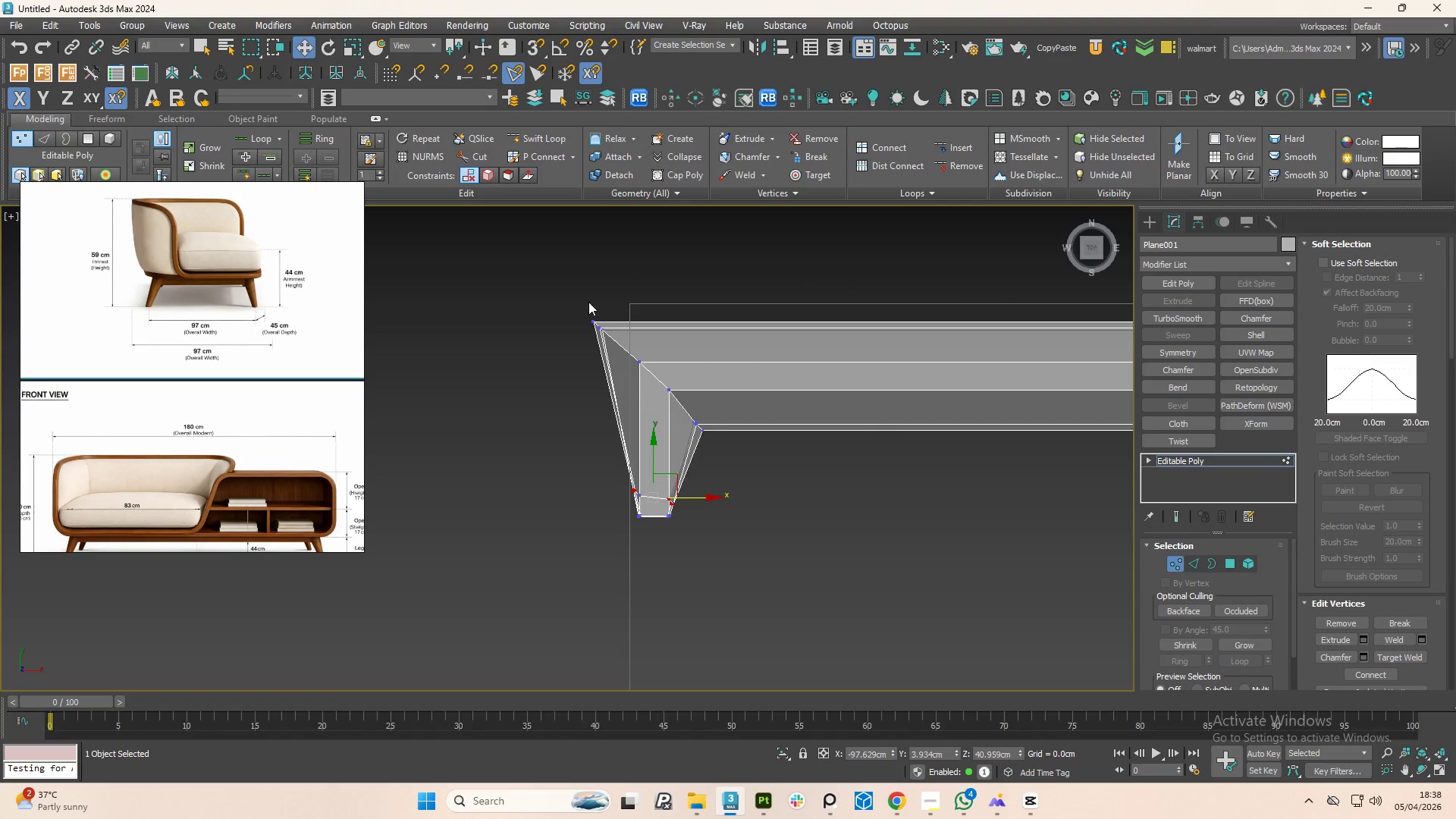 
left_click_drag(start_coordinate=[571, 297], to_coordinate=[625, 374])
 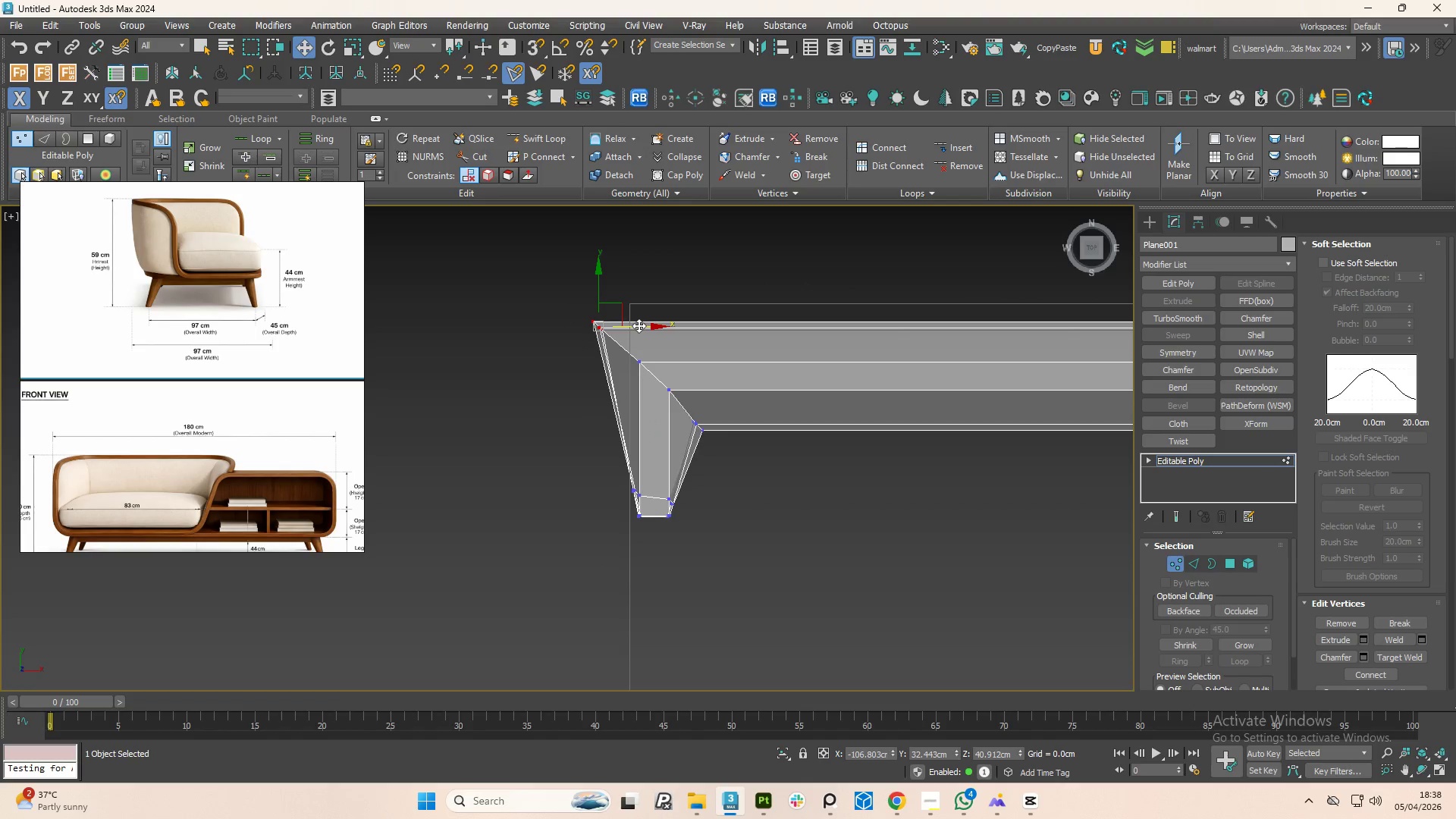 
key(S)
 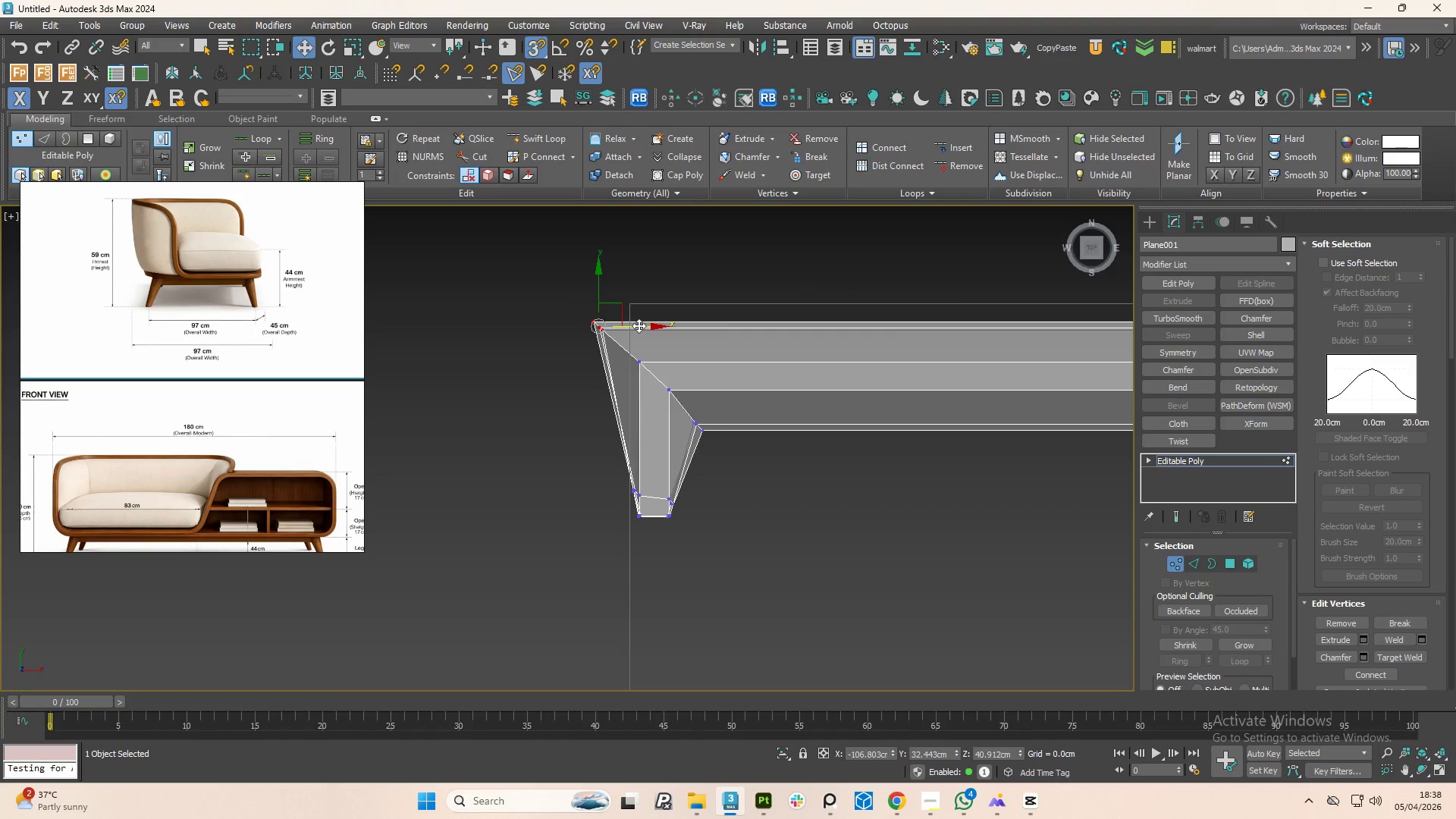 
left_click_drag(start_coordinate=[639, 325], to_coordinate=[626, 378])
 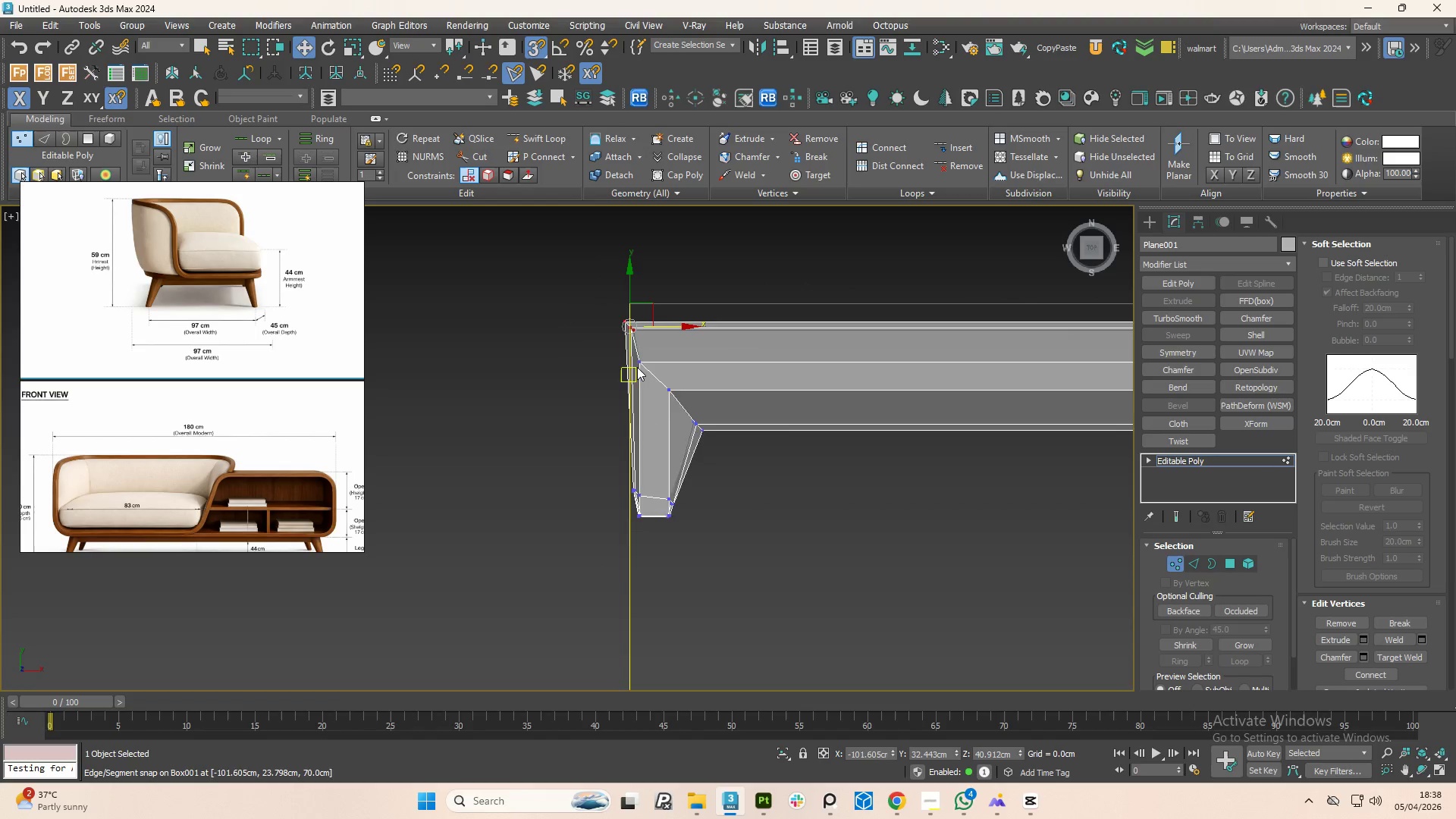 
scroll: coordinate [681, 350], scroll_direction: up, amount: 1.0
 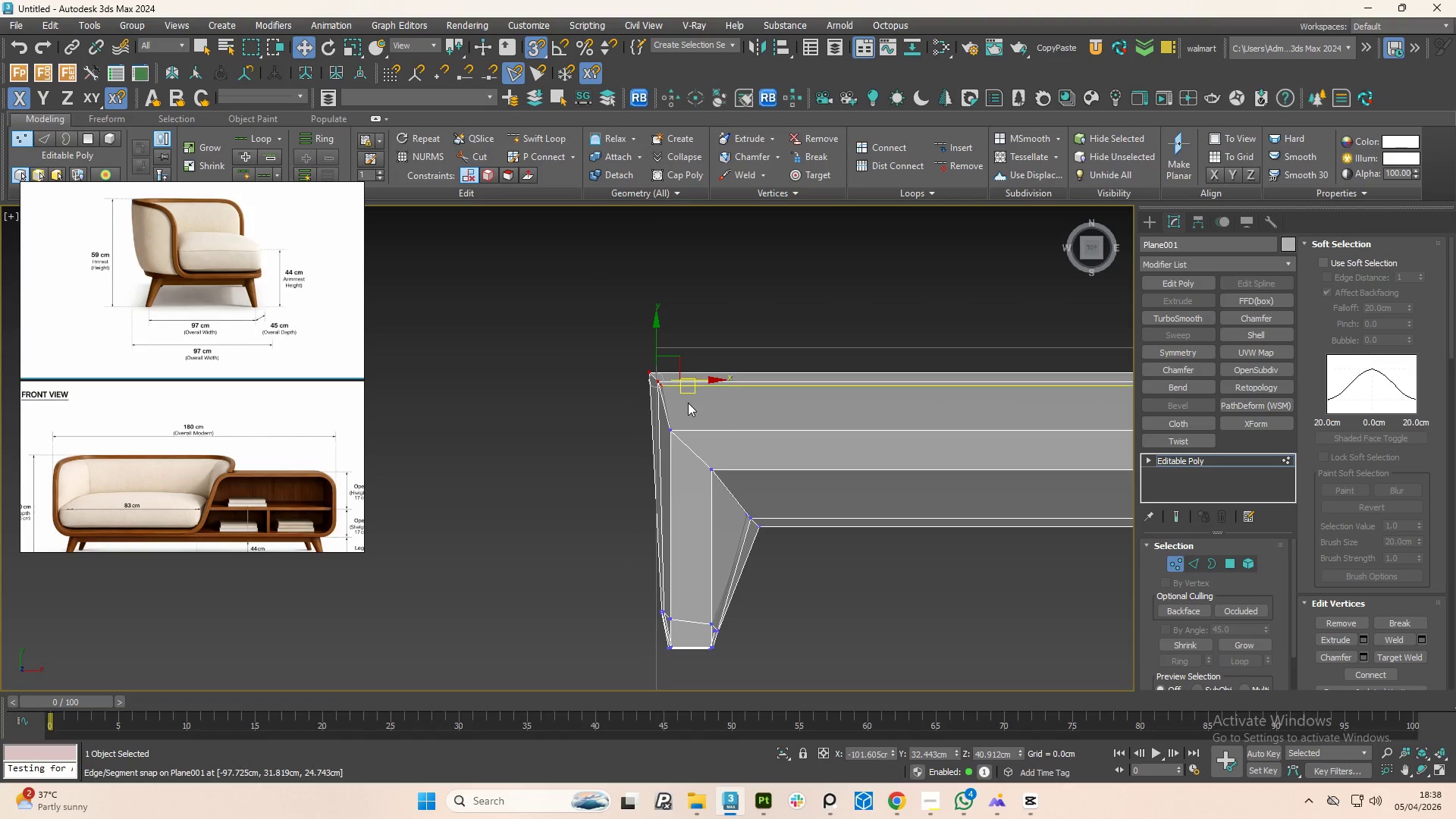 
left_click_drag(start_coordinate=[688, 403], to_coordinate=[658, 385])
 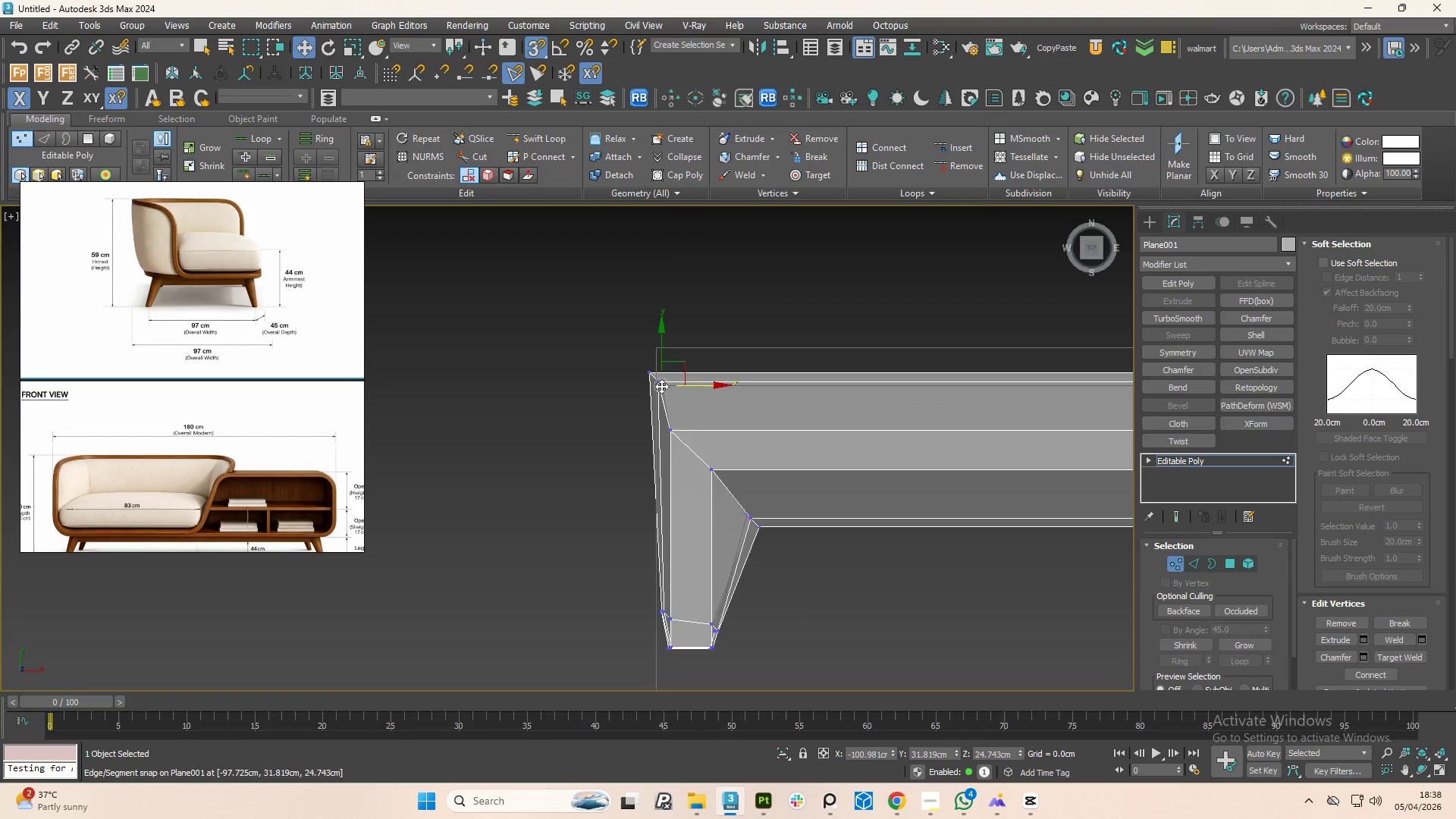 
scroll: coordinate [661, 386], scroll_direction: up, amount: 2.0
 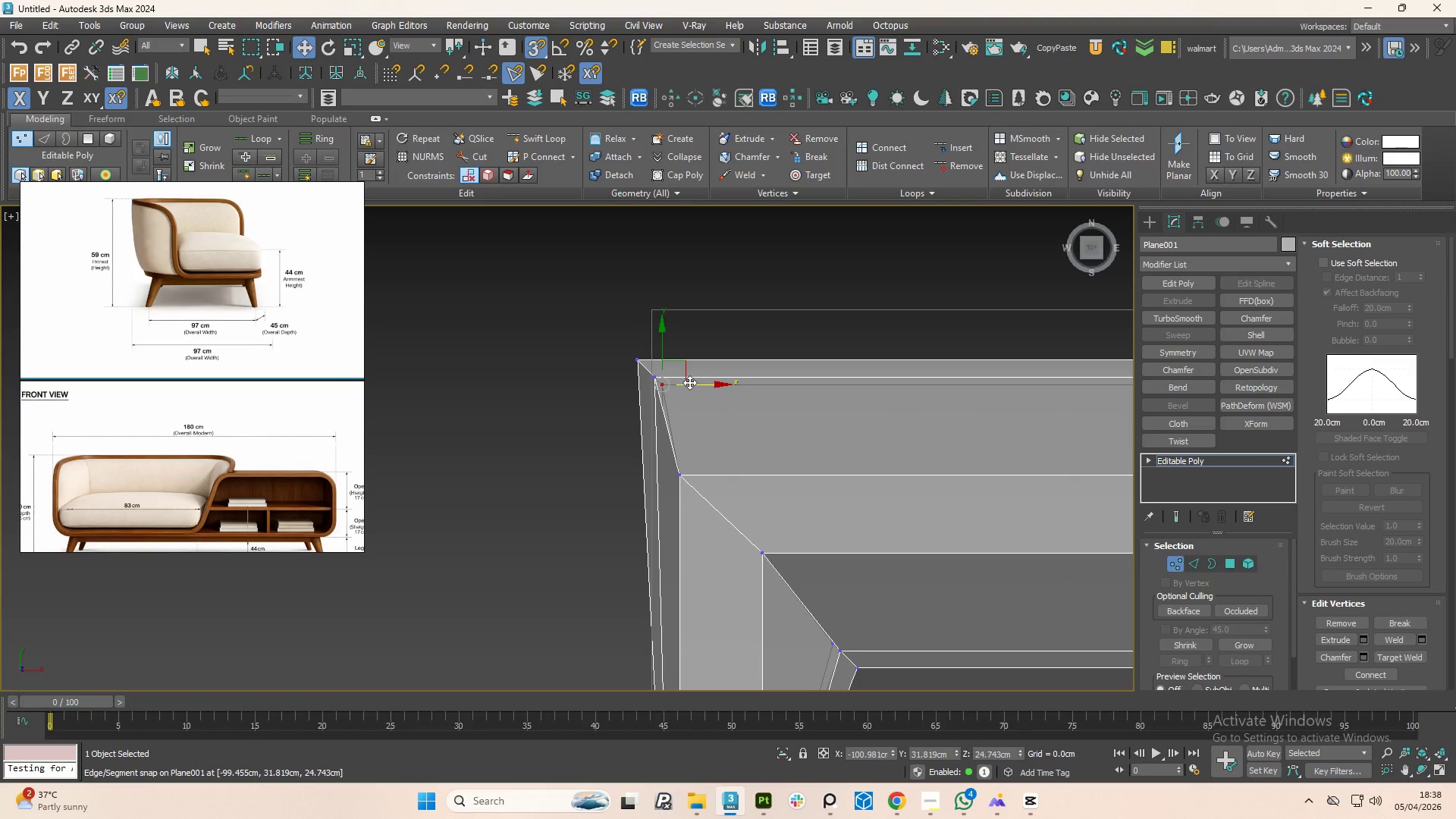 
left_click_drag(start_coordinate=[689, 382], to_coordinate=[681, 469])
 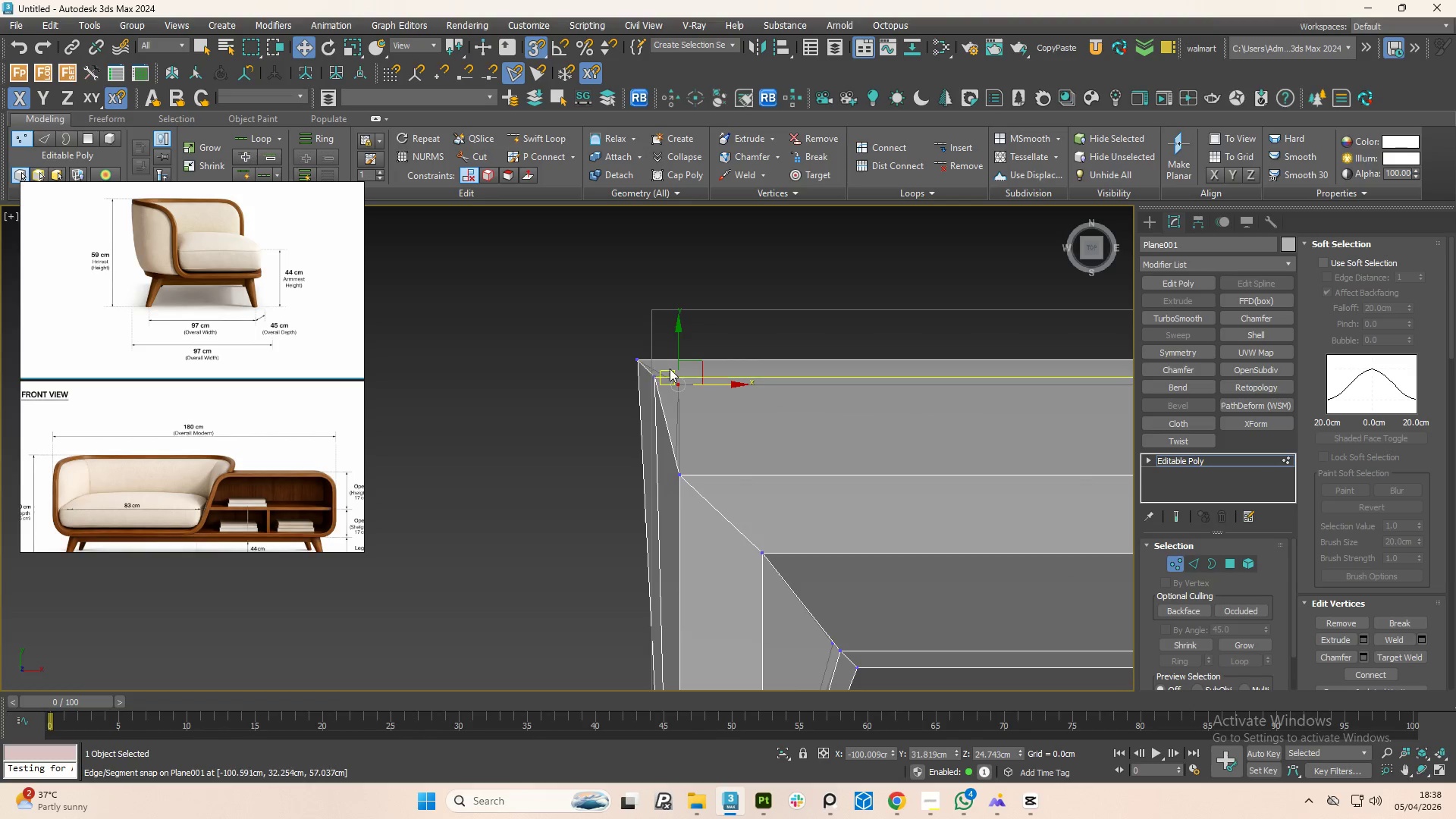 
left_click_drag(start_coordinate=[670, 369], to_coordinate=[643, 392])
 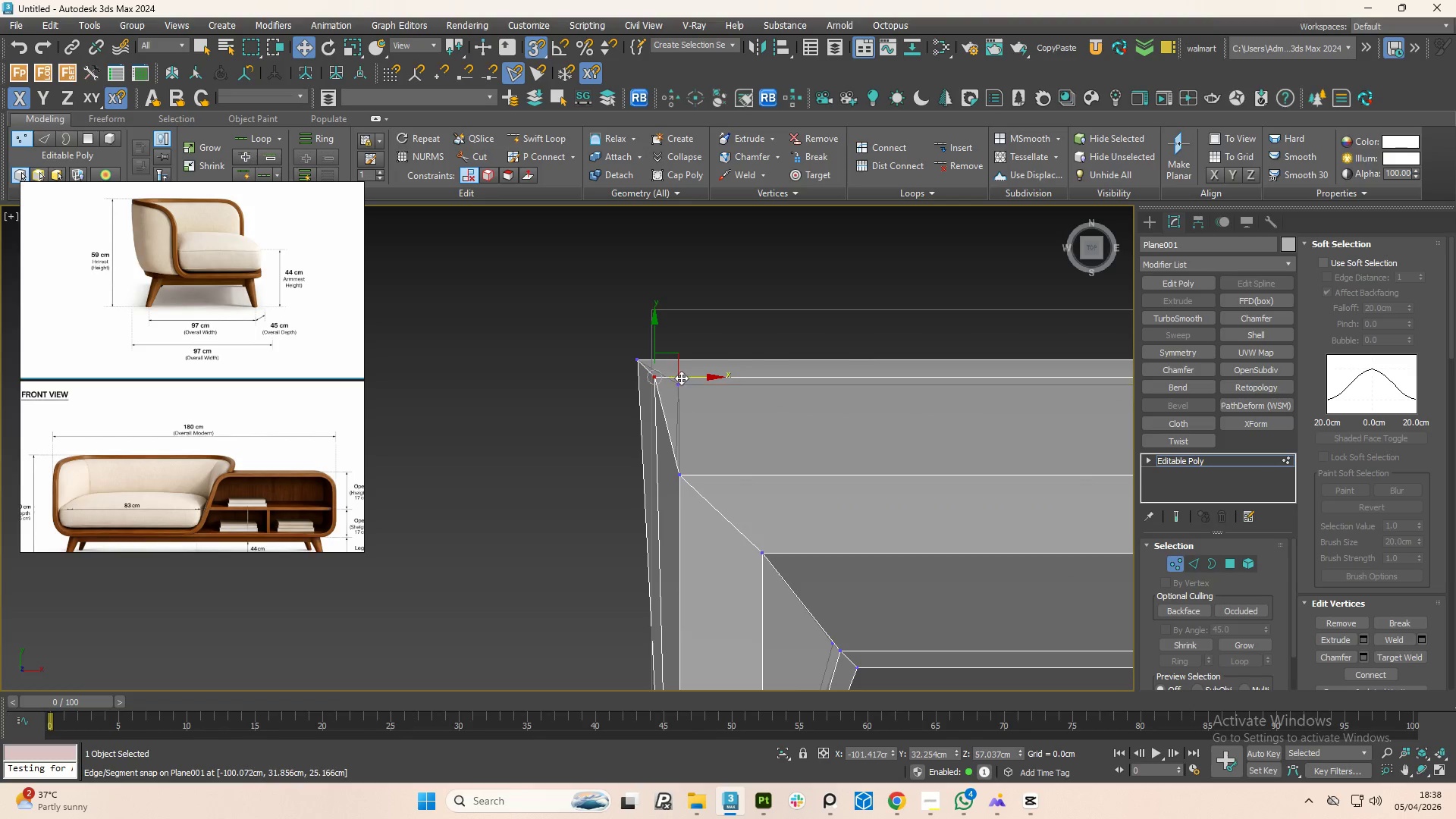 
left_click_drag(start_coordinate=[681, 378], to_coordinate=[679, 478])
 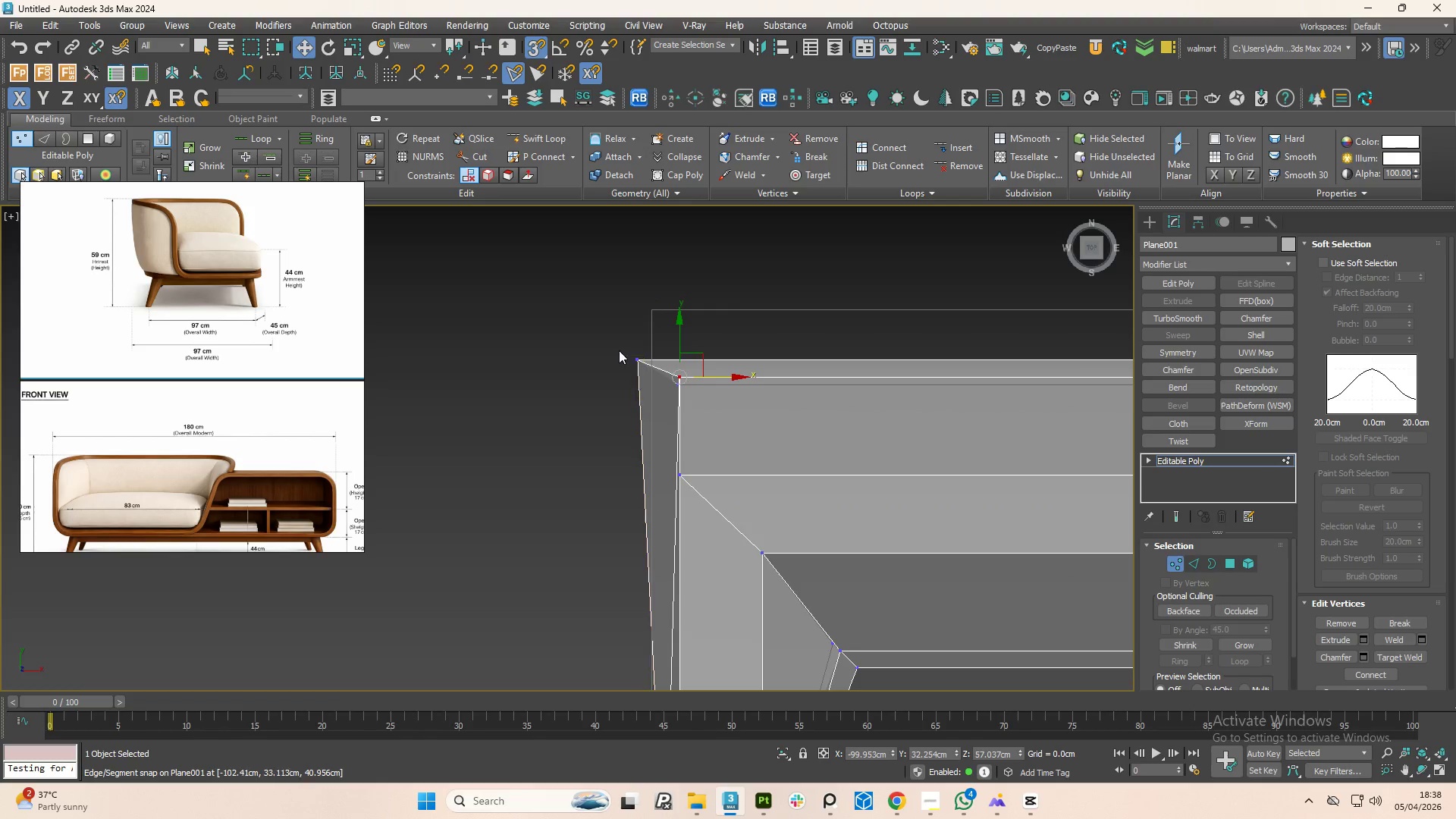 
left_click_drag(start_coordinate=[619, 350], to_coordinate=[661, 384])
 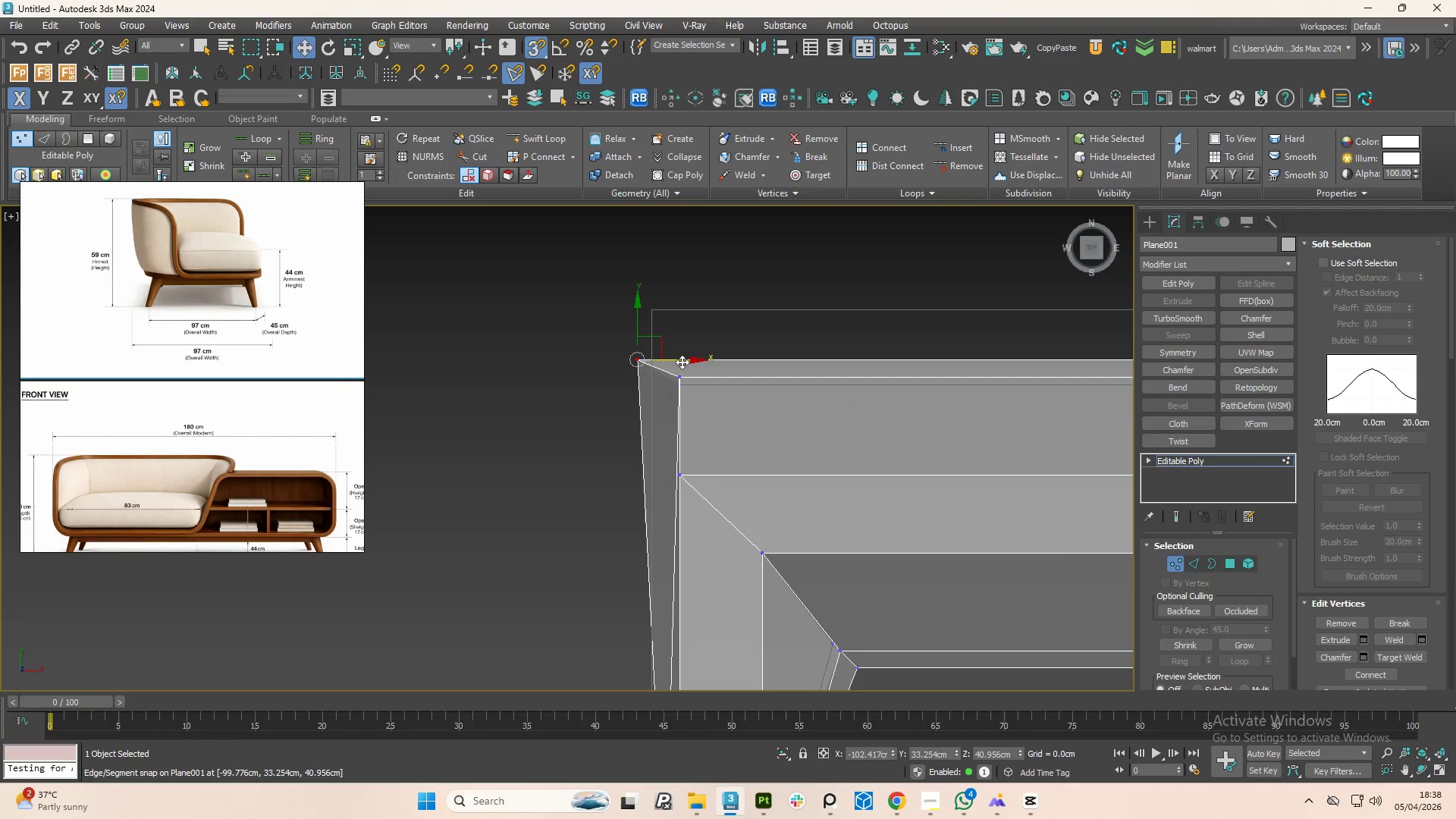 
left_click_drag(start_coordinate=[682, 362], to_coordinate=[676, 400])
 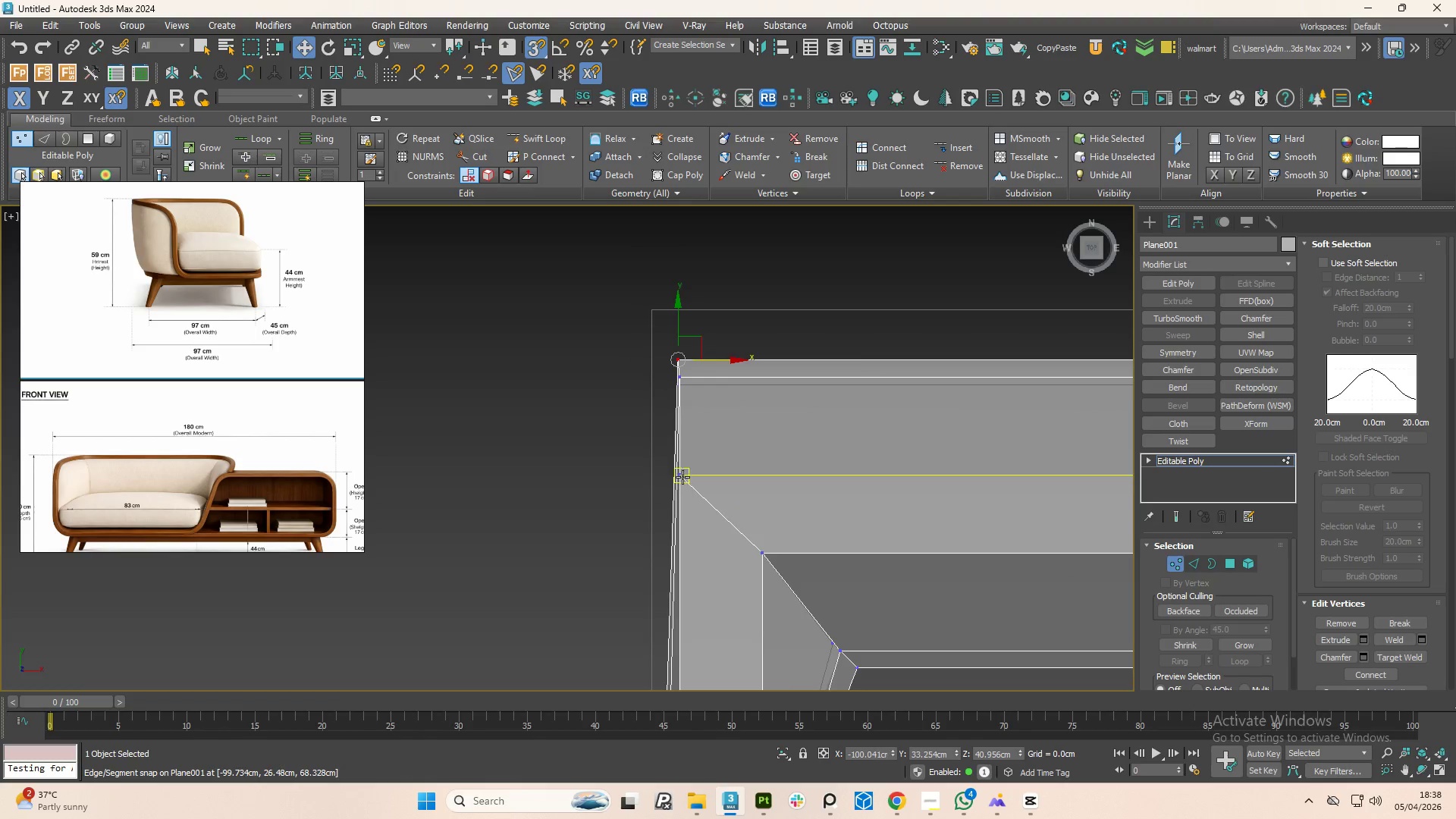 
scroll: coordinate [693, 530], scroll_direction: down, amount: 2.0
 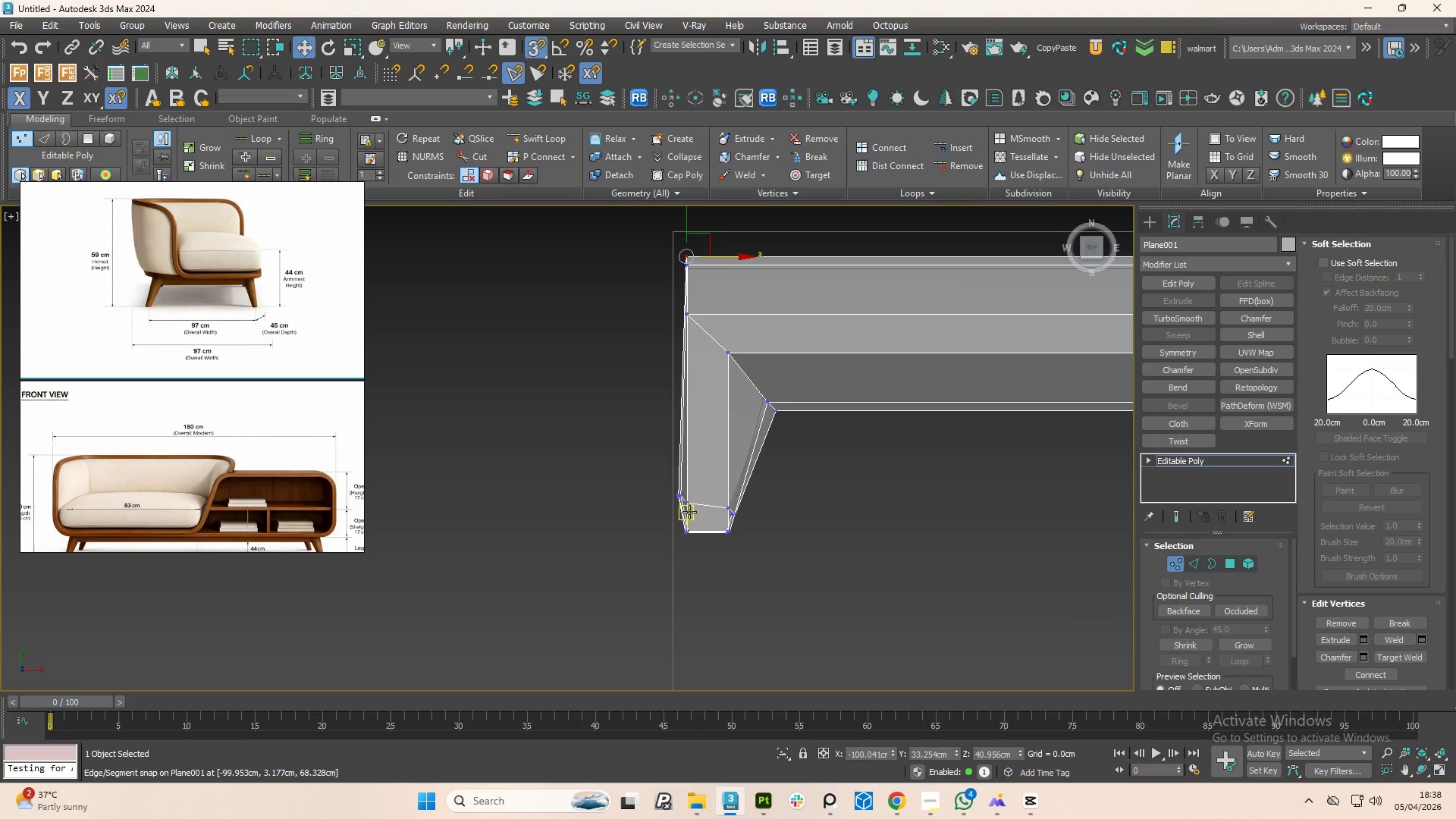 
scroll: coordinate [686, 518], scroll_direction: up, amount: 2.0
 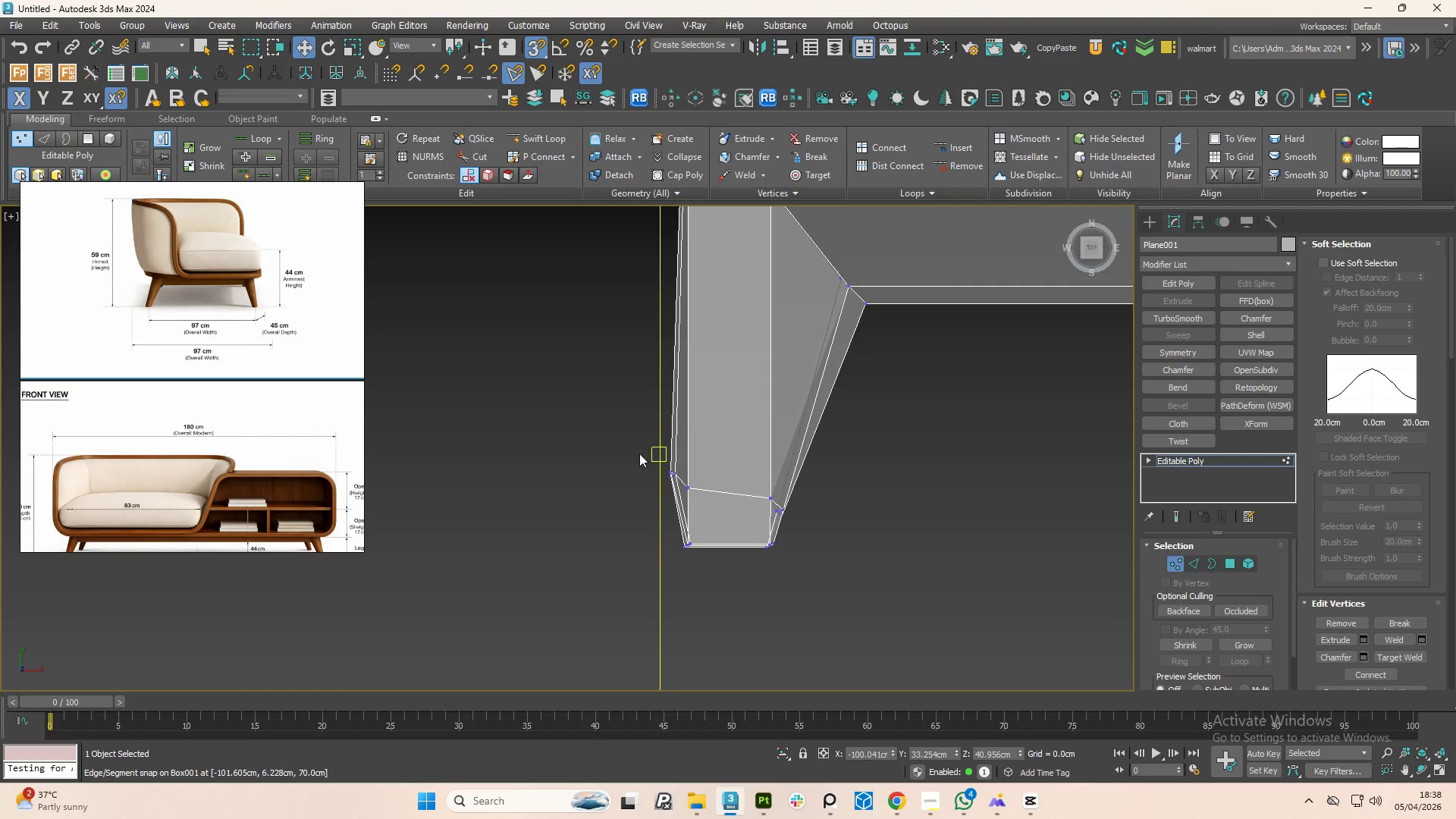 
left_click_drag(start_coordinate=[639, 453], to_coordinate=[677, 477])
 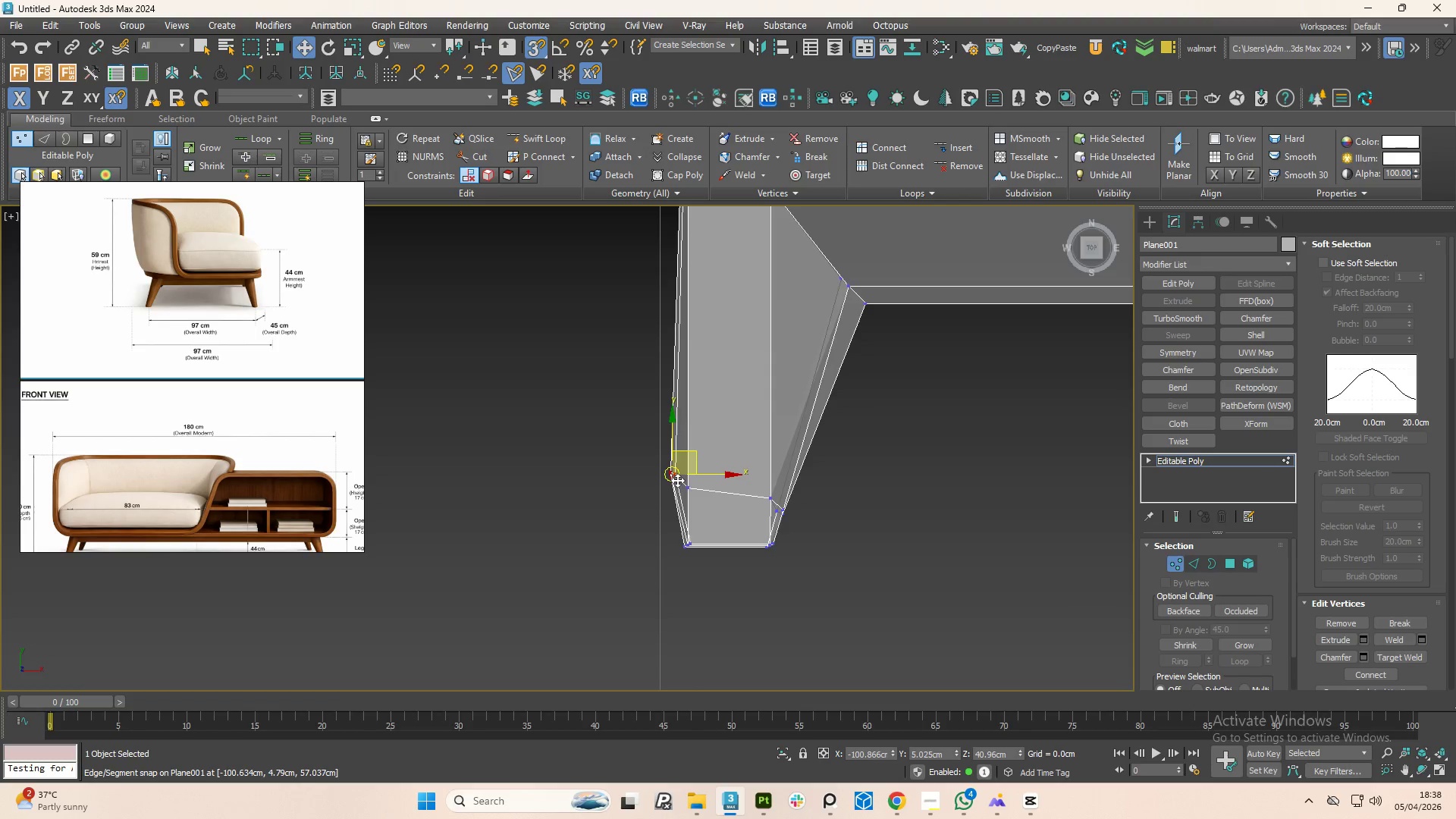 
scroll: coordinate [677, 480], scroll_direction: up, amount: 3.0
 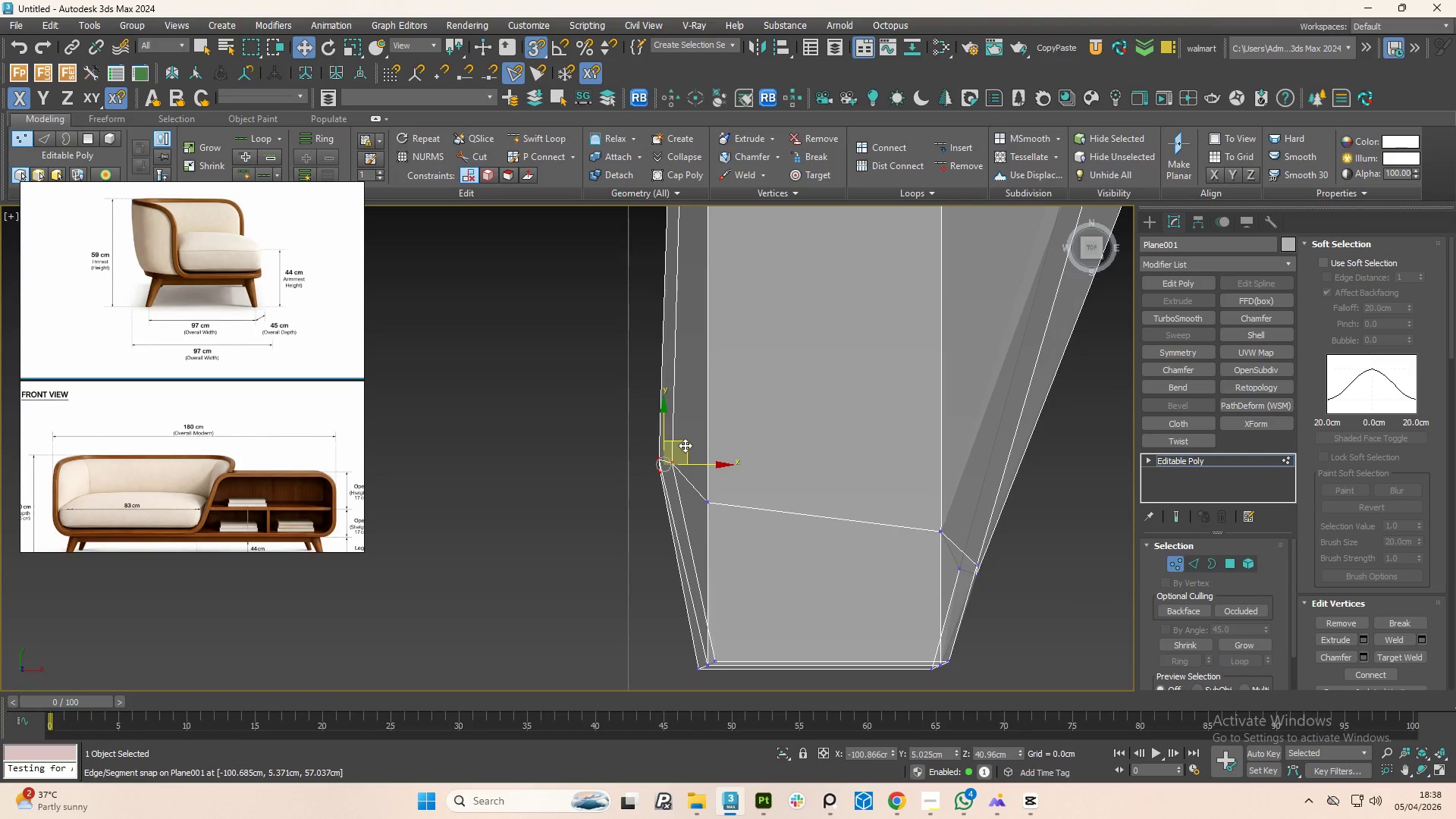 
left_click_drag(start_coordinate=[686, 444], to_coordinate=[670, 472])
 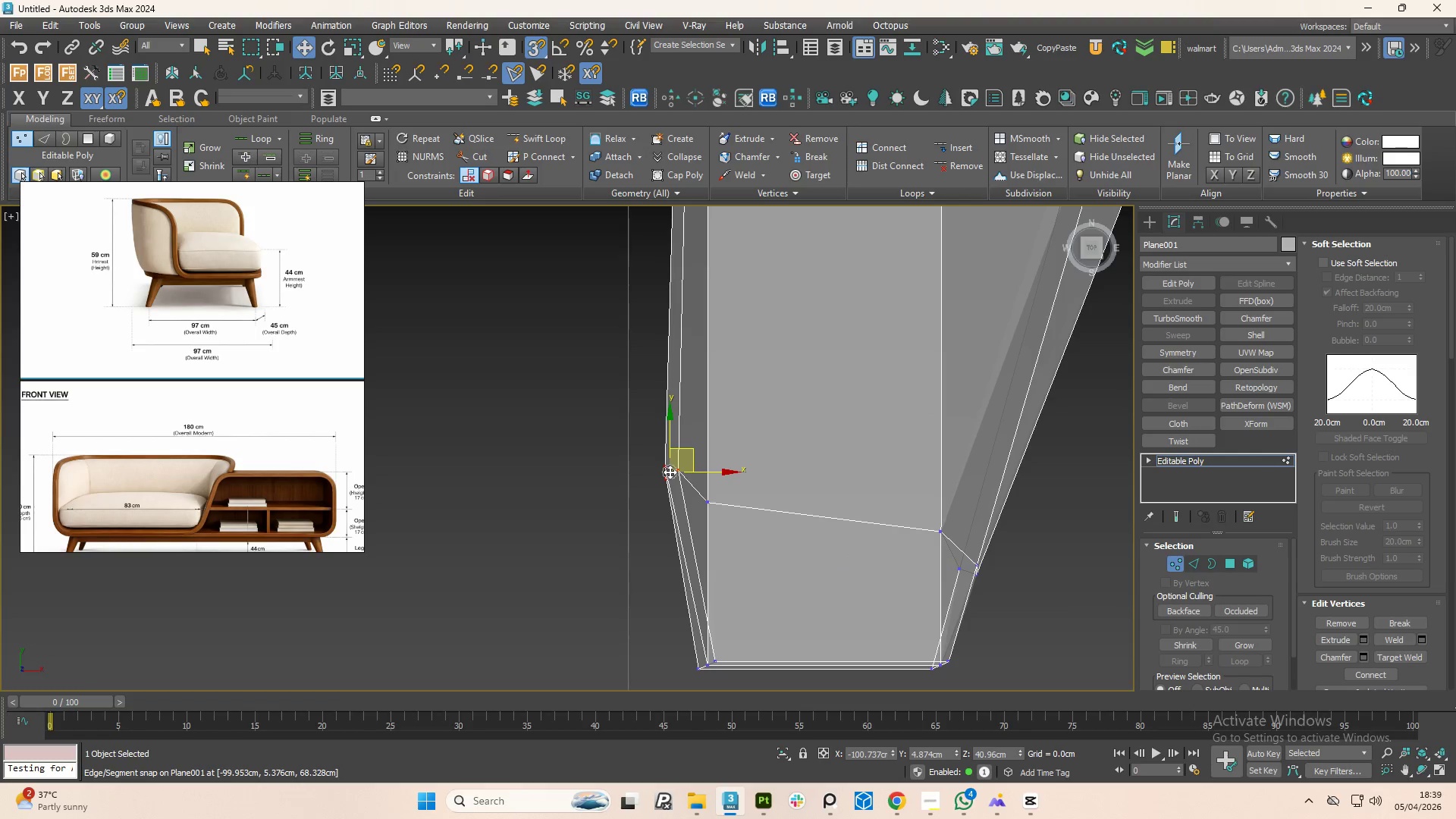 
key(Control+ControlLeft)
 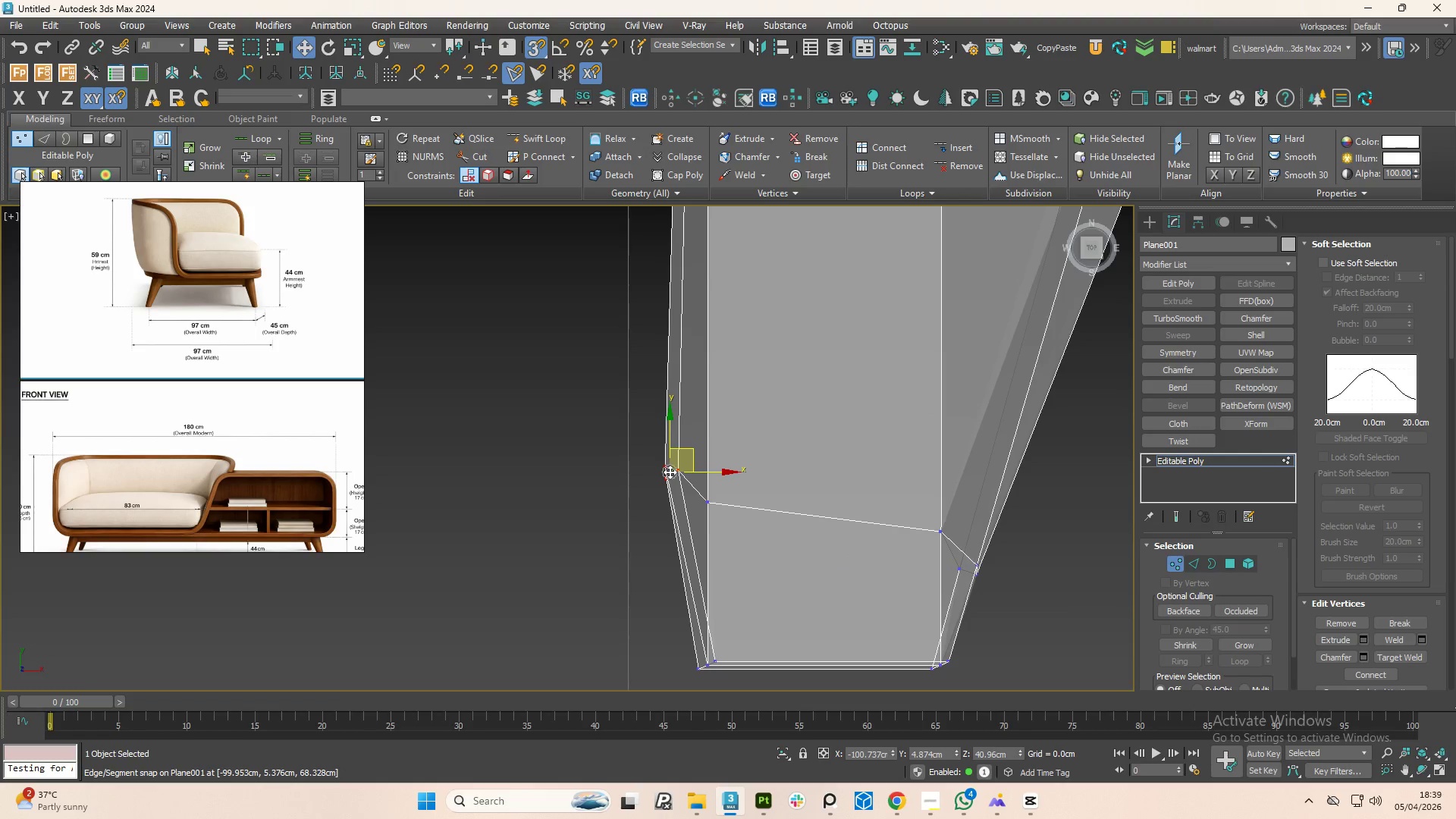 
key(Control+Z)
 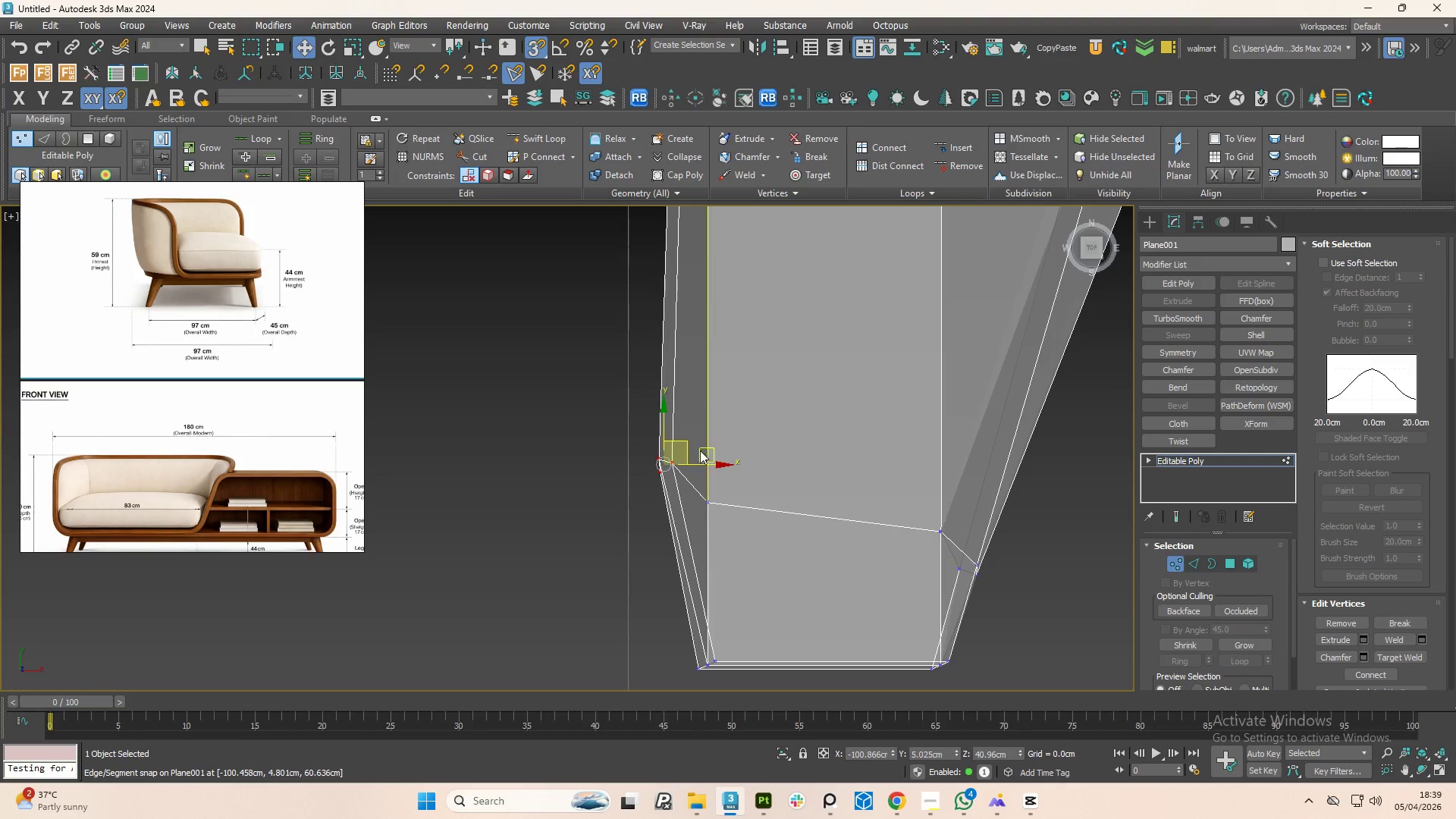 
left_click_drag(start_coordinate=[701, 441], to_coordinate=[669, 473])
 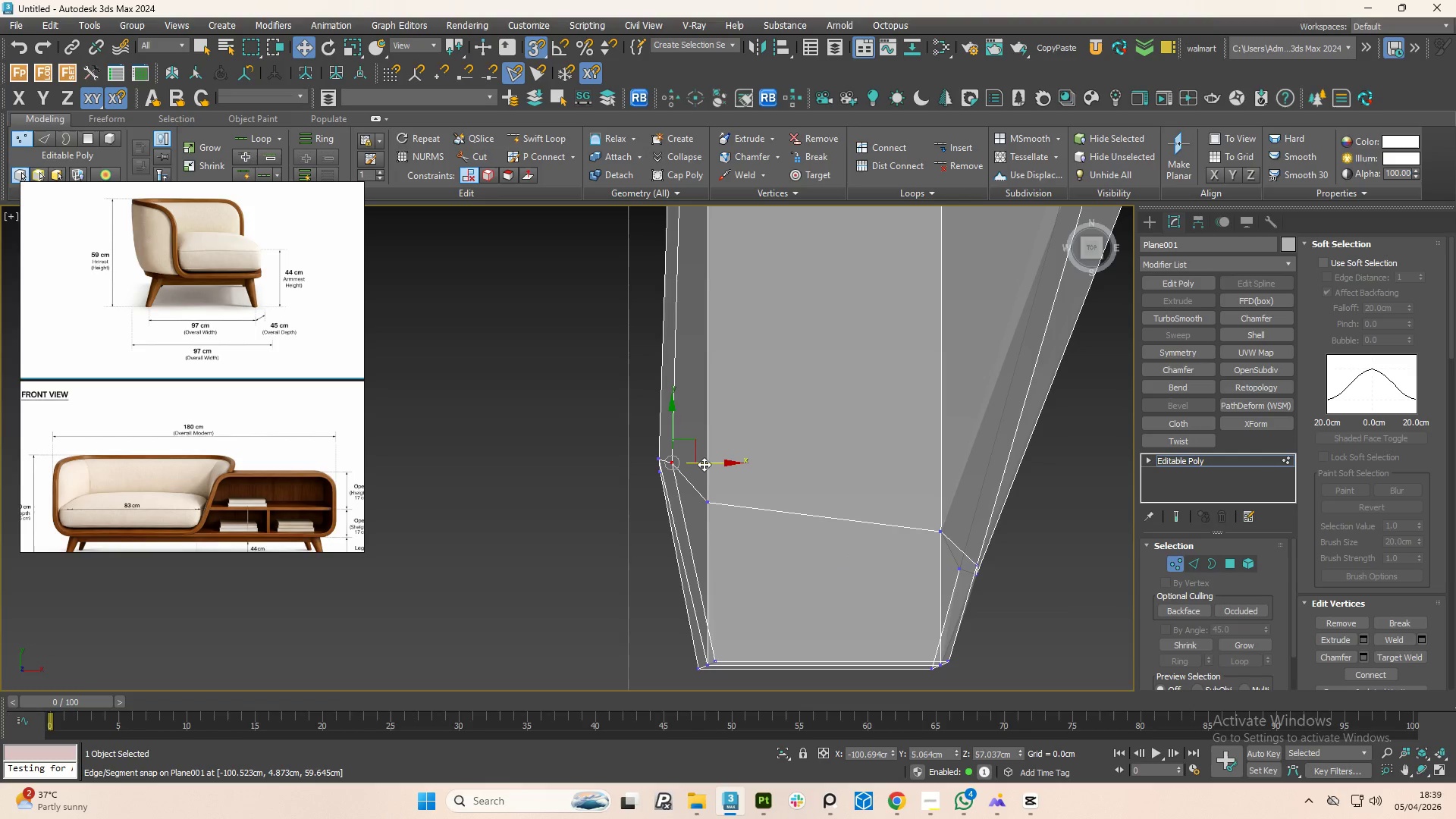 
left_click_drag(start_coordinate=[704, 464], to_coordinate=[712, 463])
 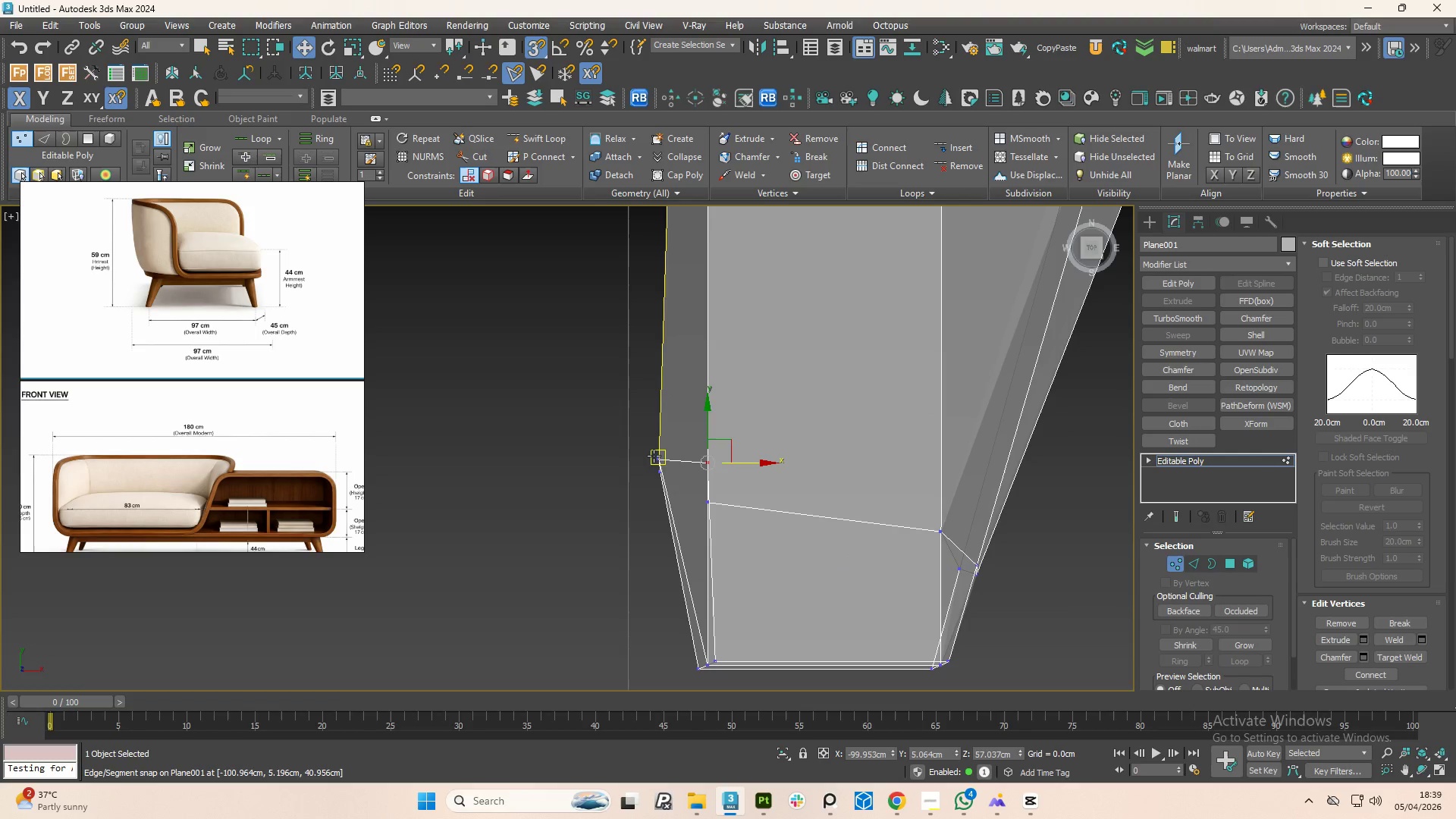 
left_click([654, 457])
 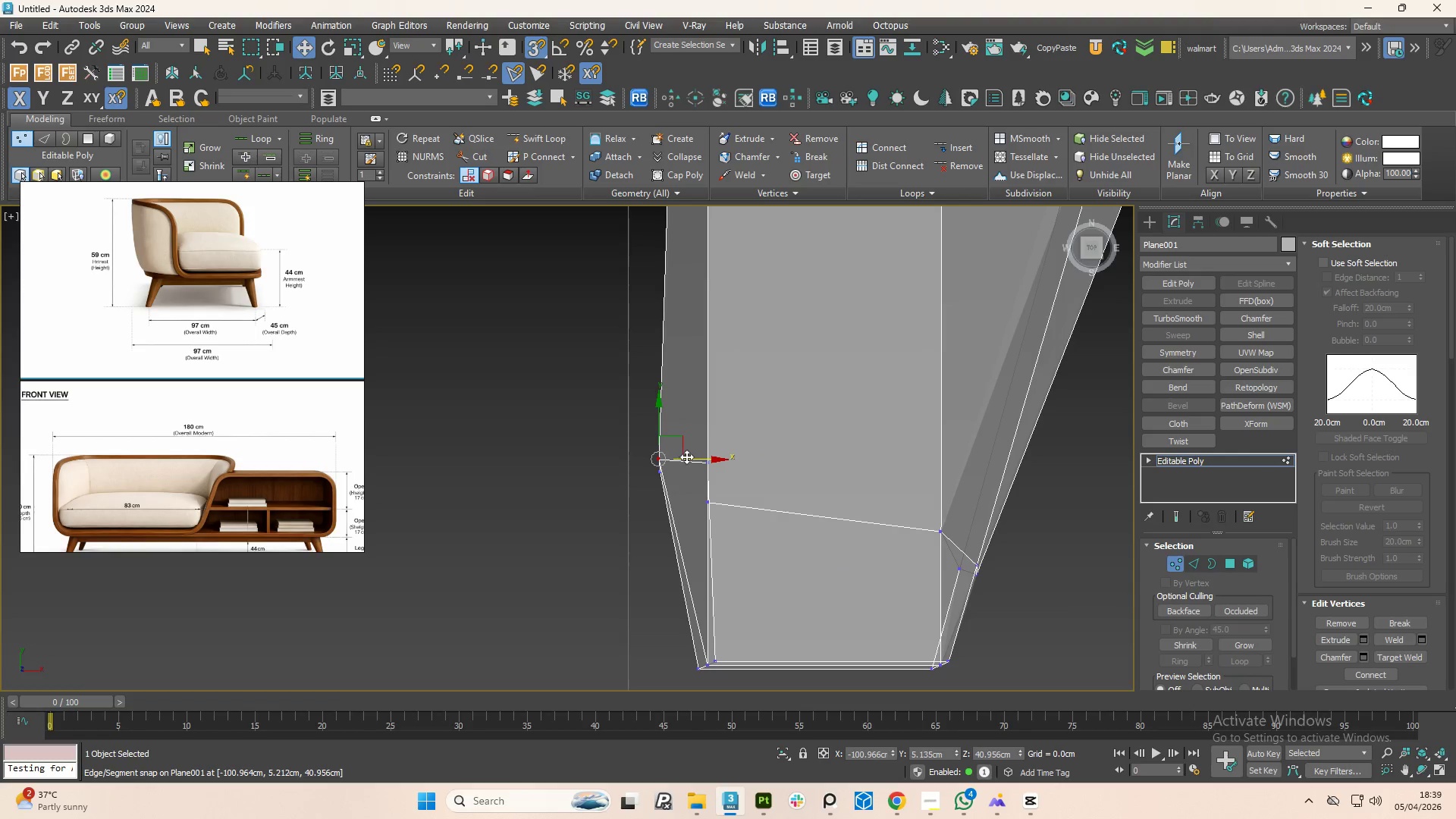 
left_click_drag(start_coordinate=[691, 457], to_coordinate=[712, 462])
 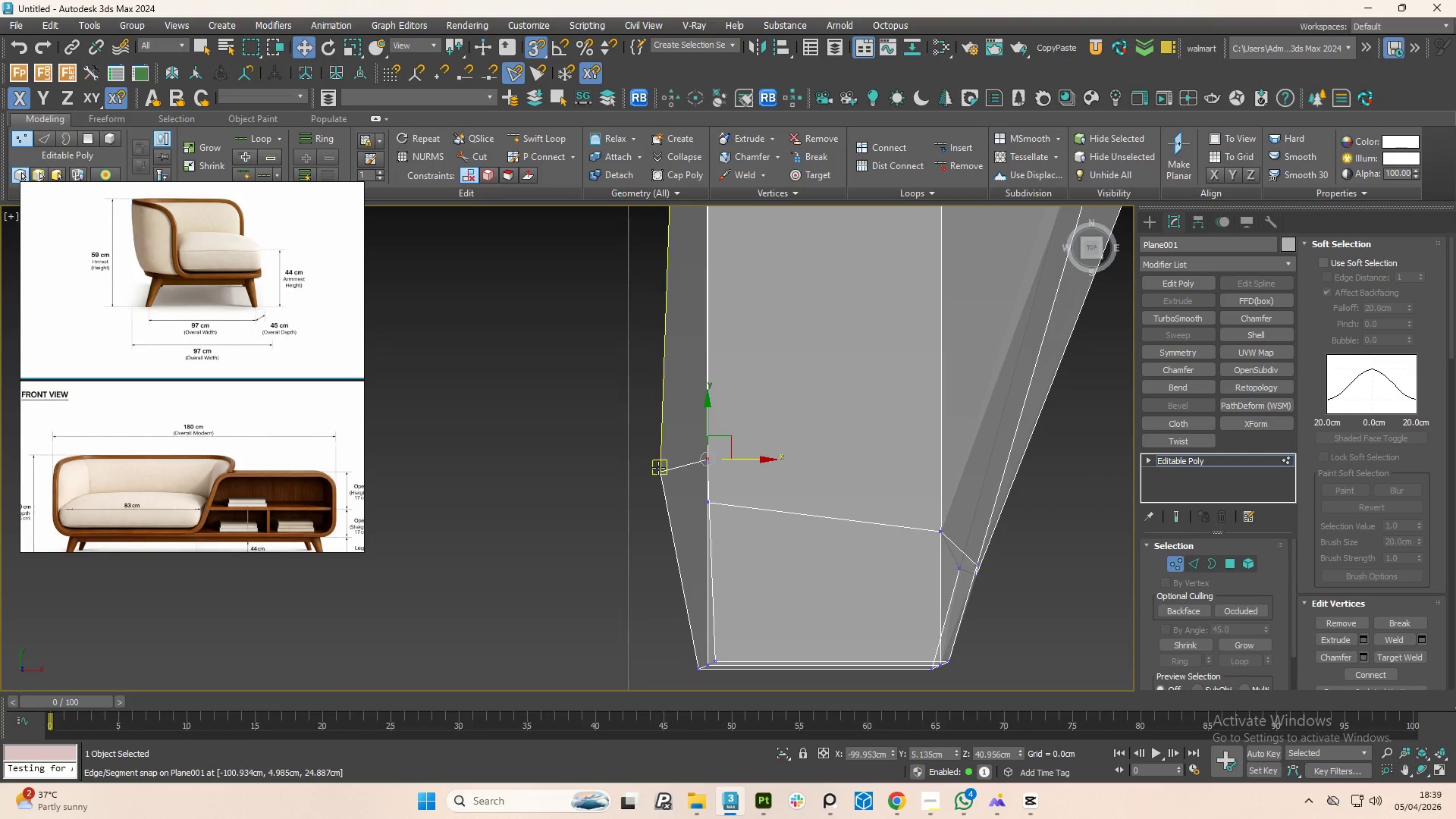 
left_click([663, 475])
 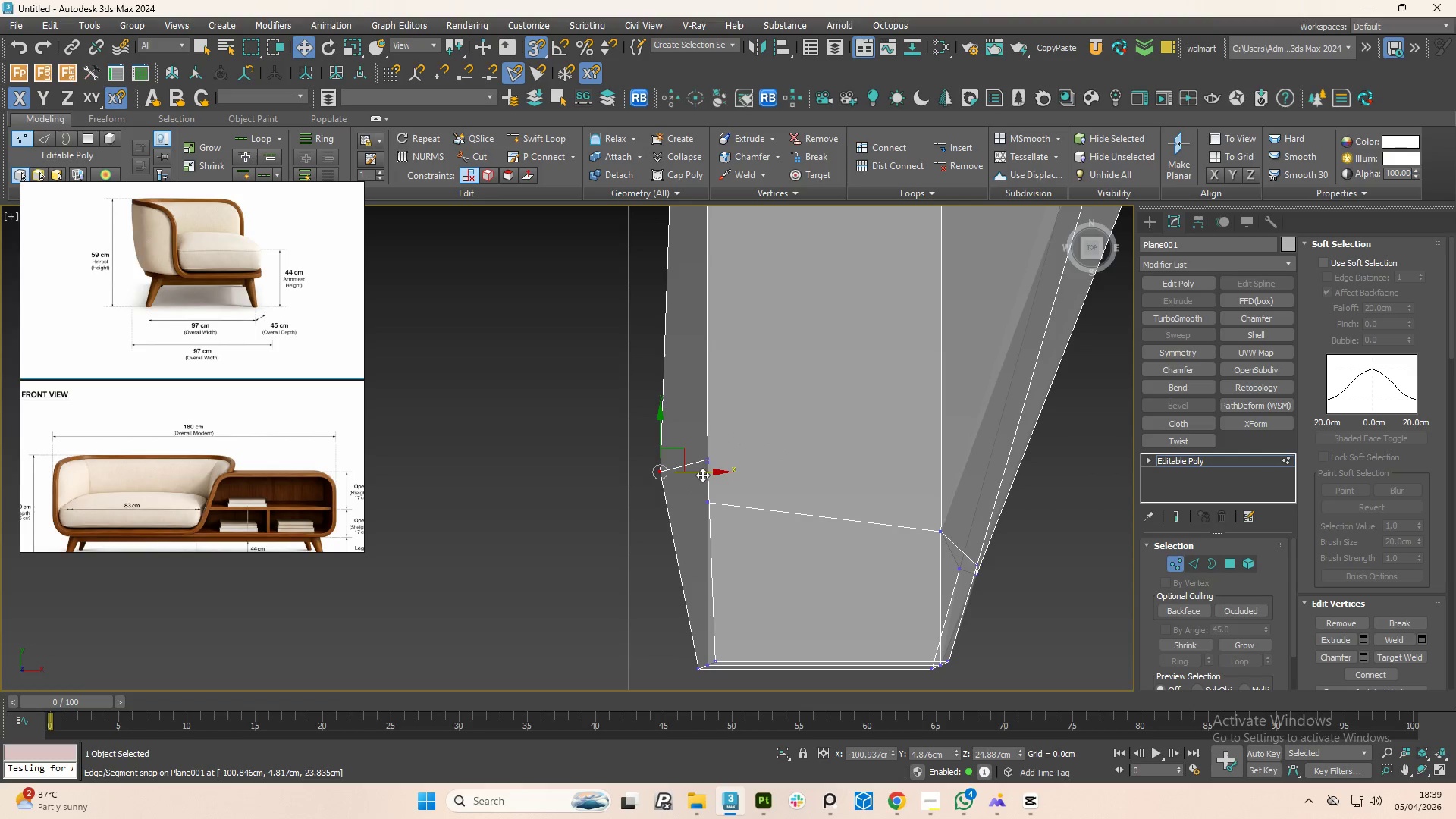 
left_click_drag(start_coordinate=[705, 475], to_coordinate=[716, 472])
 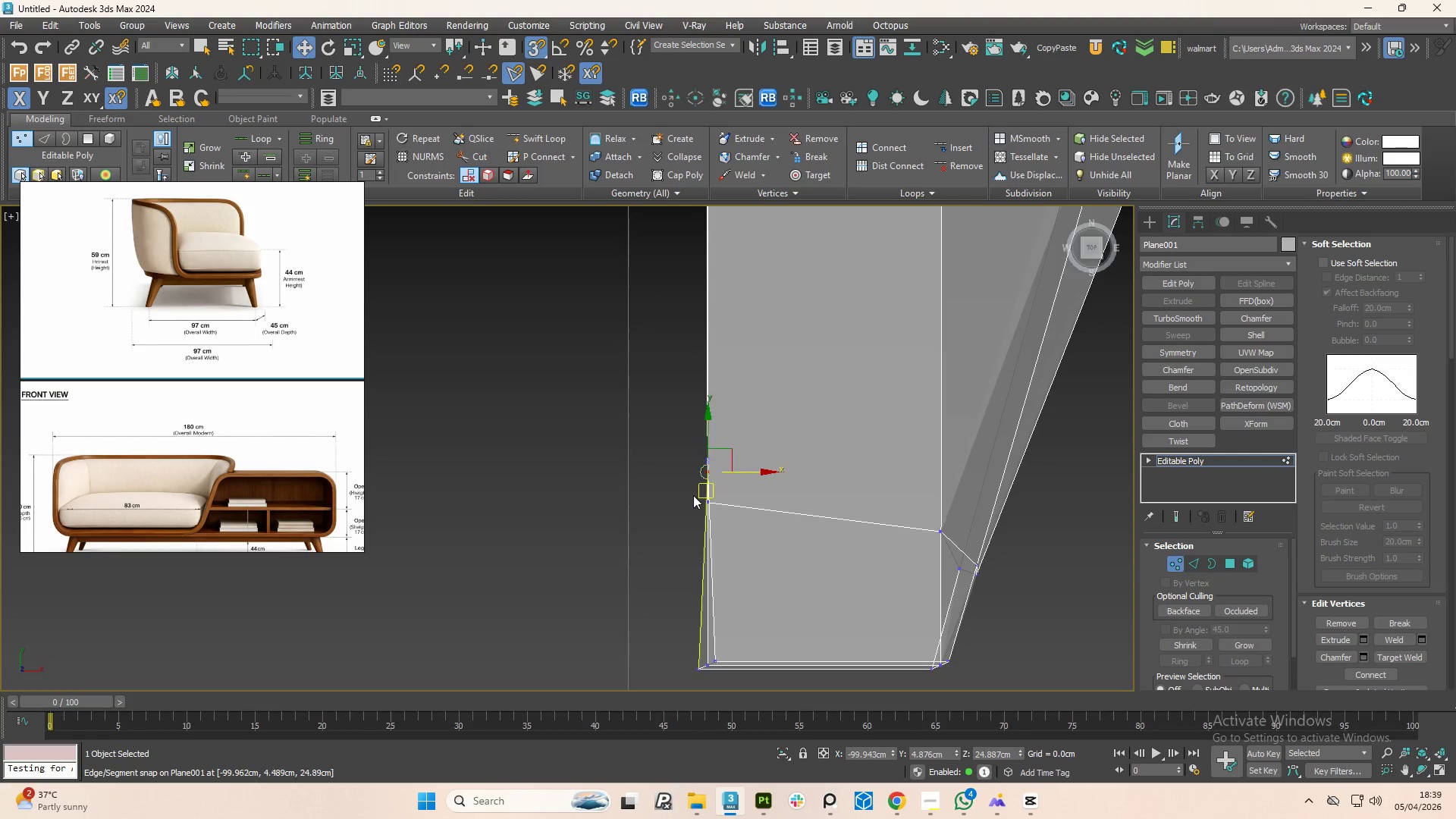 
scroll: coordinate [690, 500], scroll_direction: down, amount: 1.0
 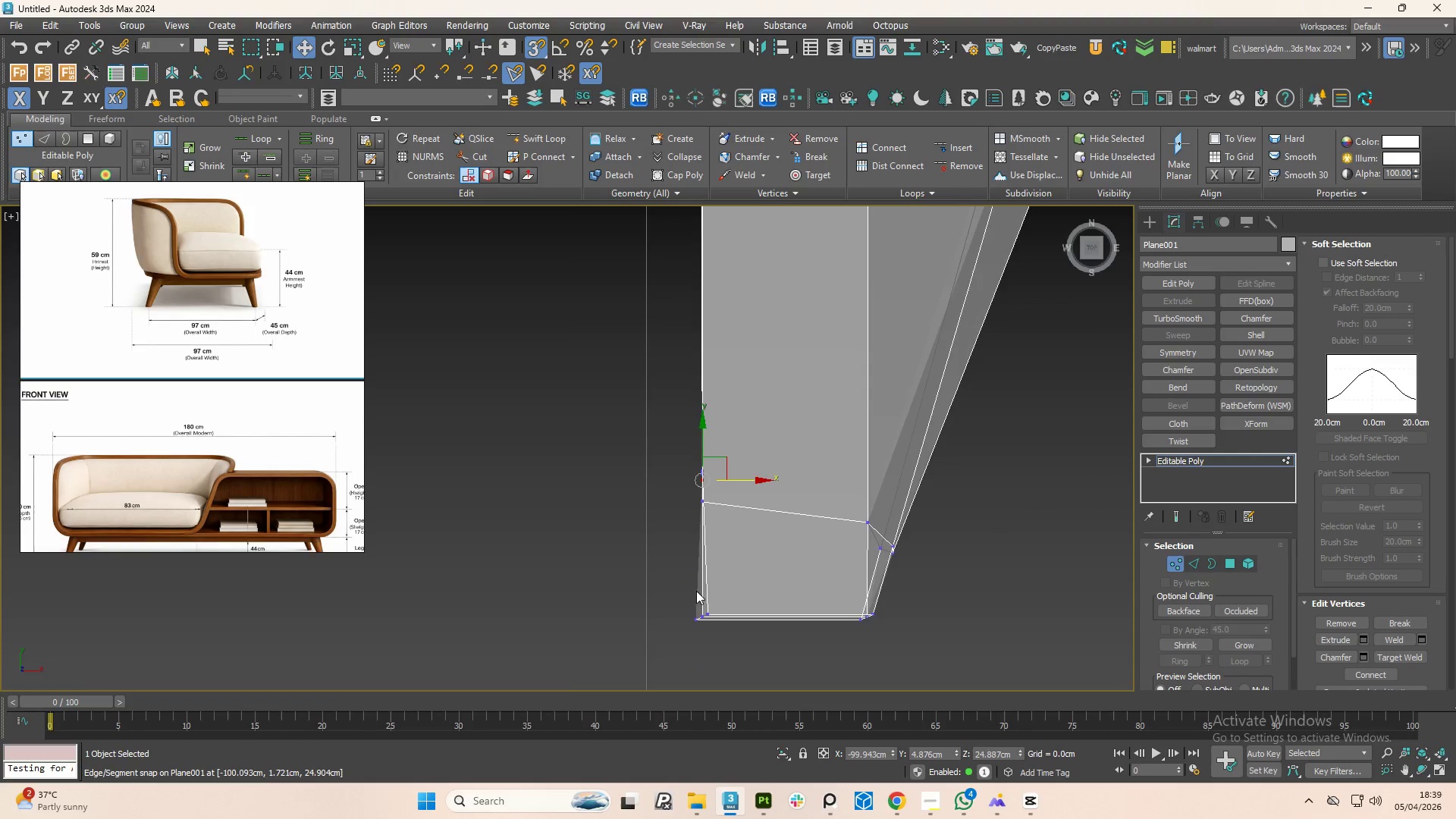 
scroll: coordinate [723, 609], scroll_direction: up, amount: 2.0
 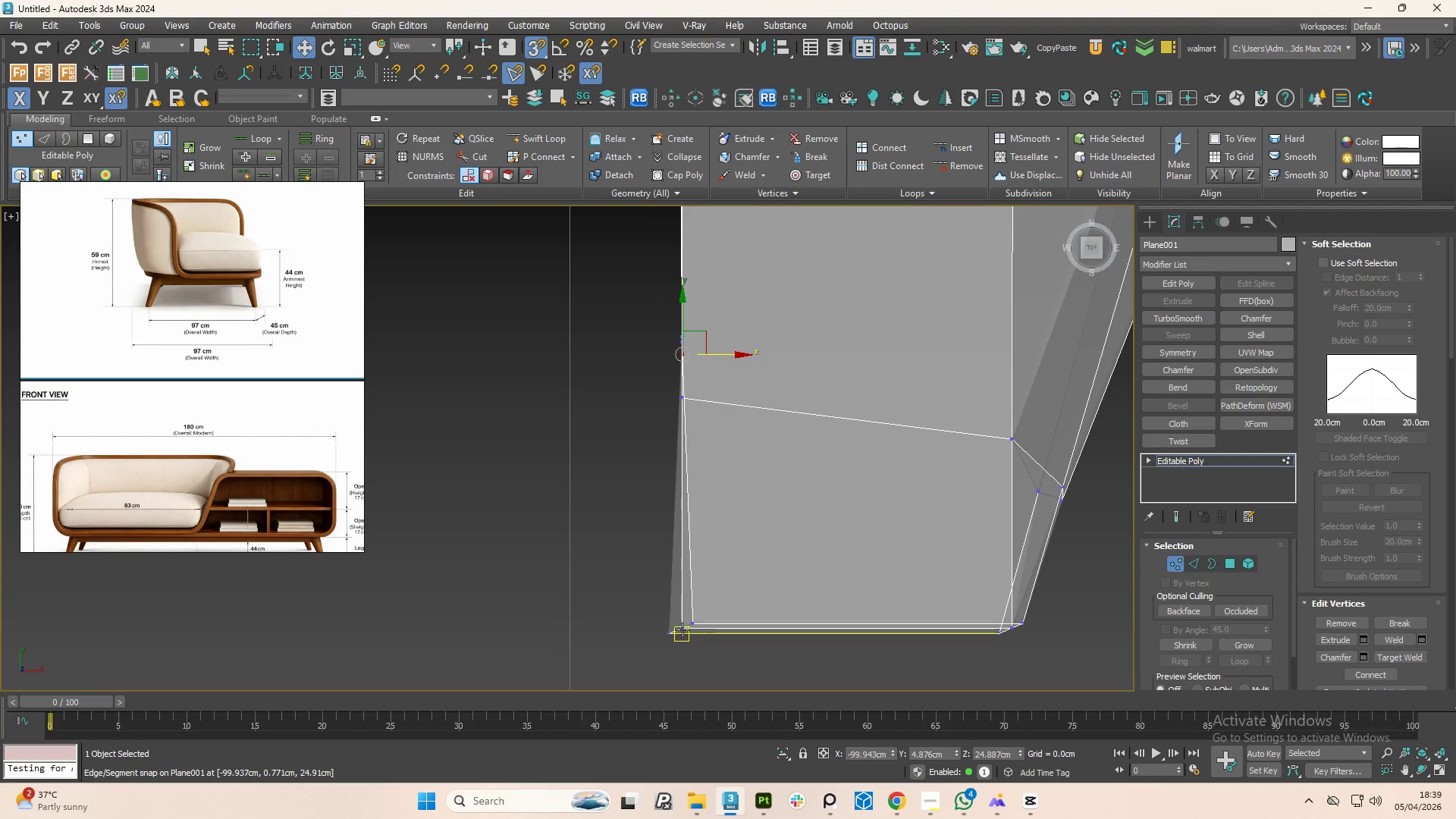 
left_click([684, 624])
 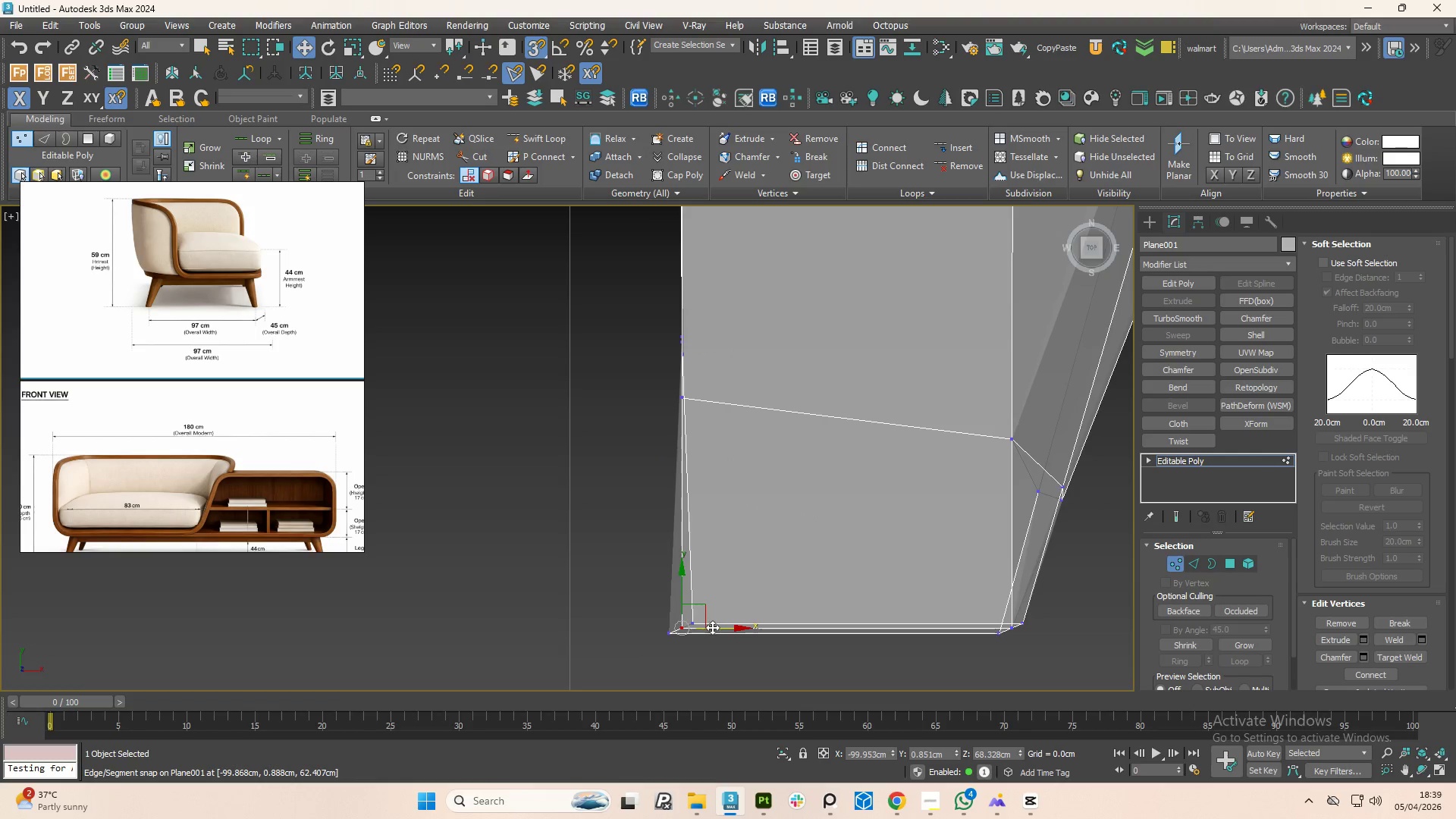 
left_click_drag(start_coordinate=[714, 628], to_coordinate=[696, 623])
 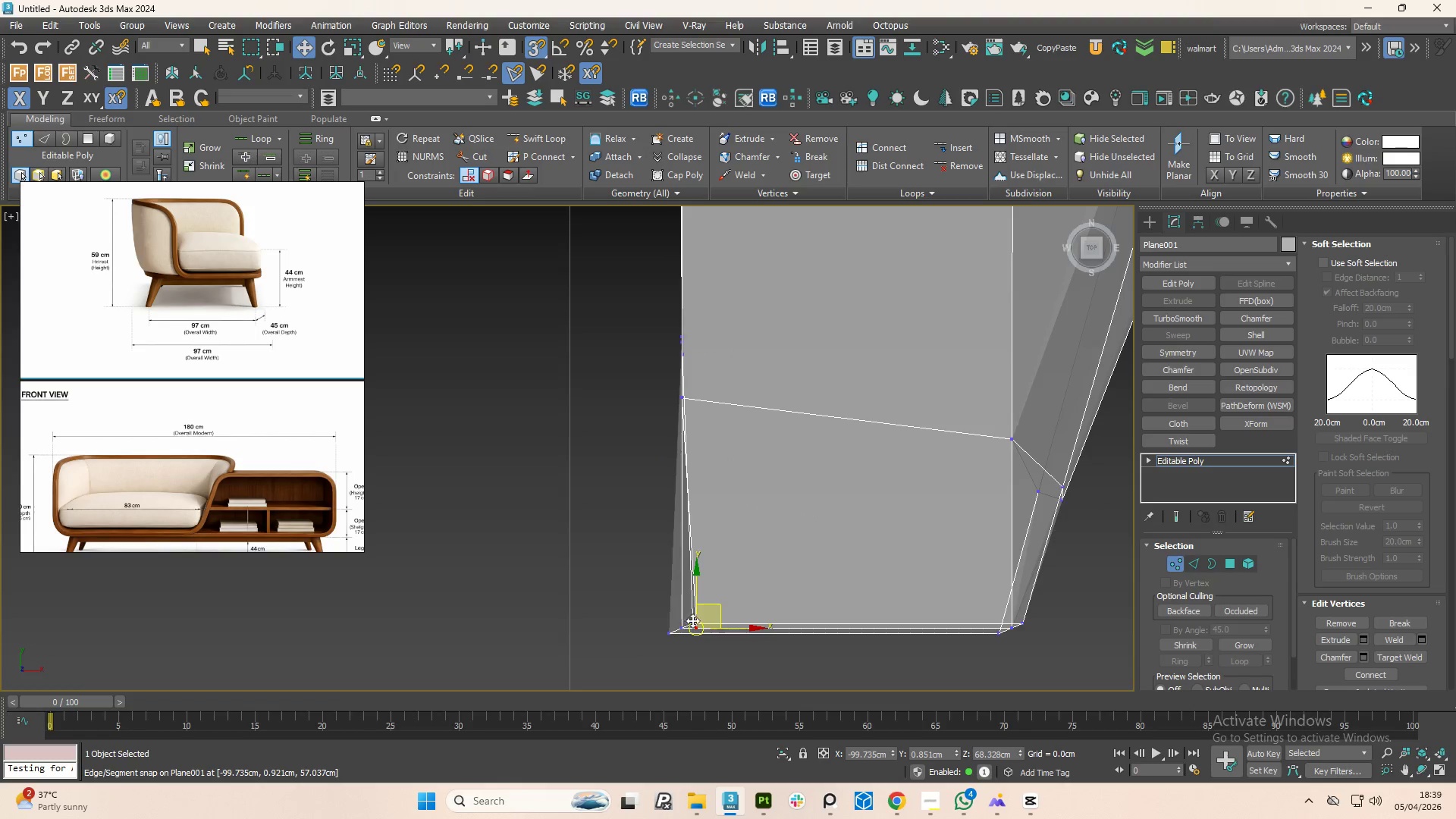 
scroll: coordinate [697, 621], scroll_direction: up, amount: 3.0
 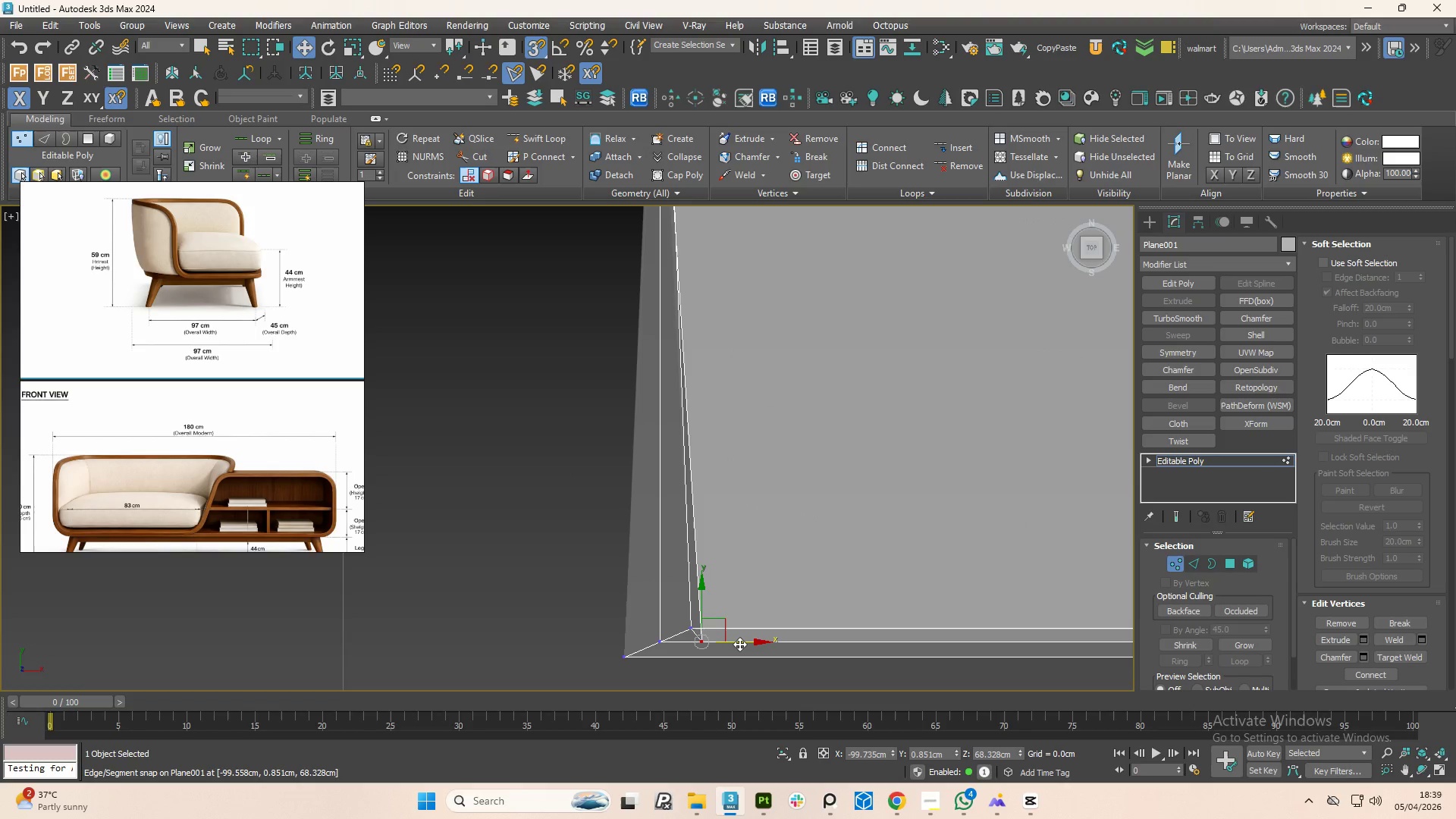 
left_click_drag(start_coordinate=[739, 644], to_coordinate=[692, 619])
 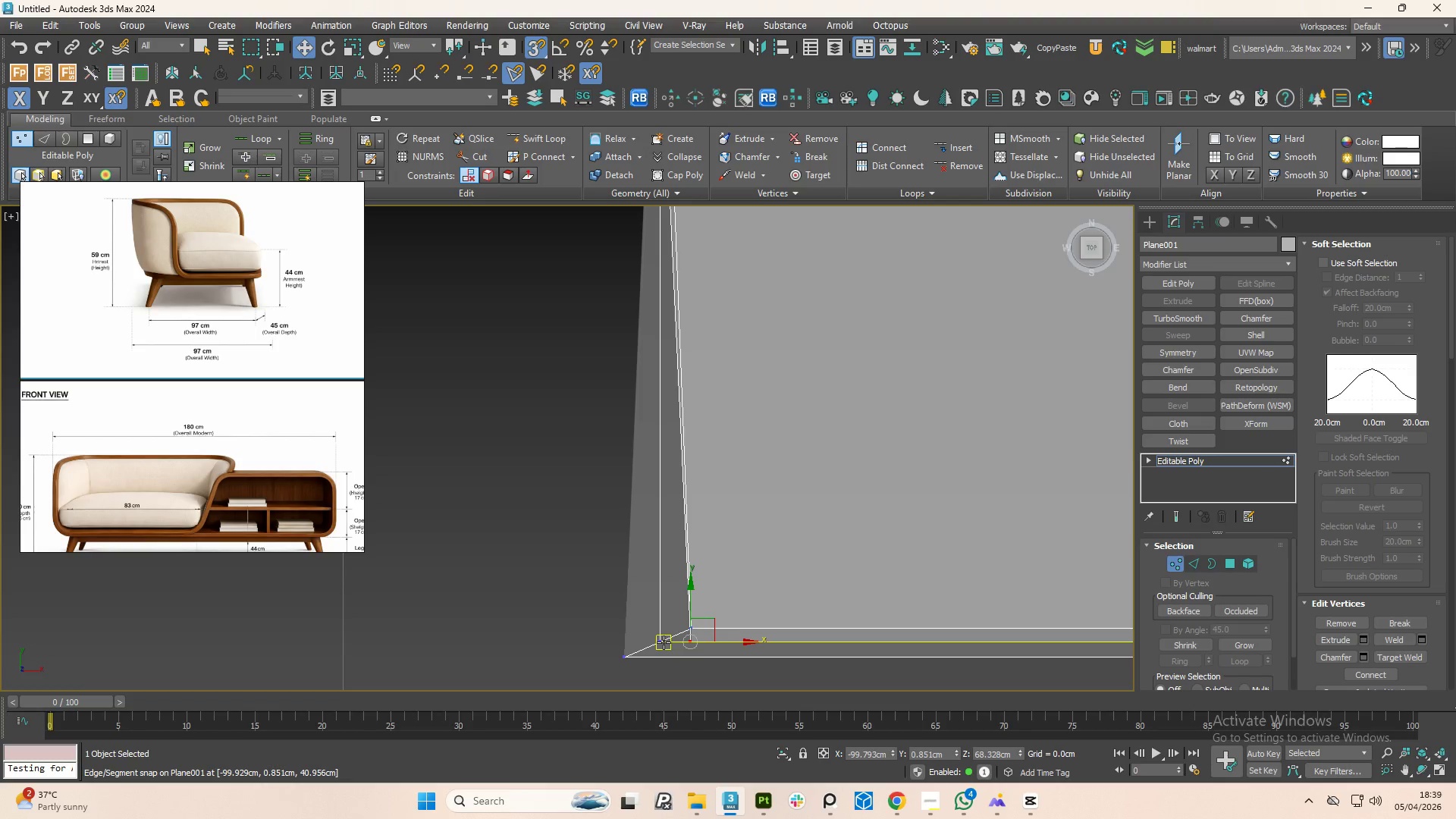 
left_click([664, 642])
 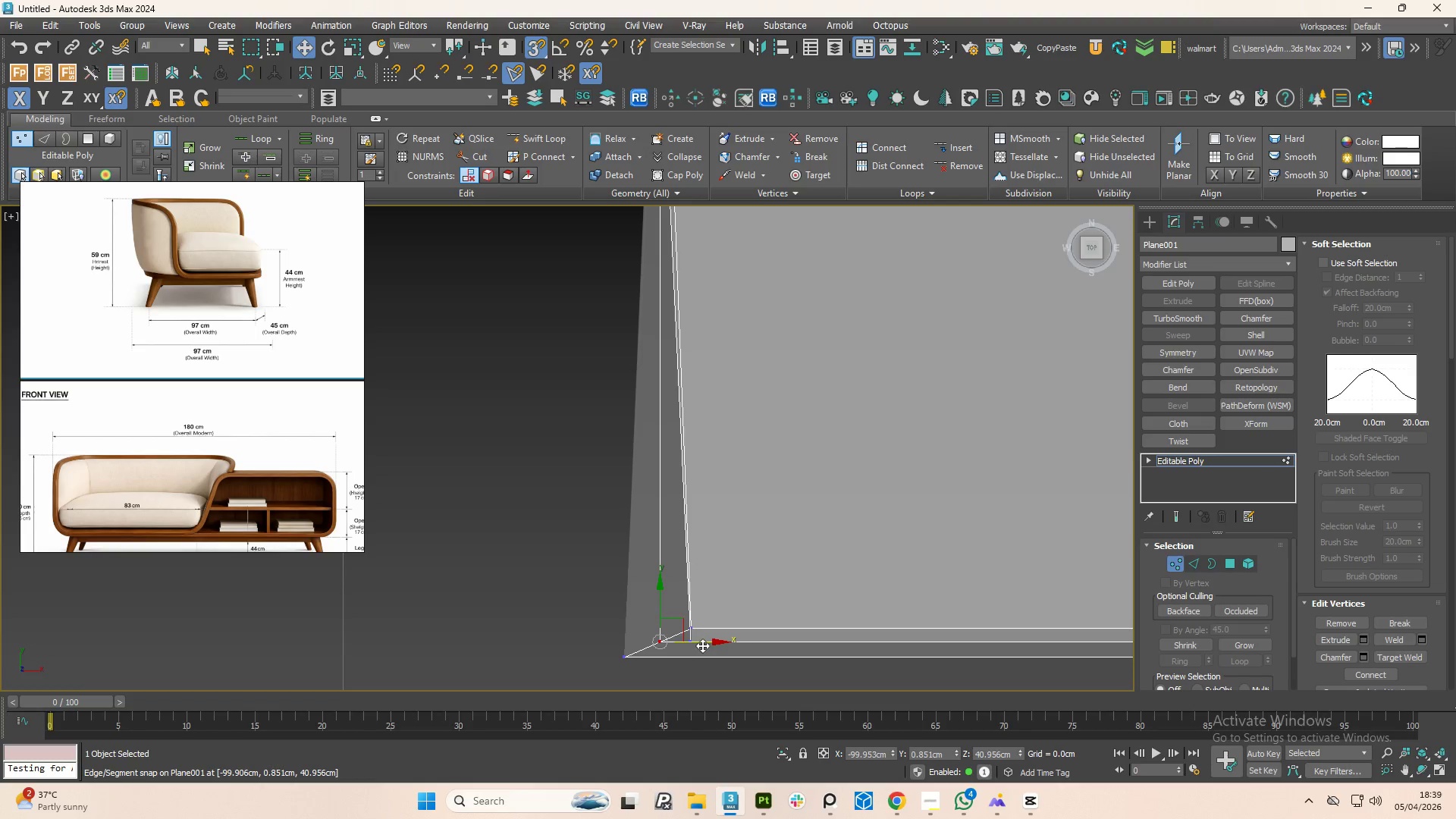 
left_click_drag(start_coordinate=[702, 645], to_coordinate=[688, 631])
 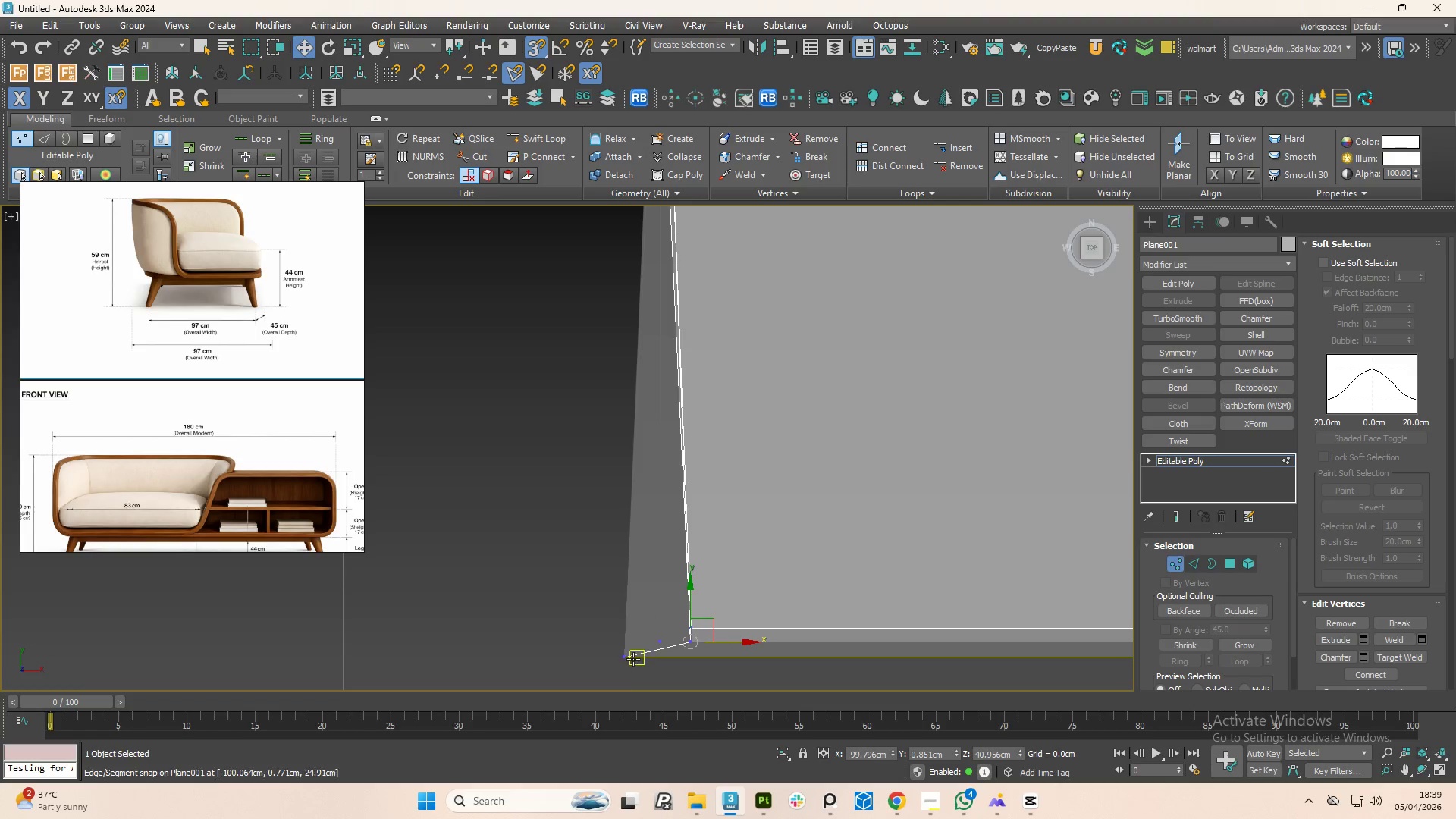 
left_click([623, 662])
 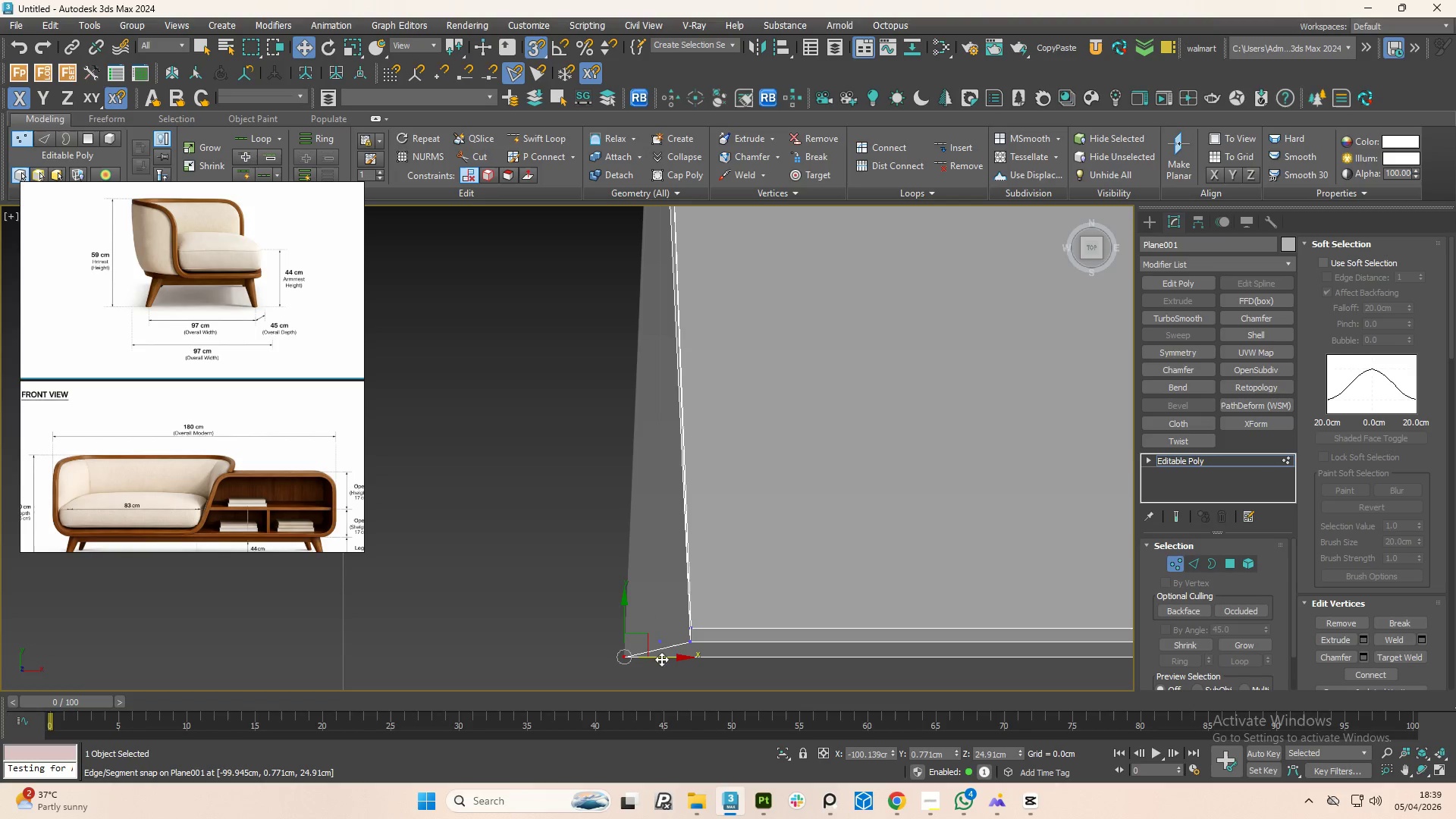 
left_click_drag(start_coordinate=[662, 658], to_coordinate=[690, 636])
 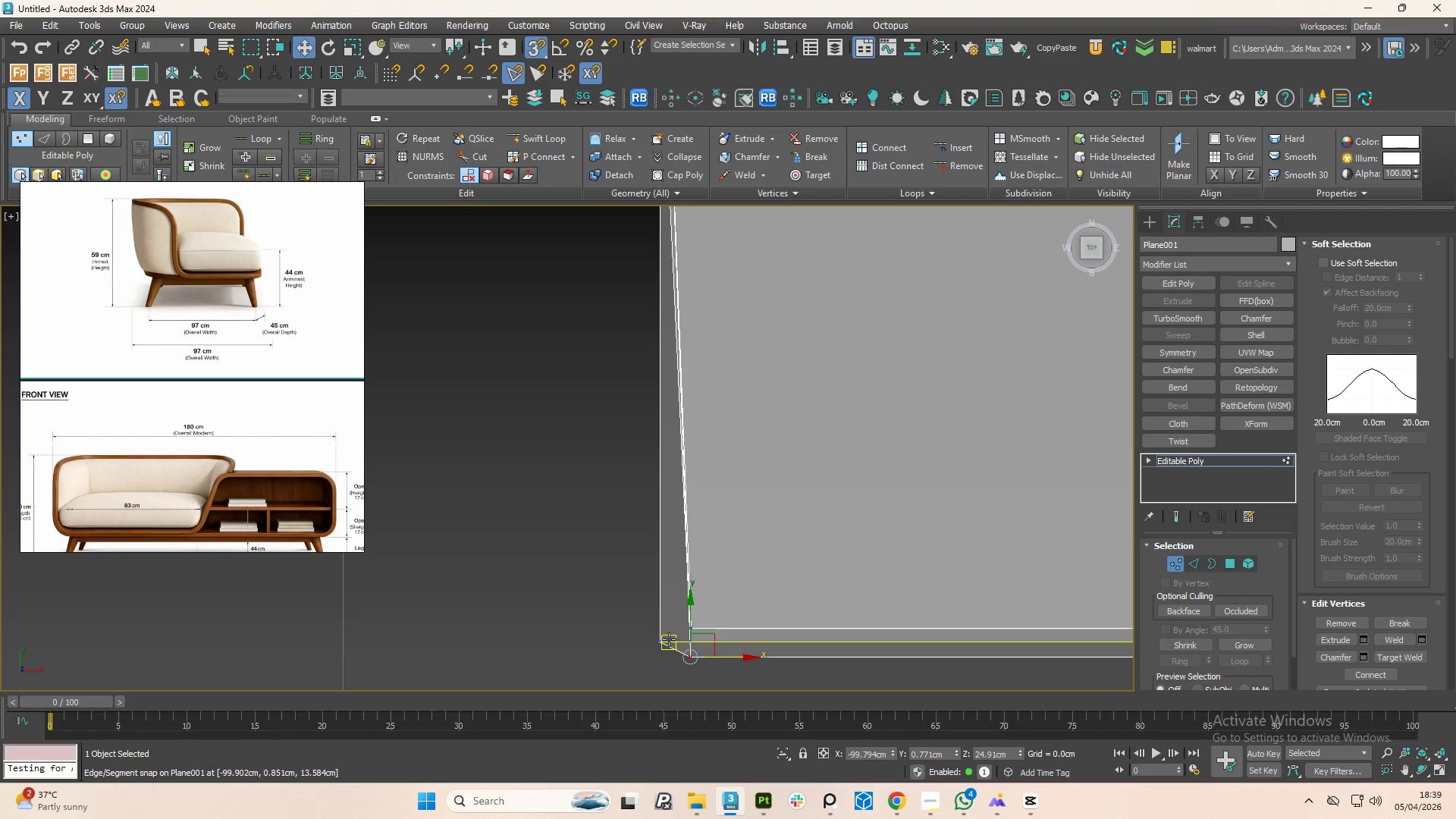 
left_click([668, 639])
 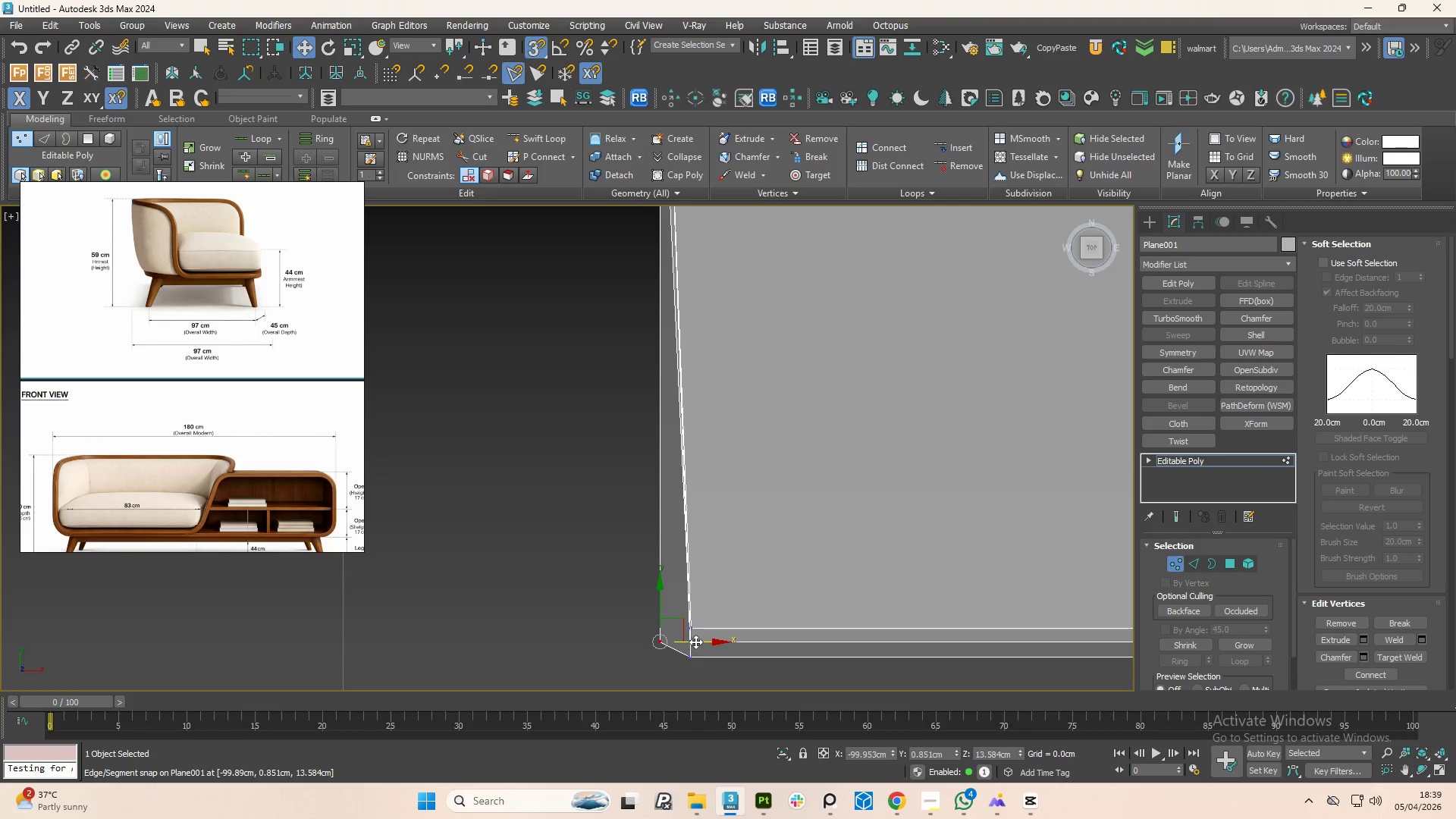 
left_click_drag(start_coordinate=[701, 642], to_coordinate=[682, 637])
 